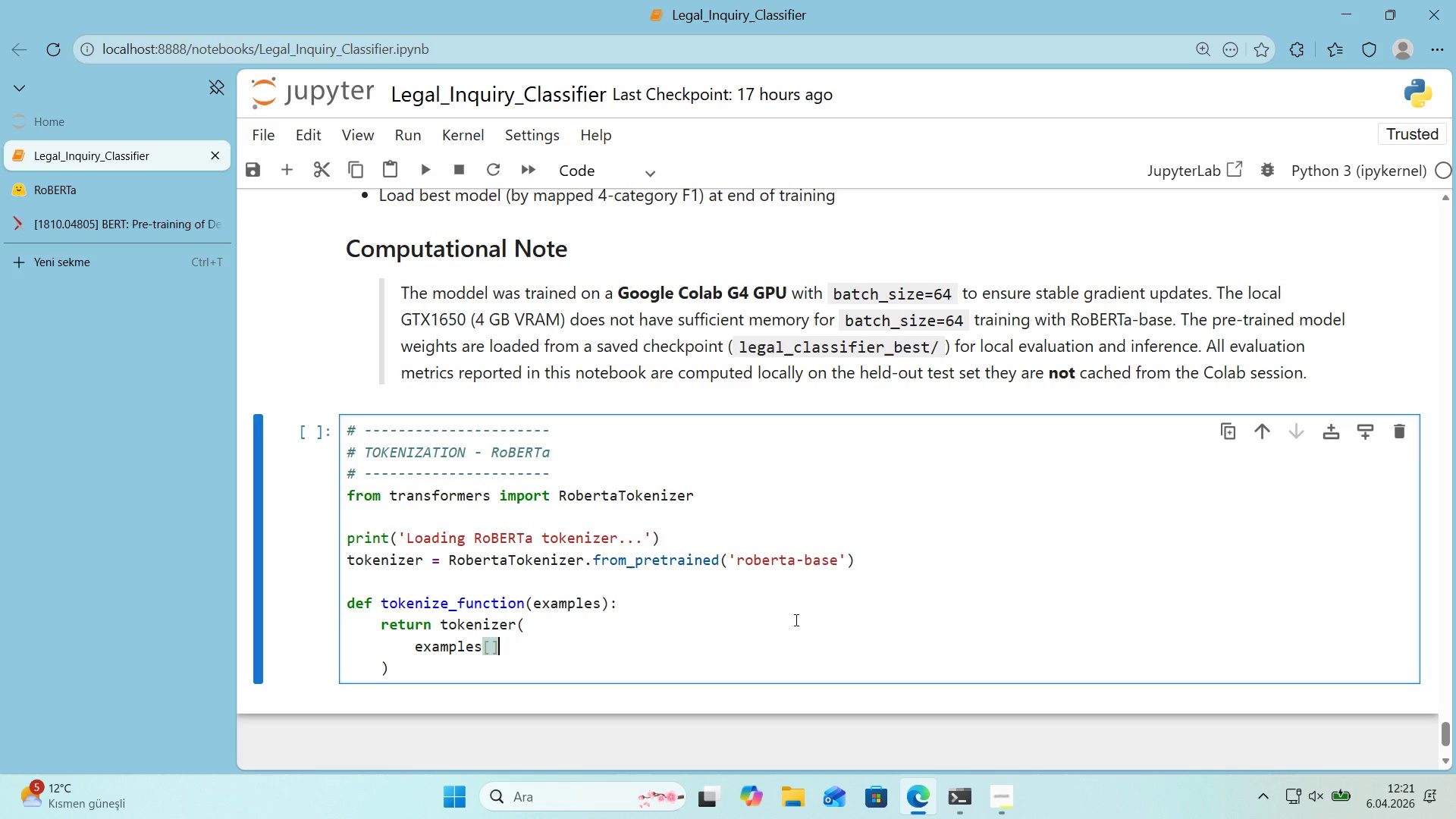 
key(ArrowLeft)
 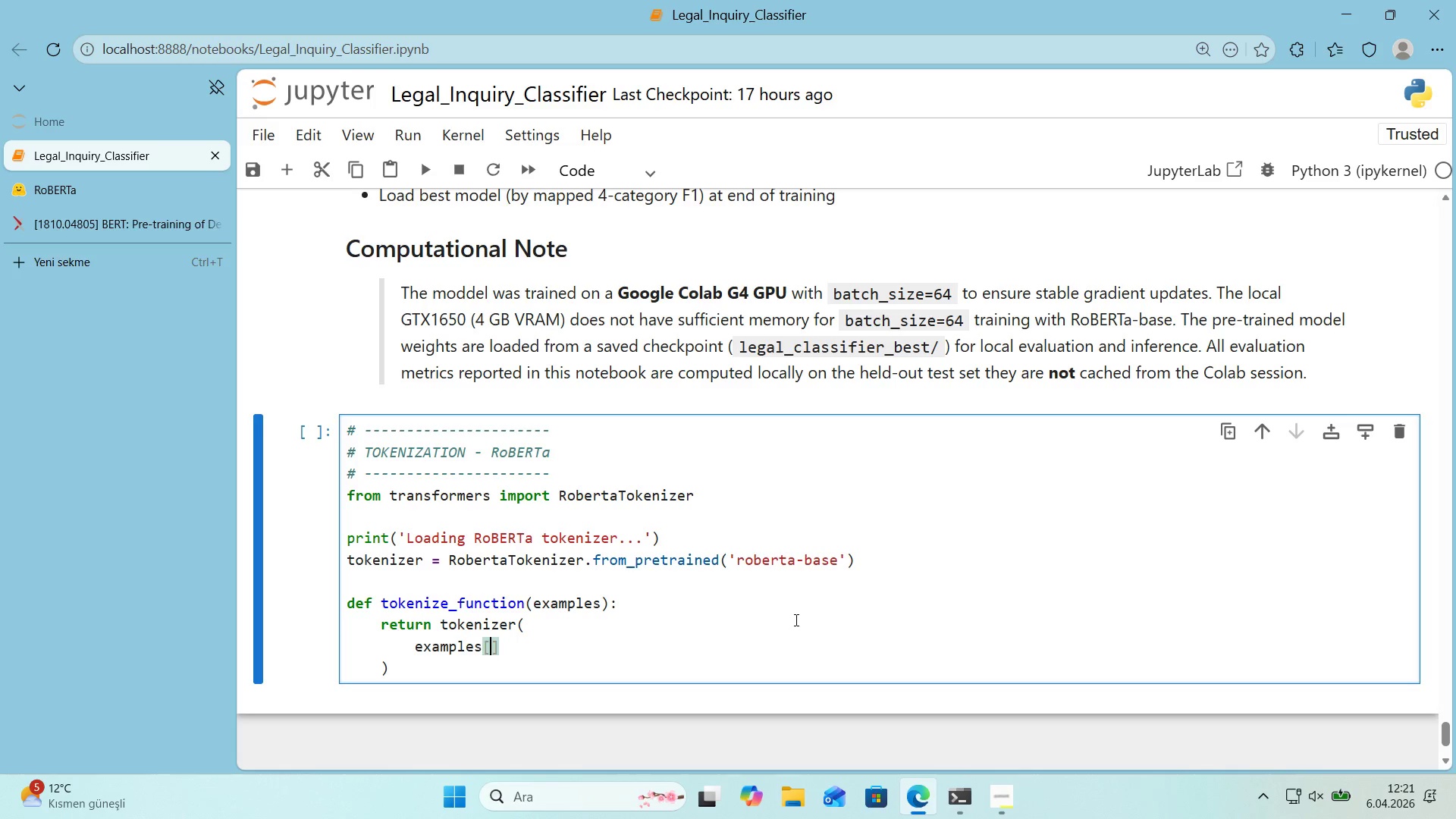 
type(@@)
 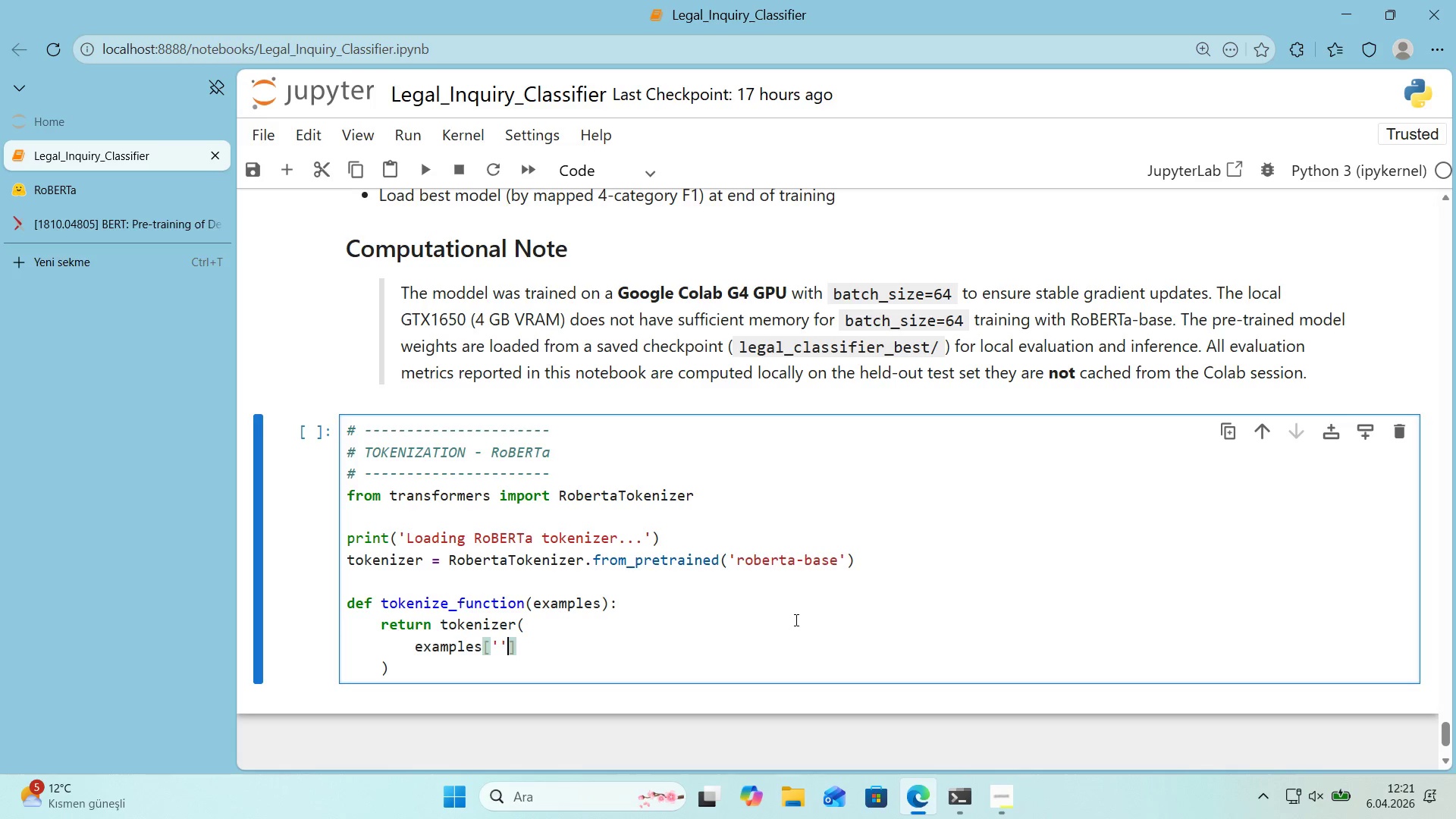 
key(ArrowLeft)
 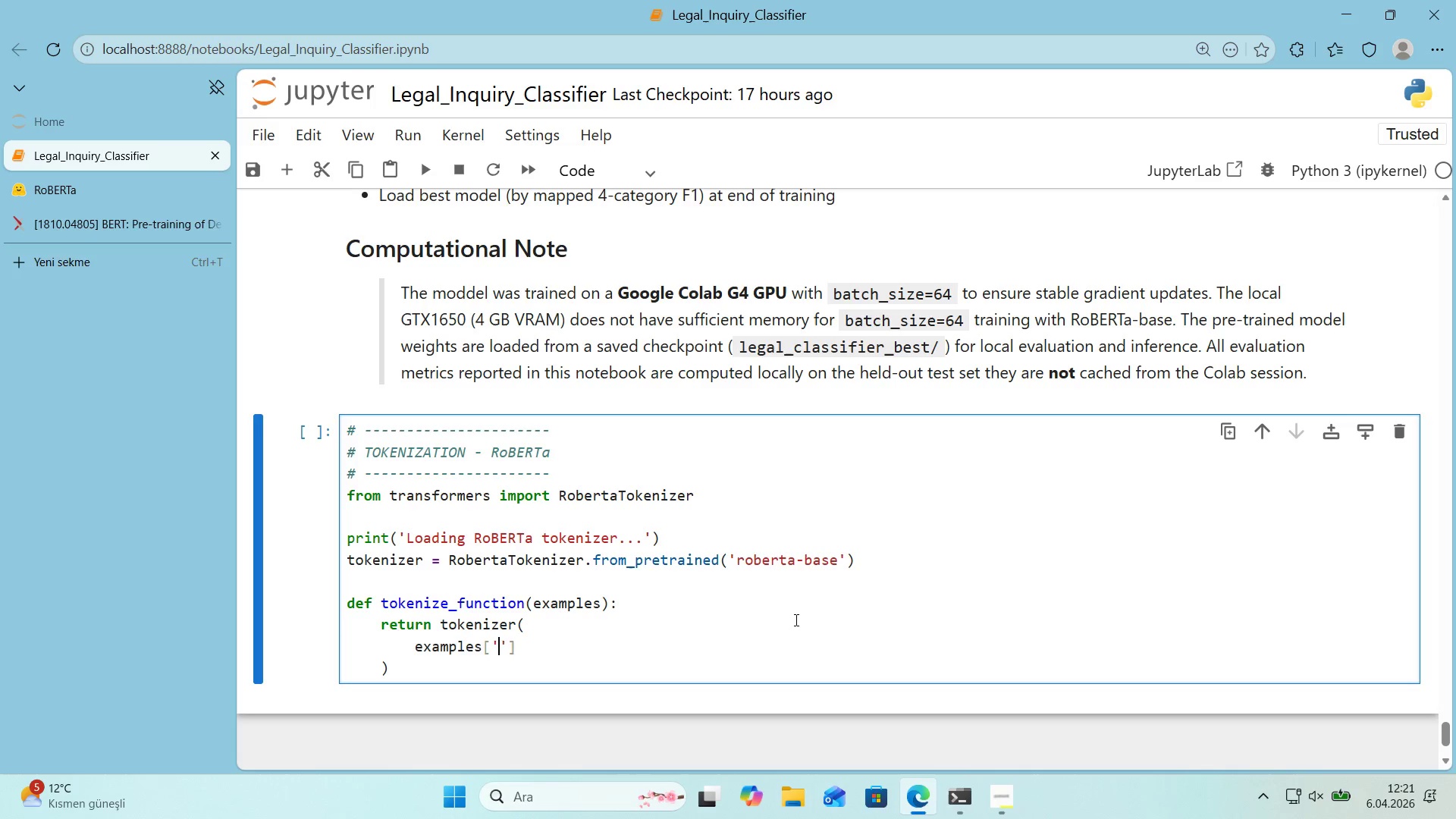 
type(text)
 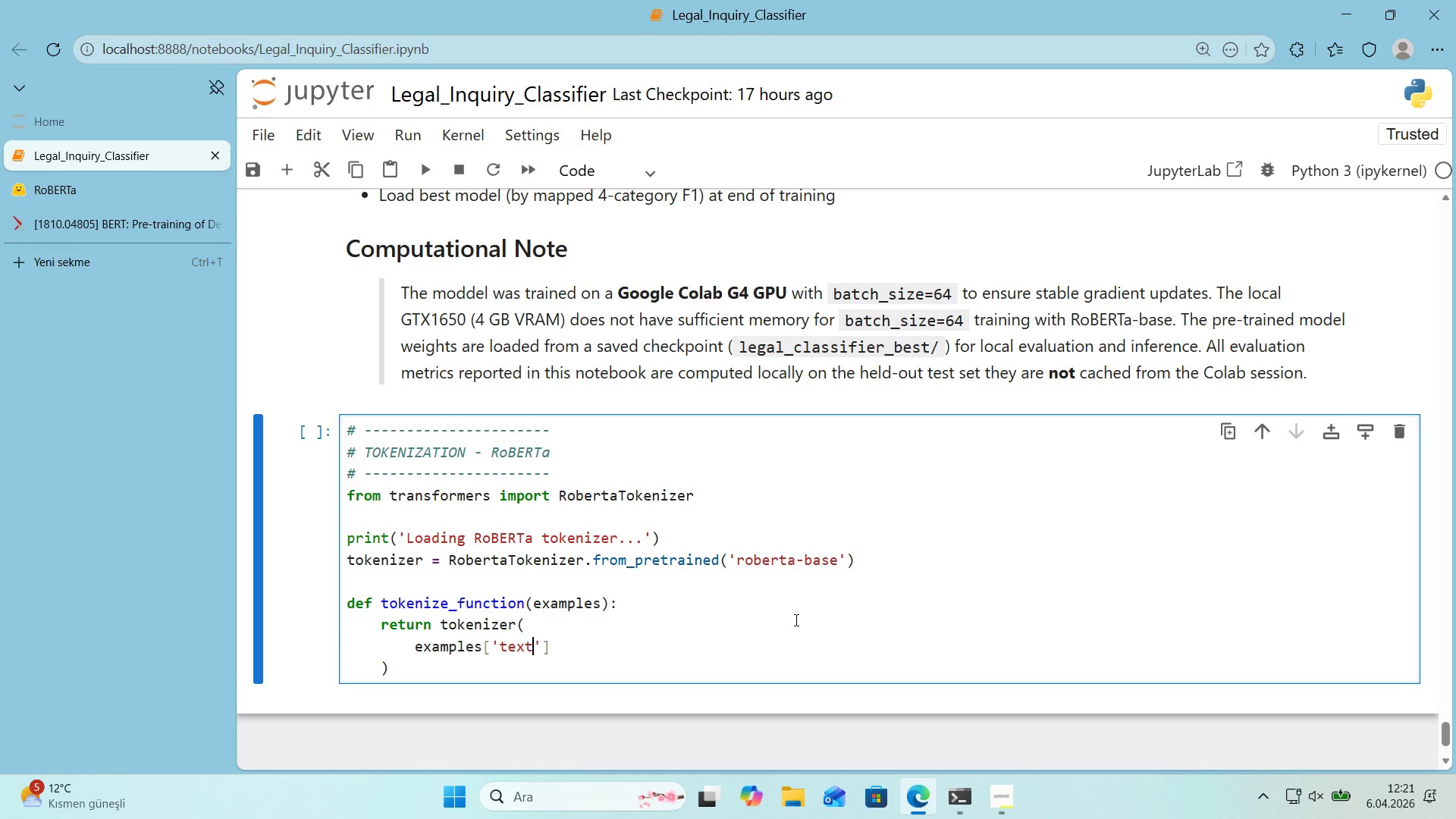 
key(ArrowRight)
 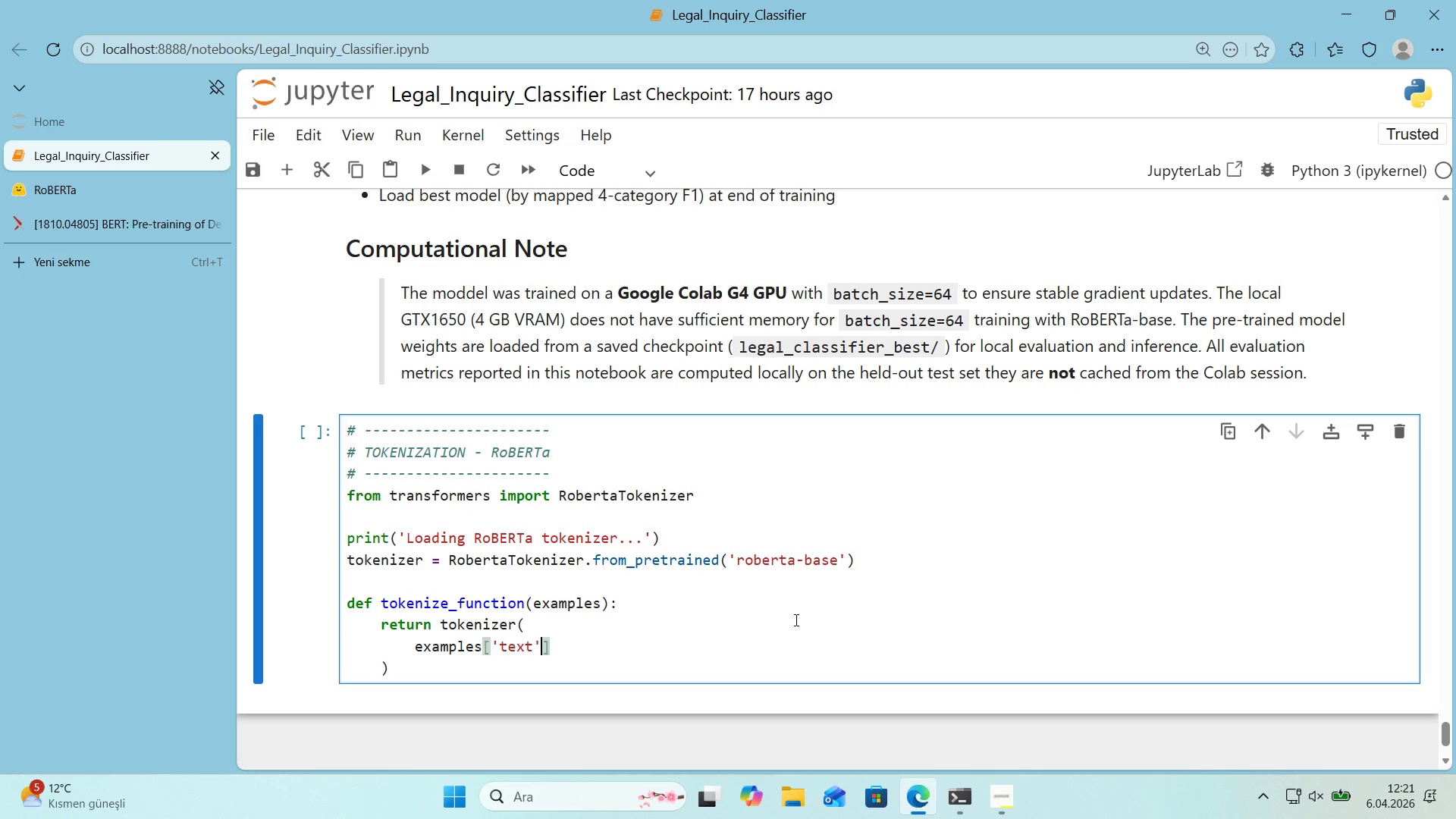 
key(ArrowRight)
 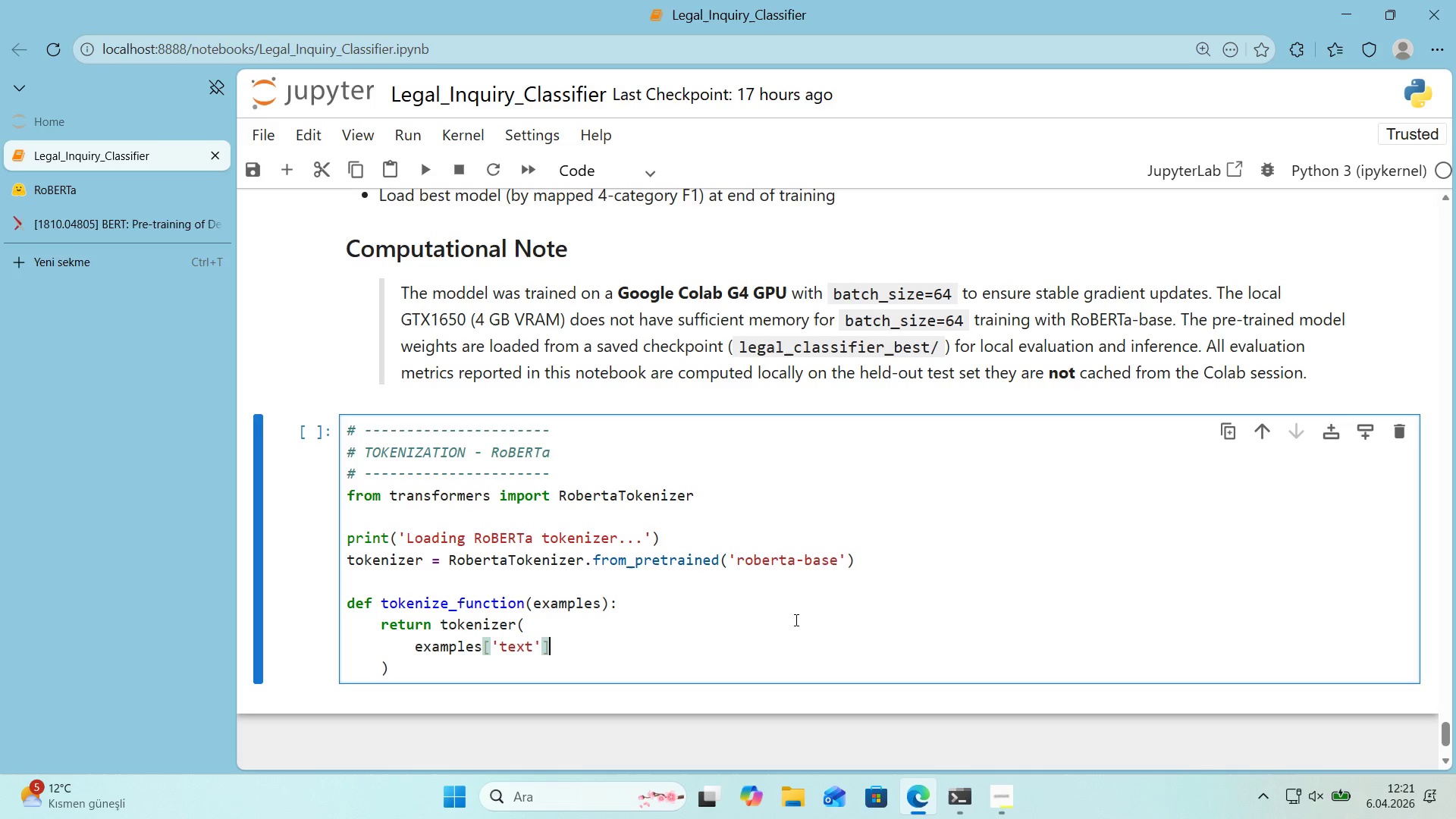 
wait(5.39)
 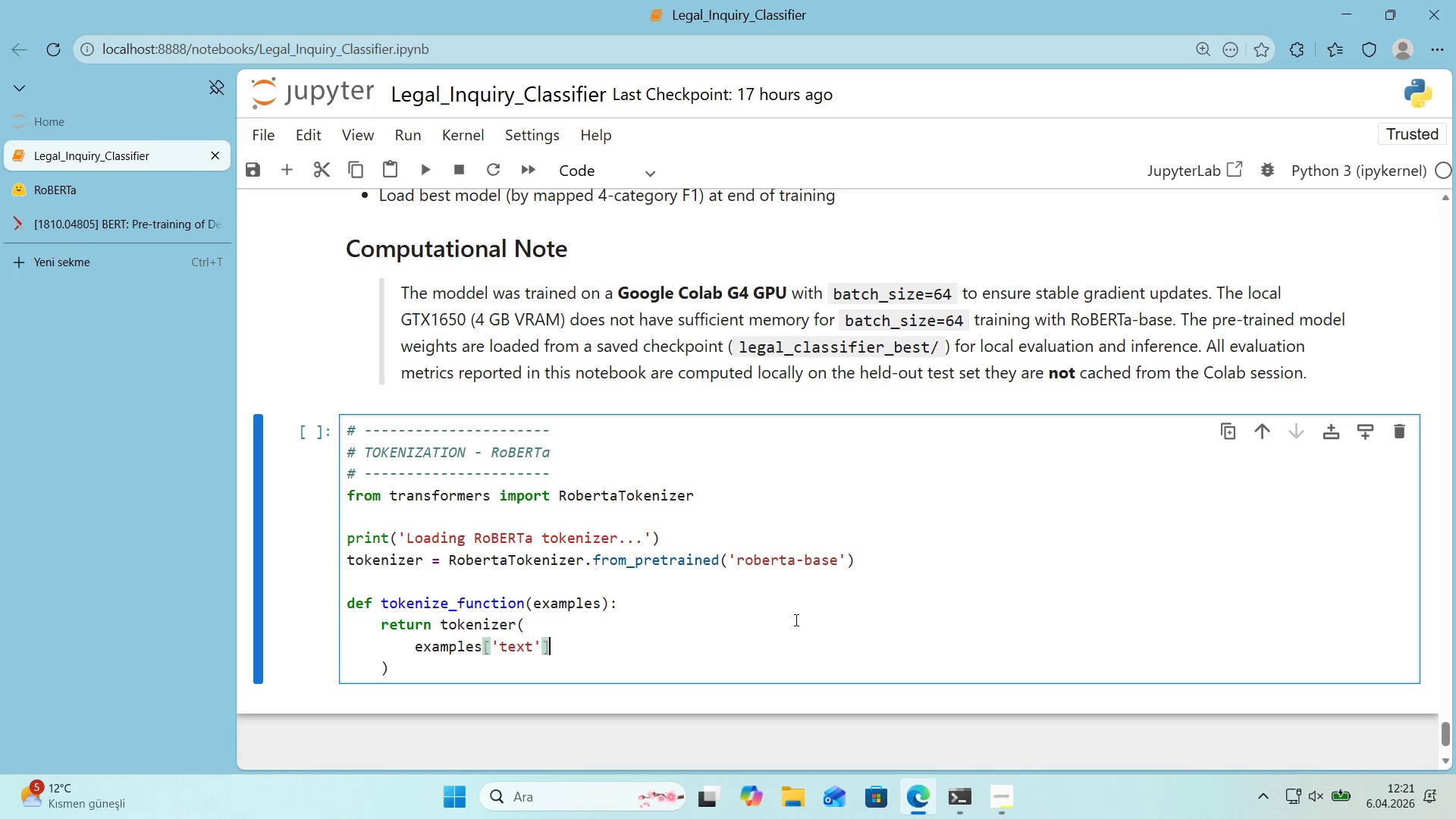 
key(Comma)
 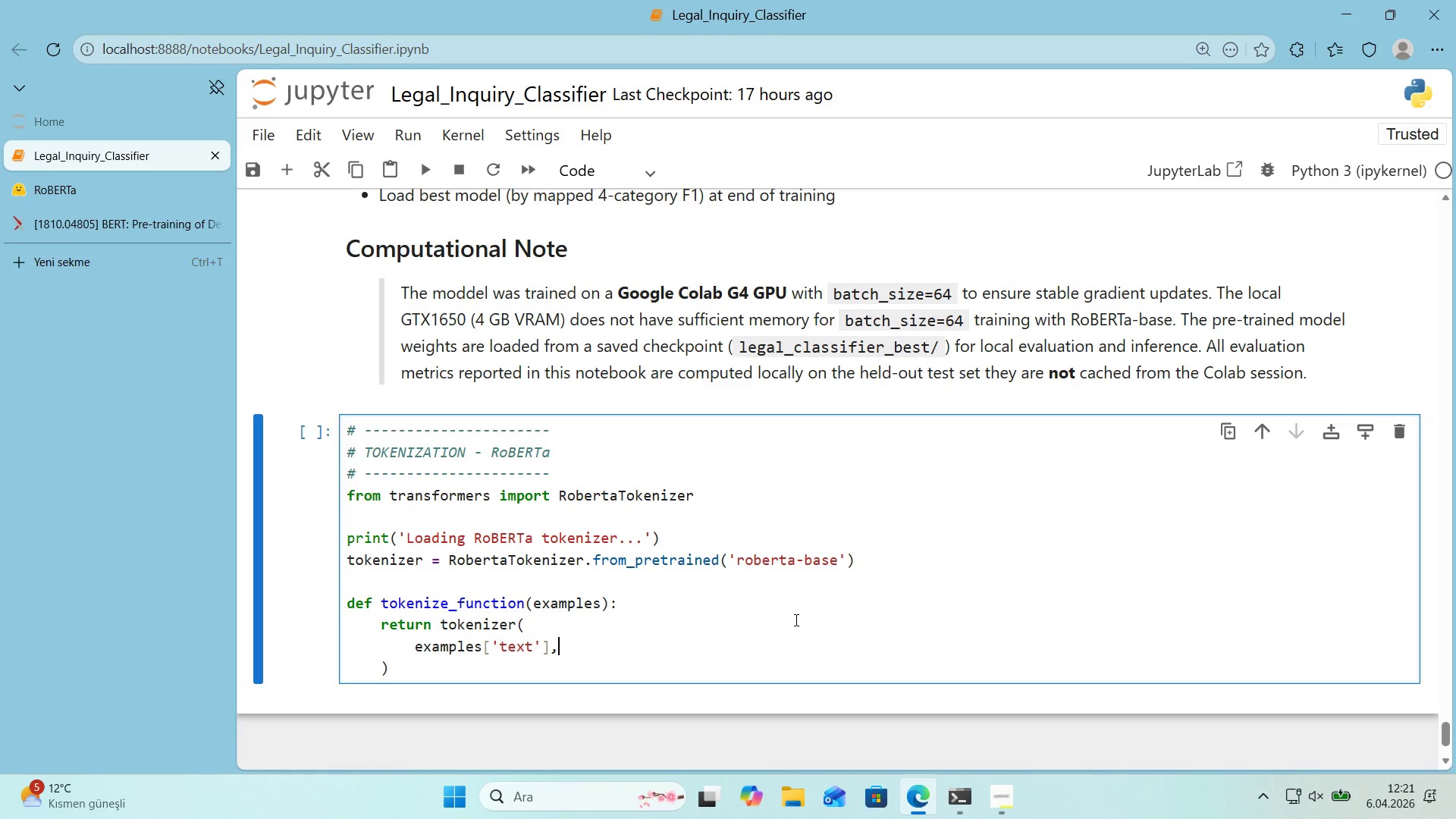 
key(Enter)
 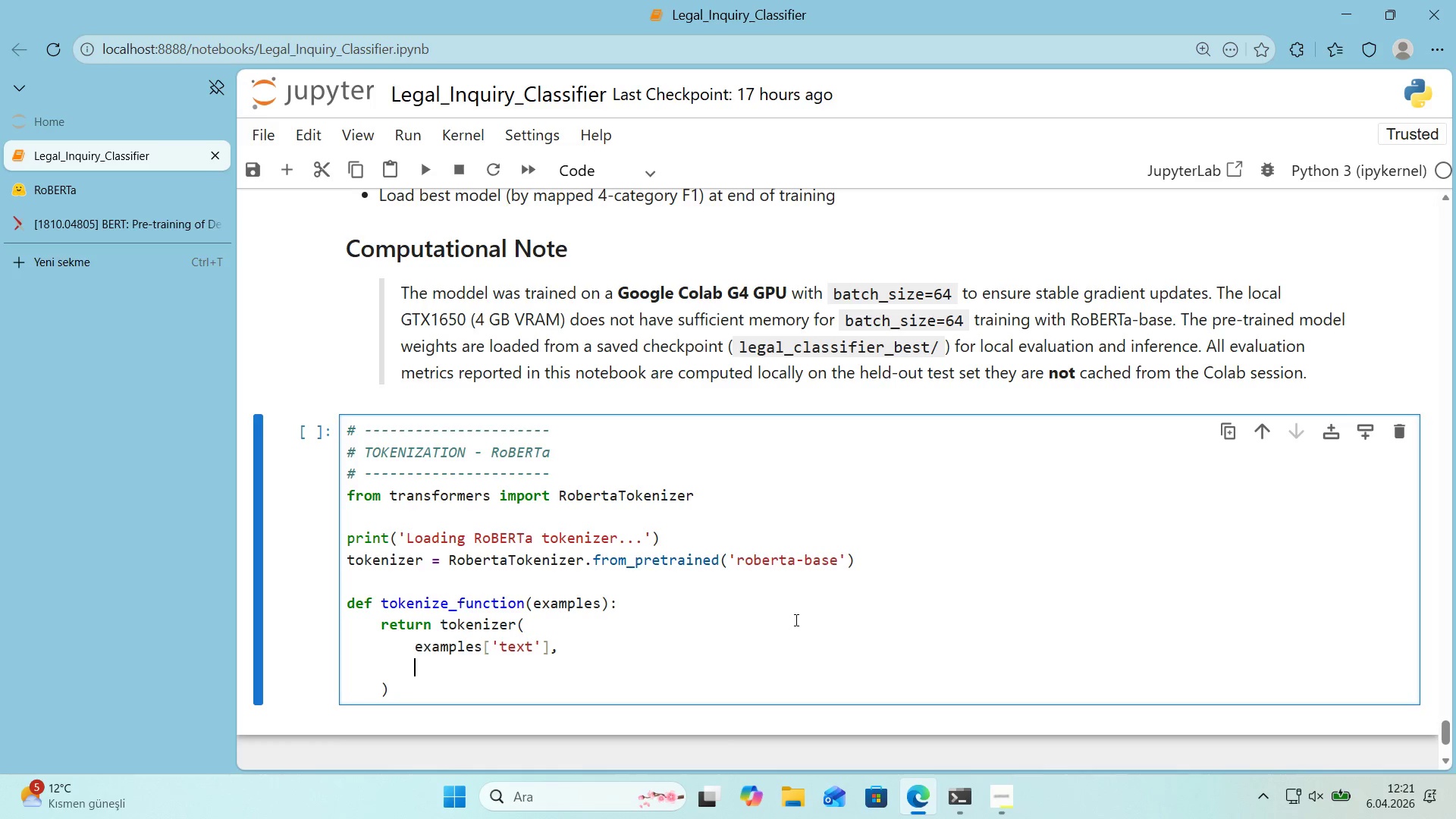 
type(padd'ng)@@)
 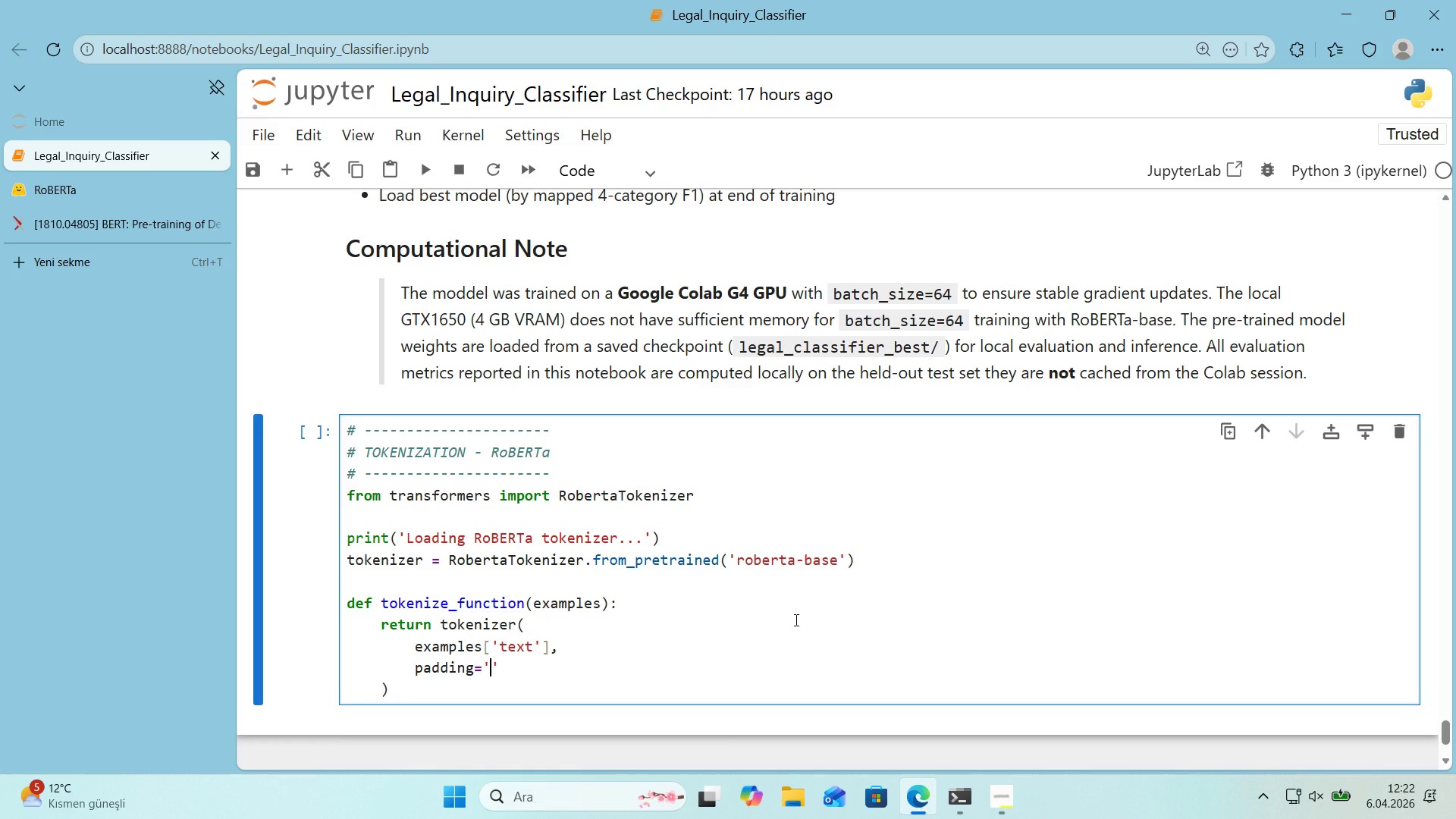 
 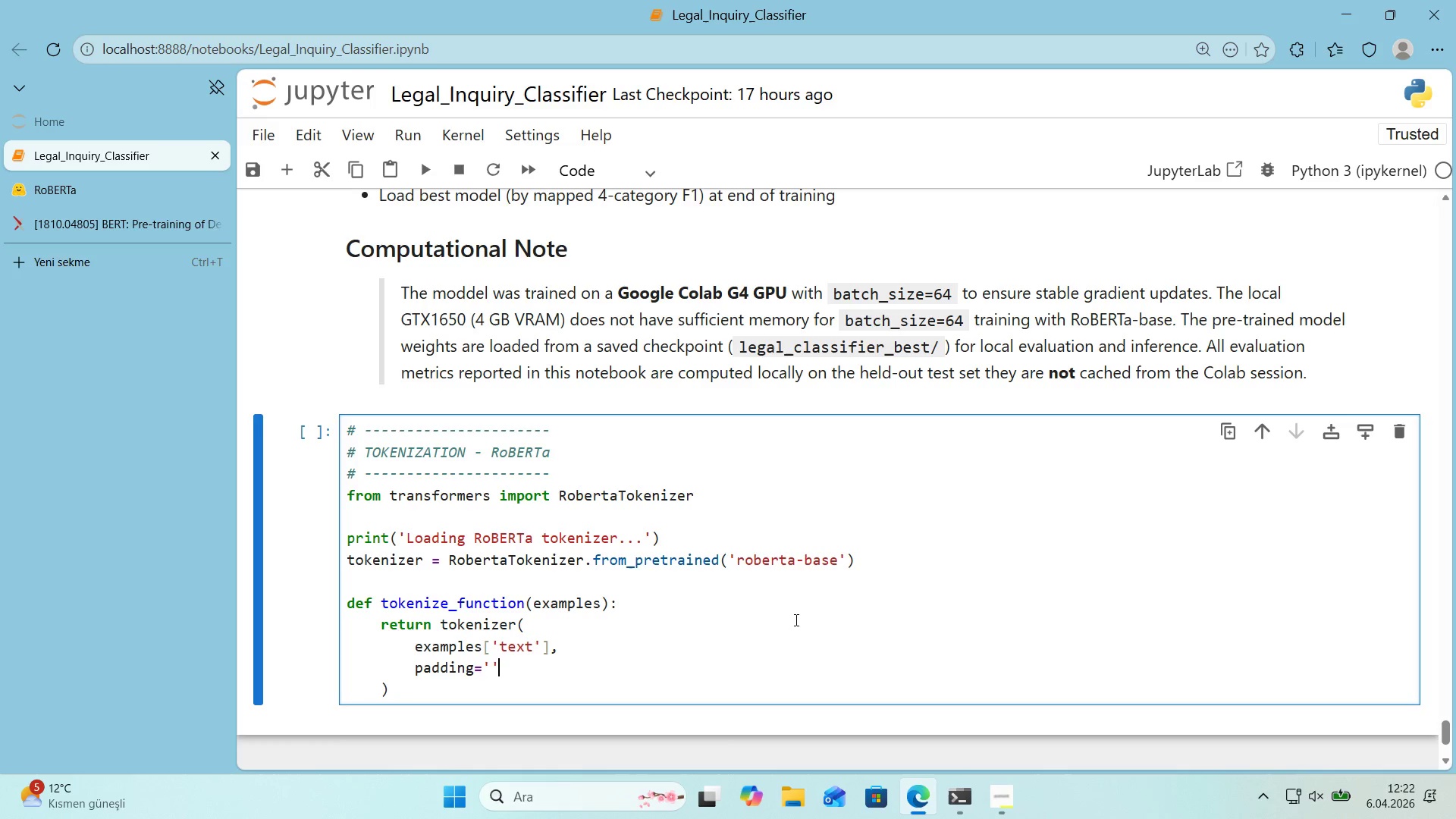 
key(ArrowLeft)
 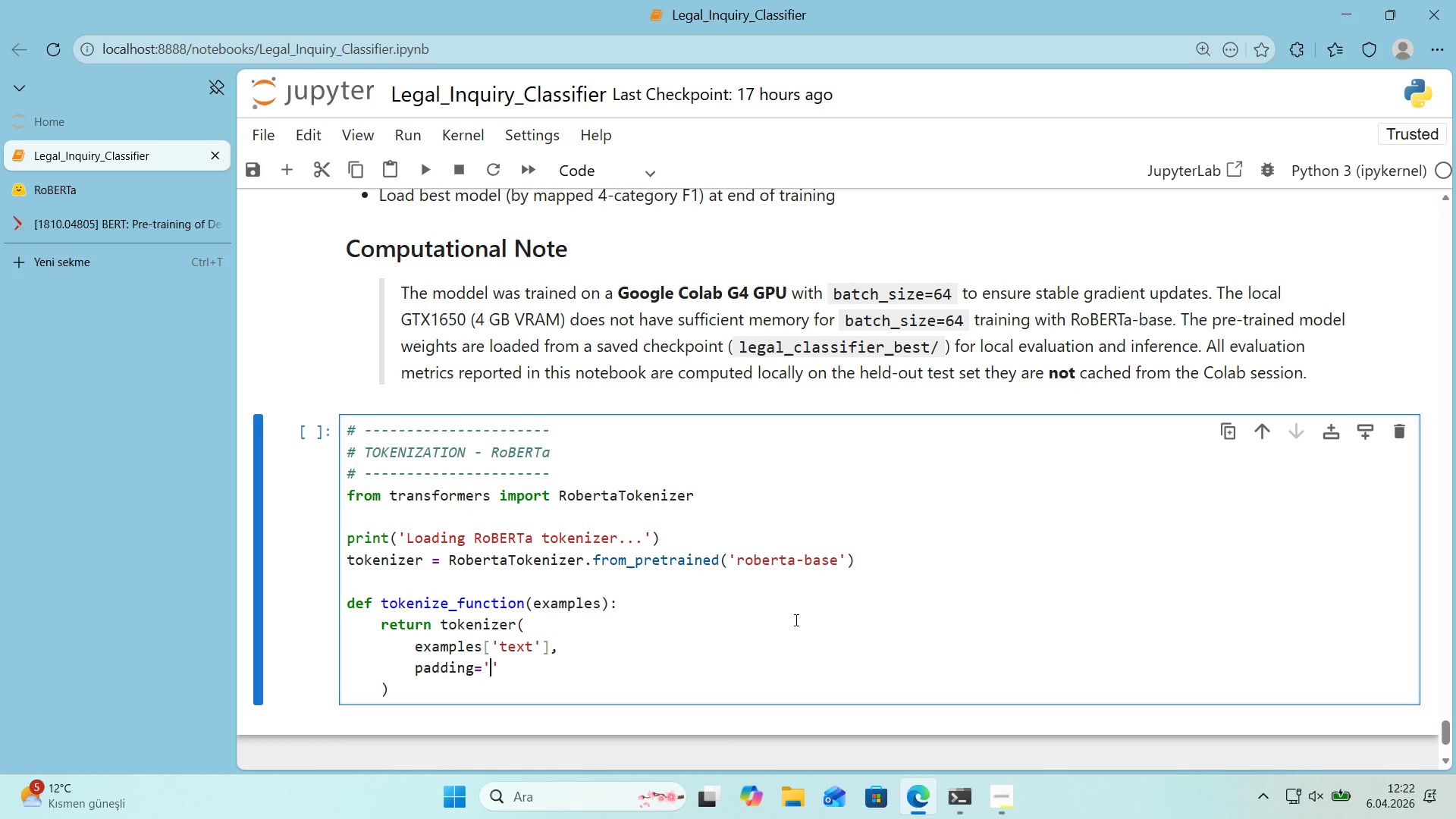 
type(max_length)
 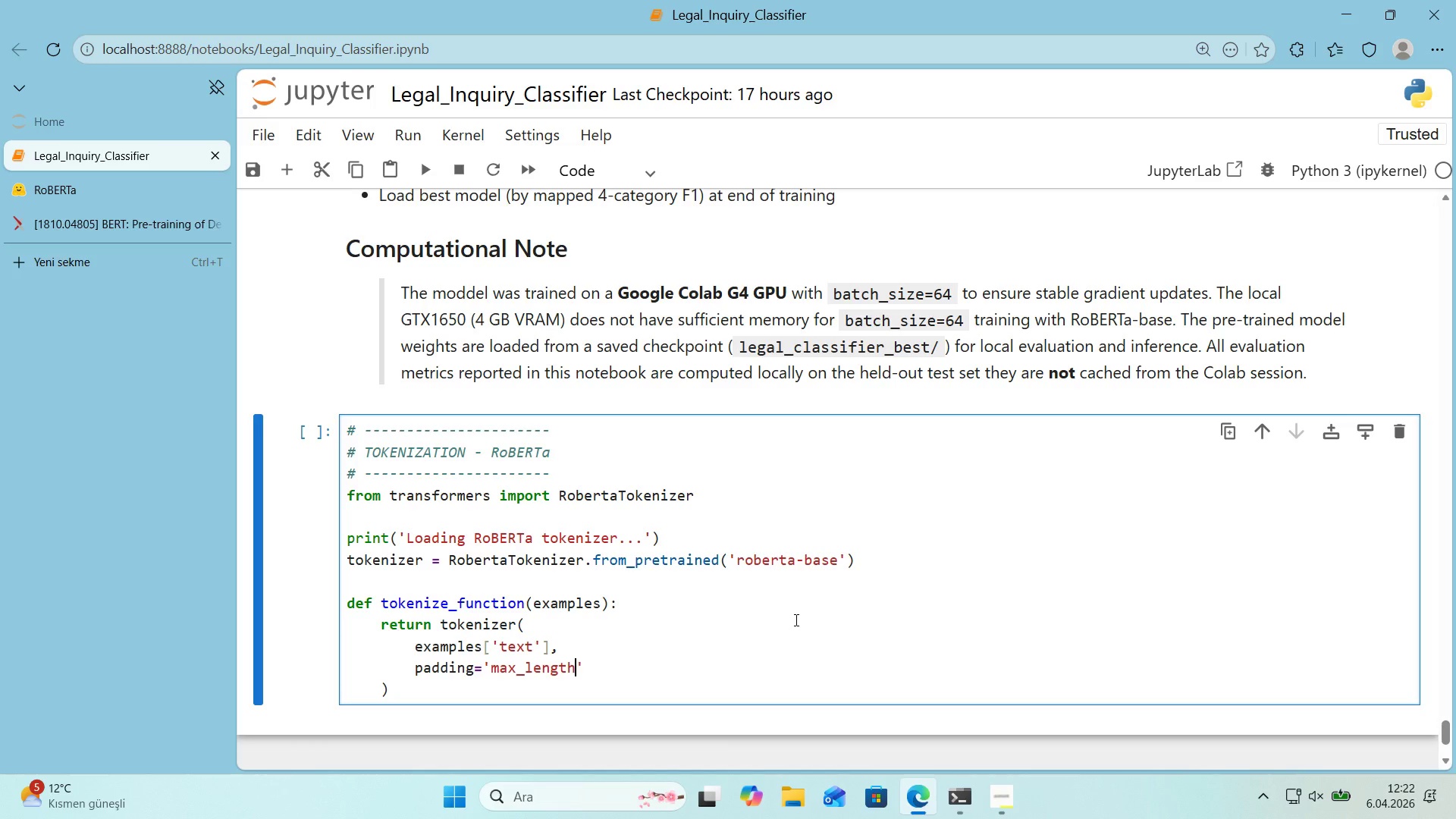 
key(ArrowRight)
 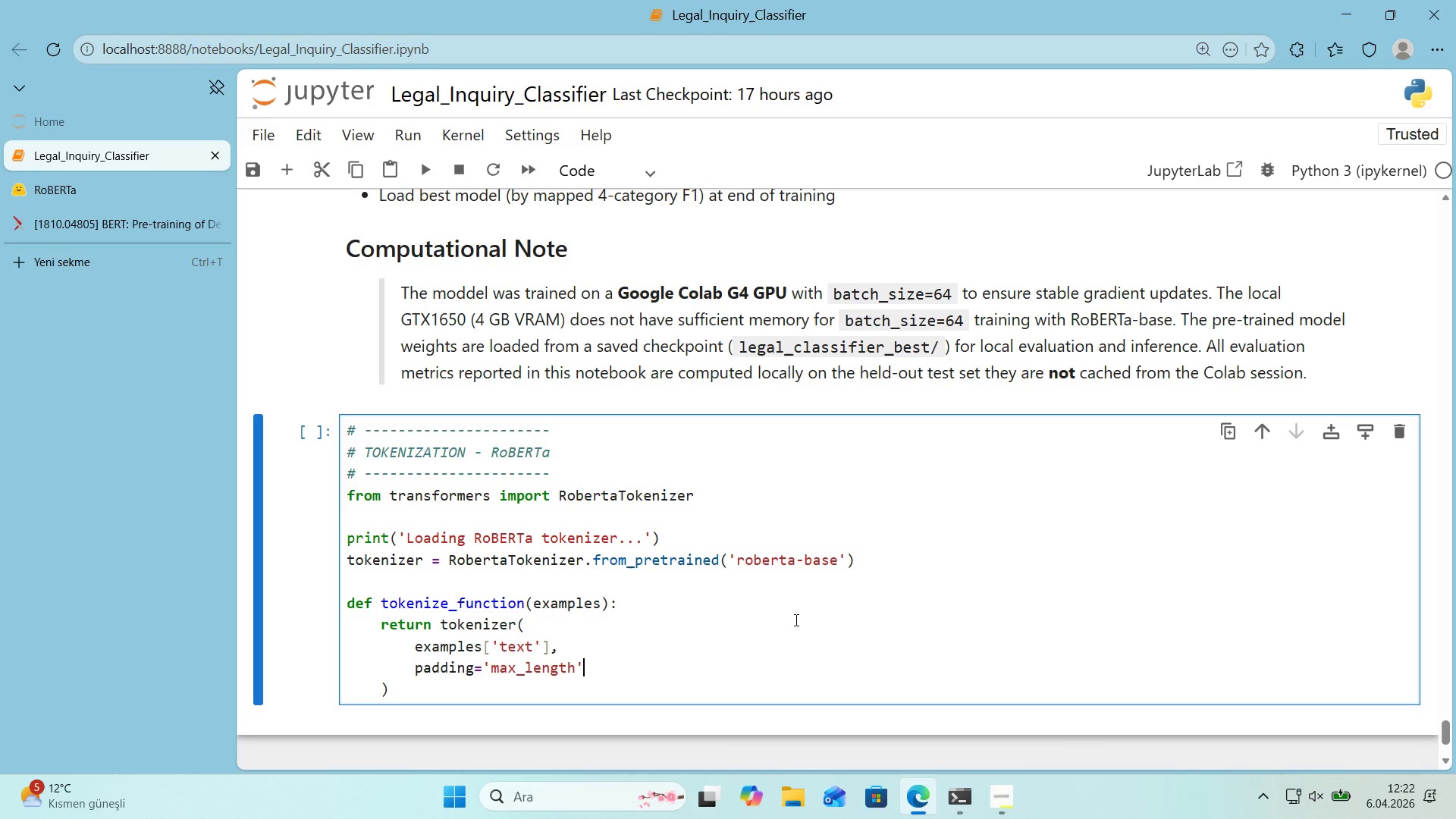 
key(Comma)
 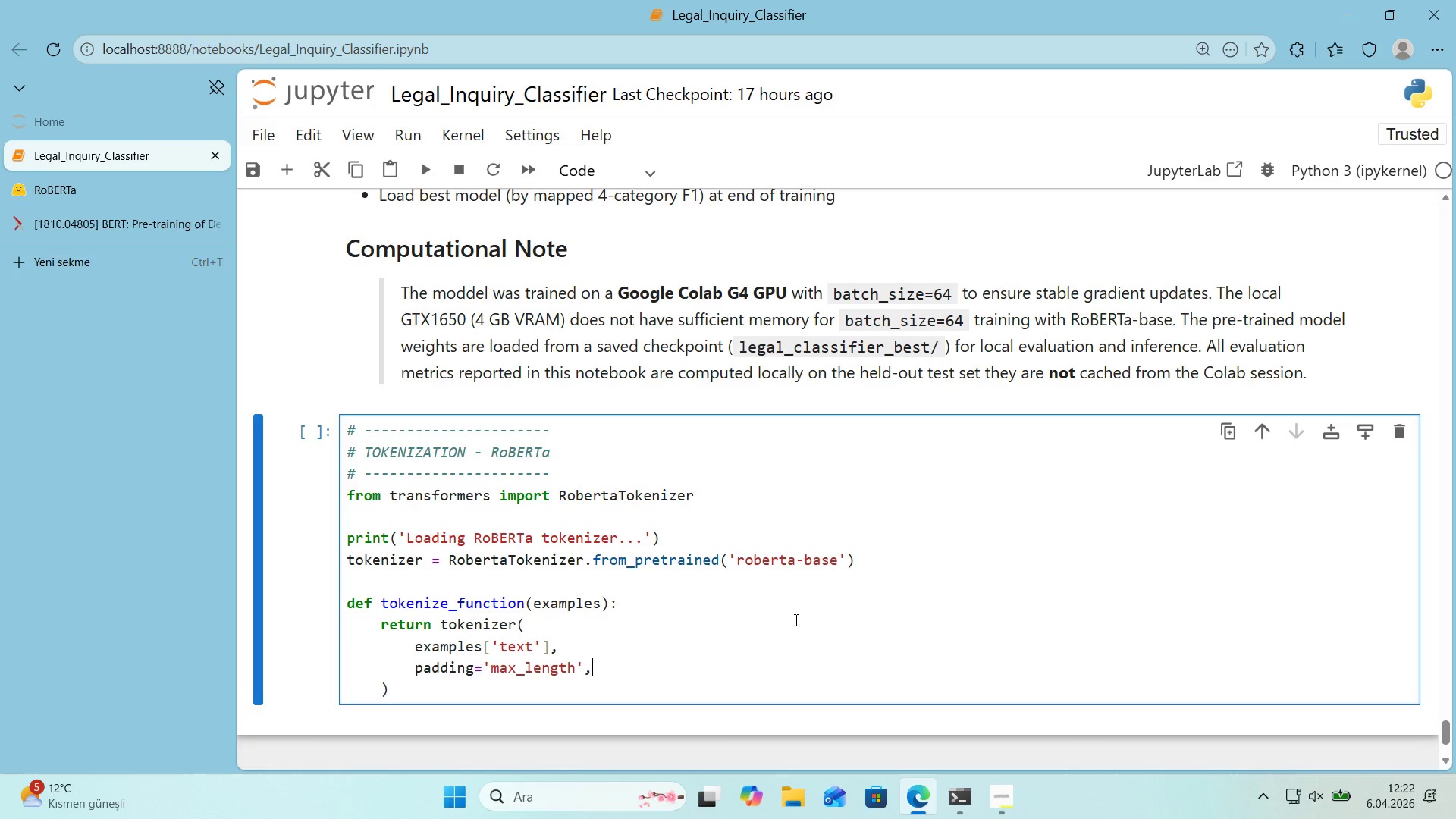 
key(Enter)
 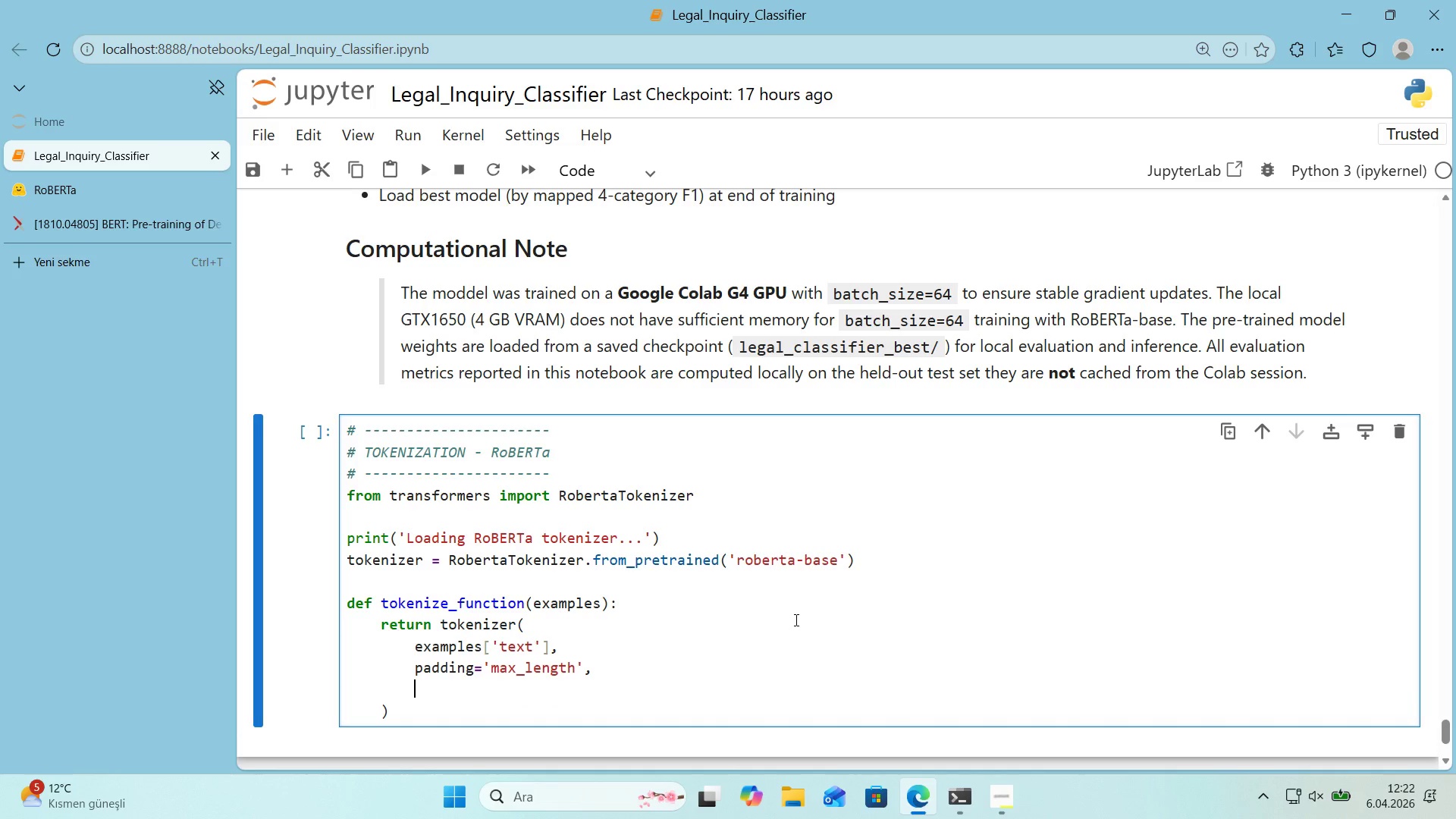 
type(trunat)
key(Backspace)
key(Backspace)
type(cat'on)True,)
 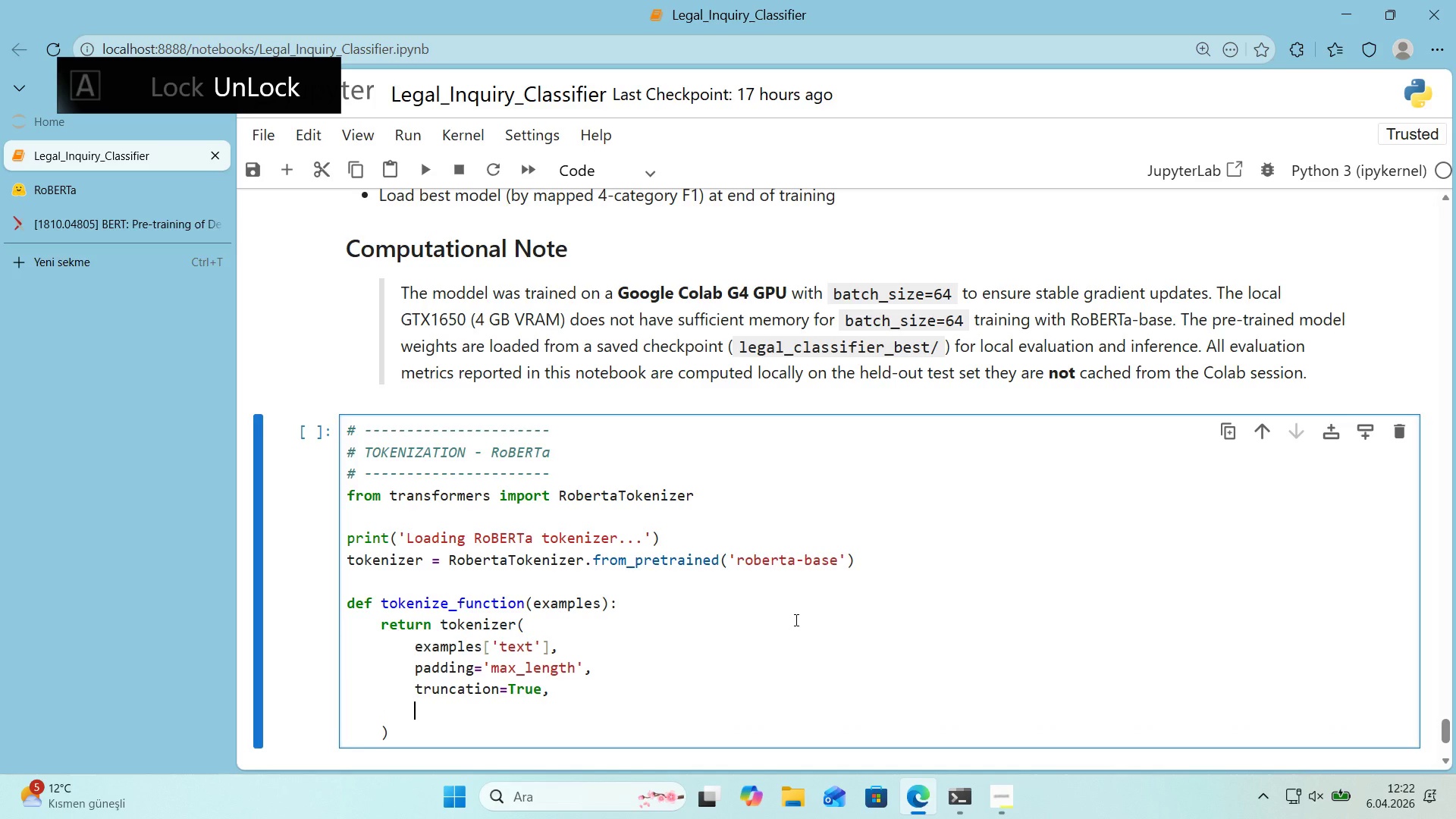 
 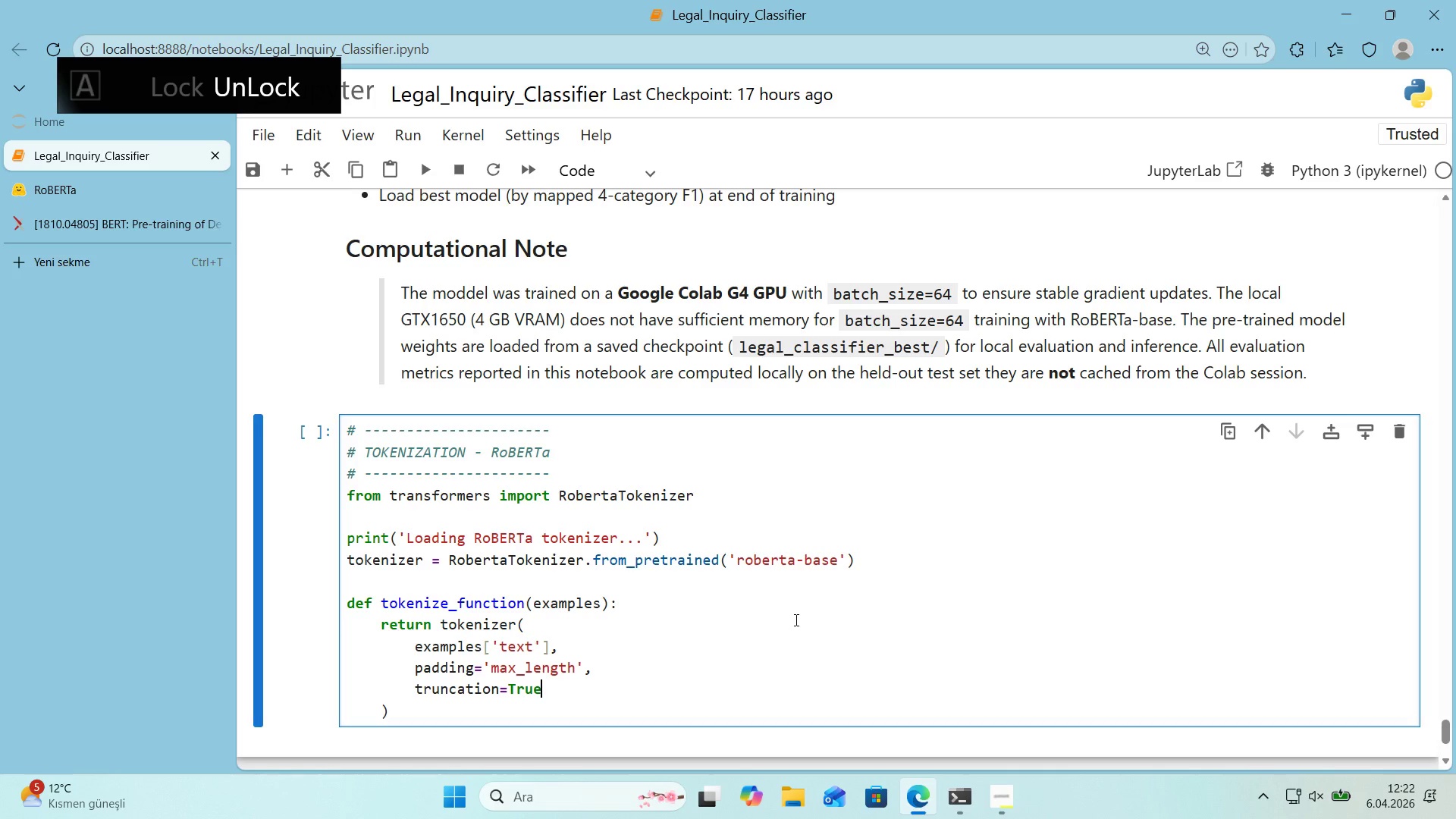 
key(Enter)
 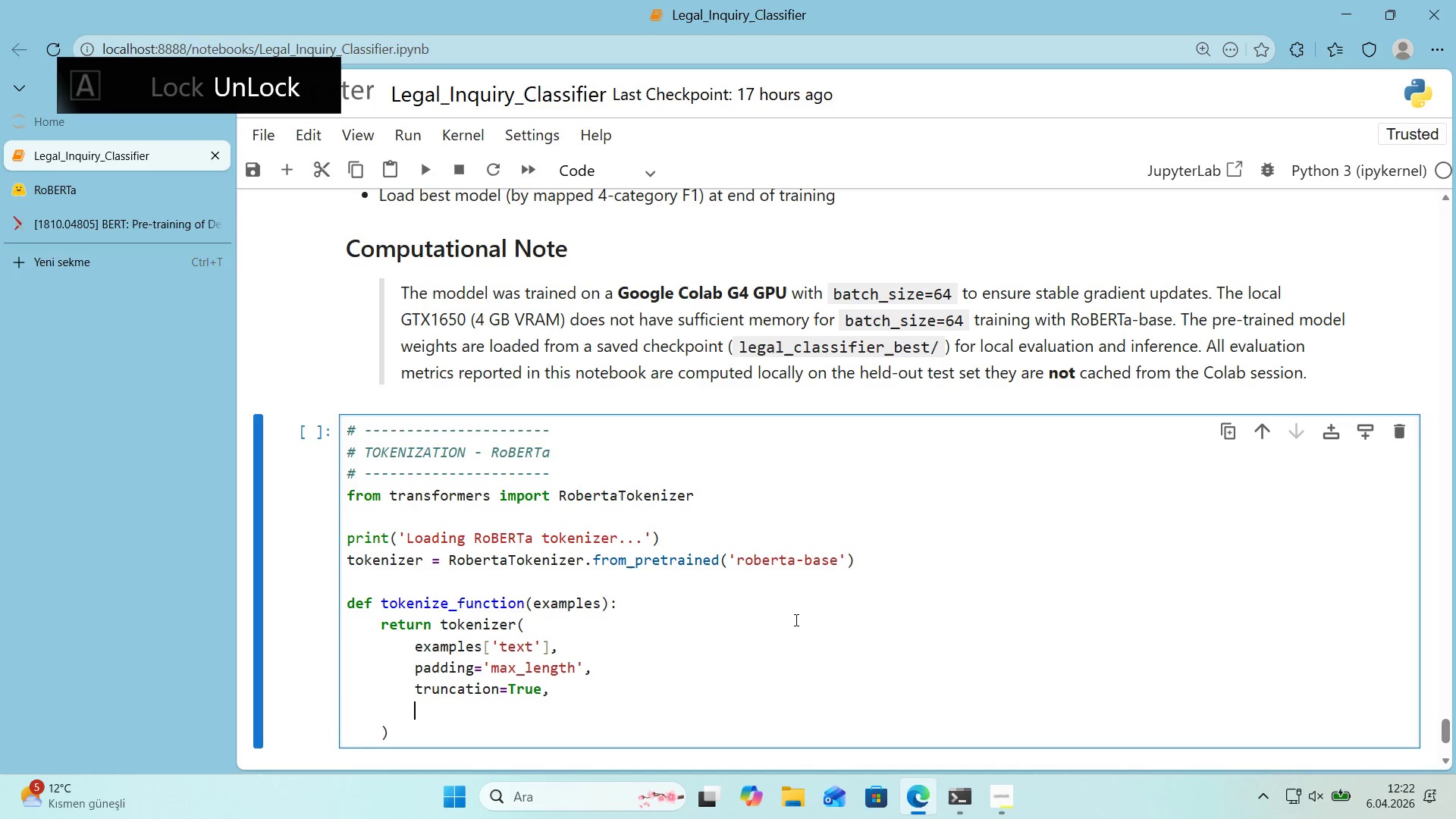 
type(max_length)412)
key(Backspace)
key(Backspace)
key(Backspace)
type(512,)
key(Backspace)
 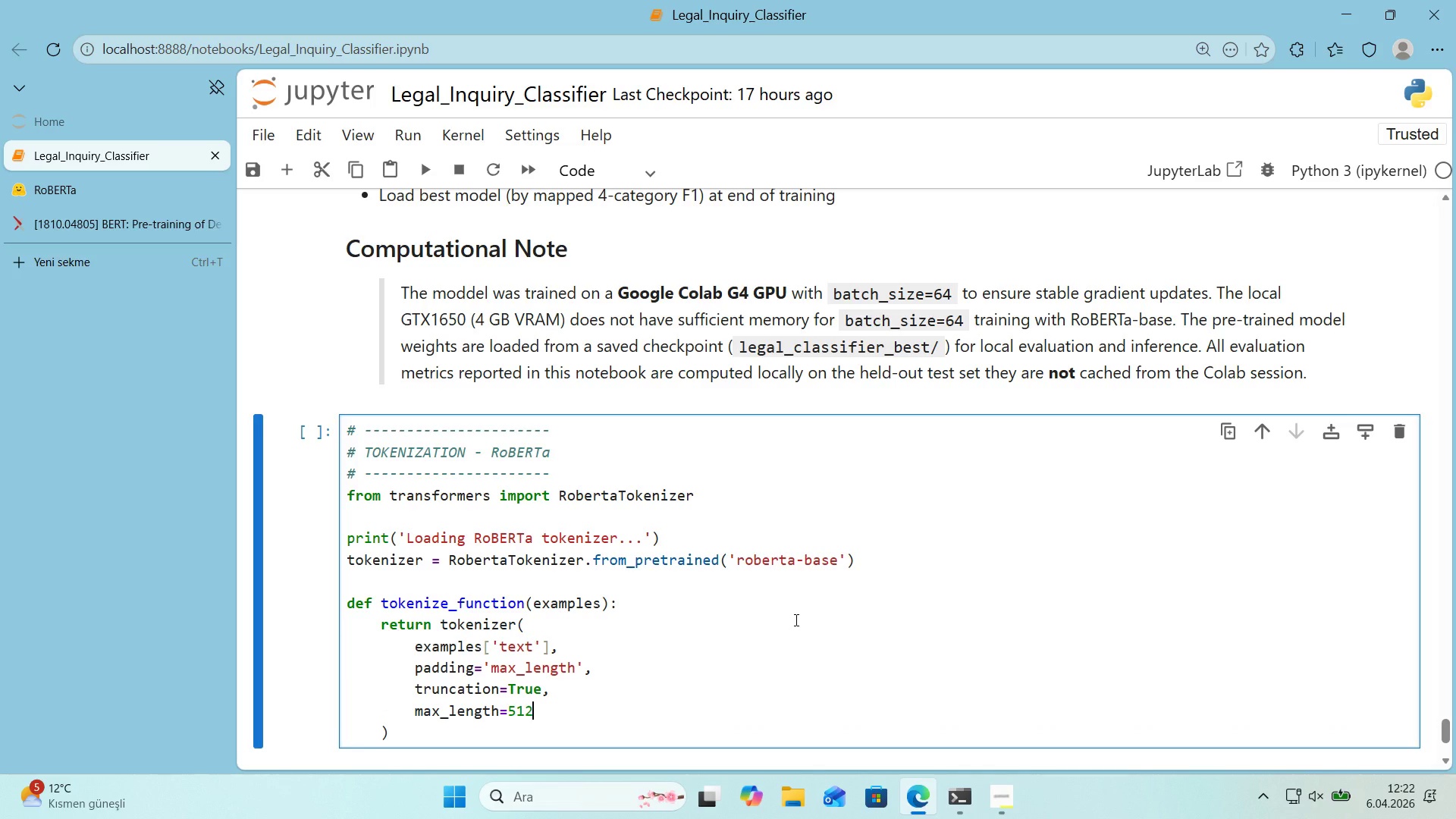 
scroll: coordinate [791, 616], scroll_direction: down, amount: 1.0
 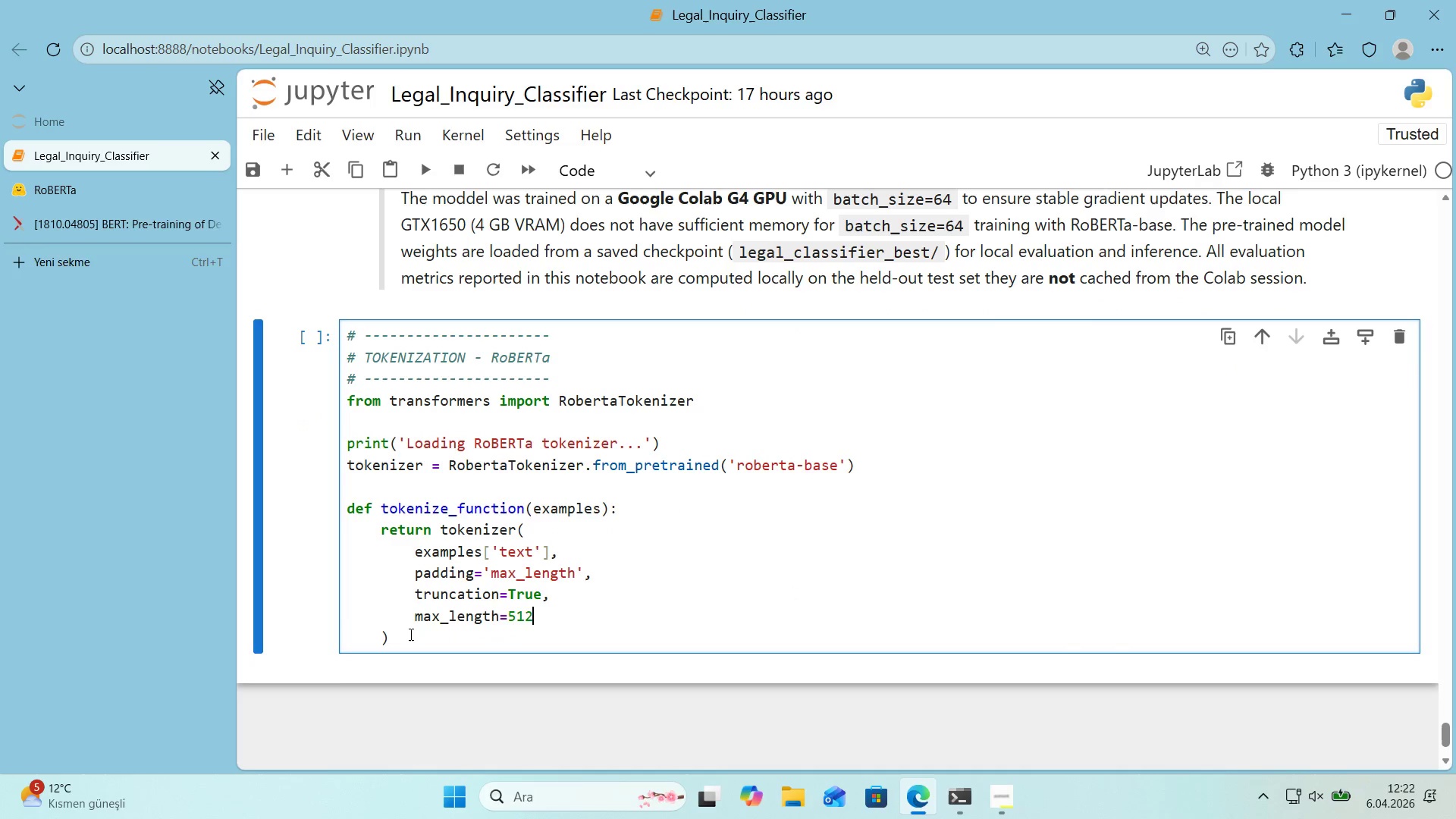 
left_click([398, 635])
 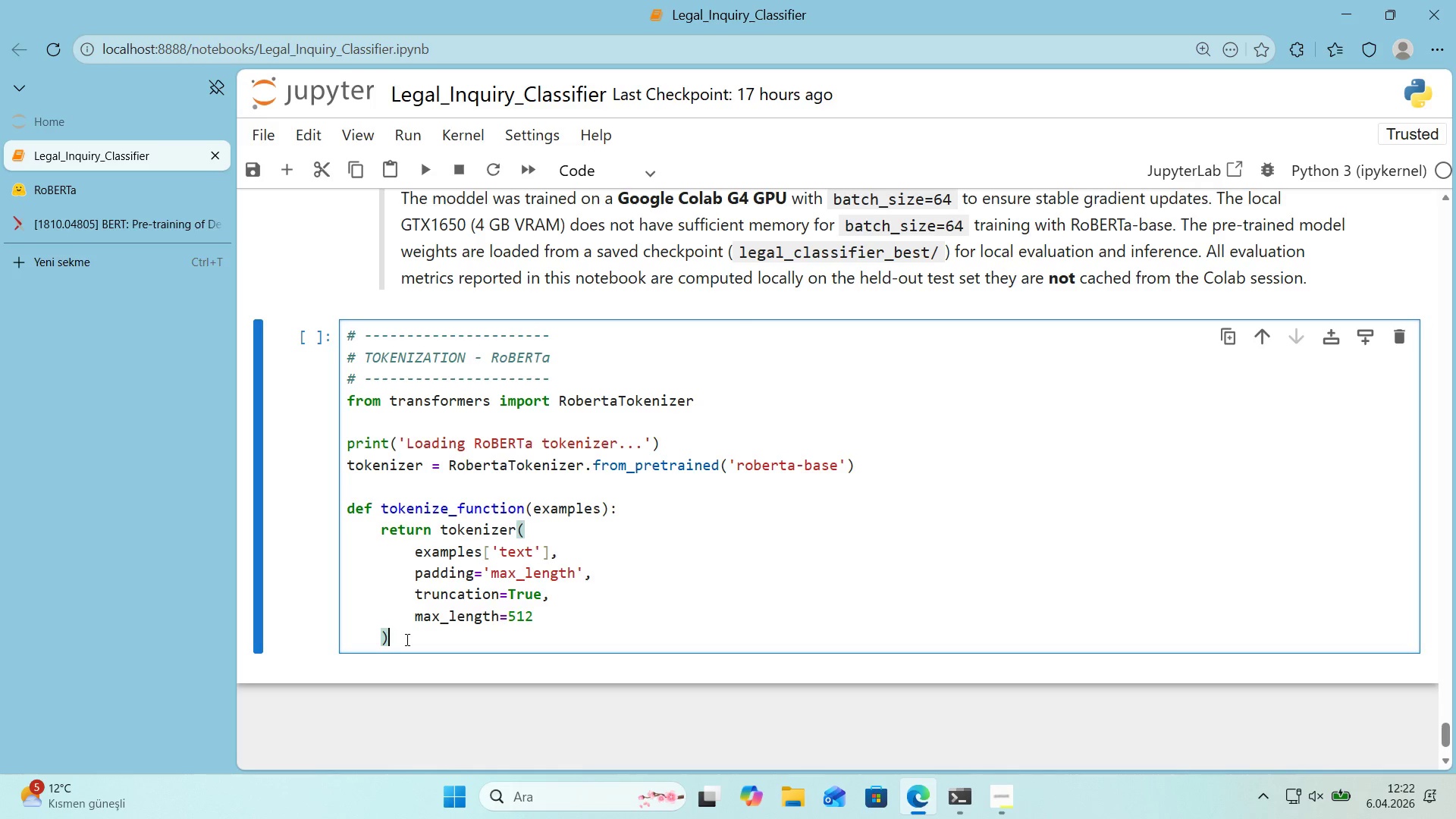 
key(Enter)
 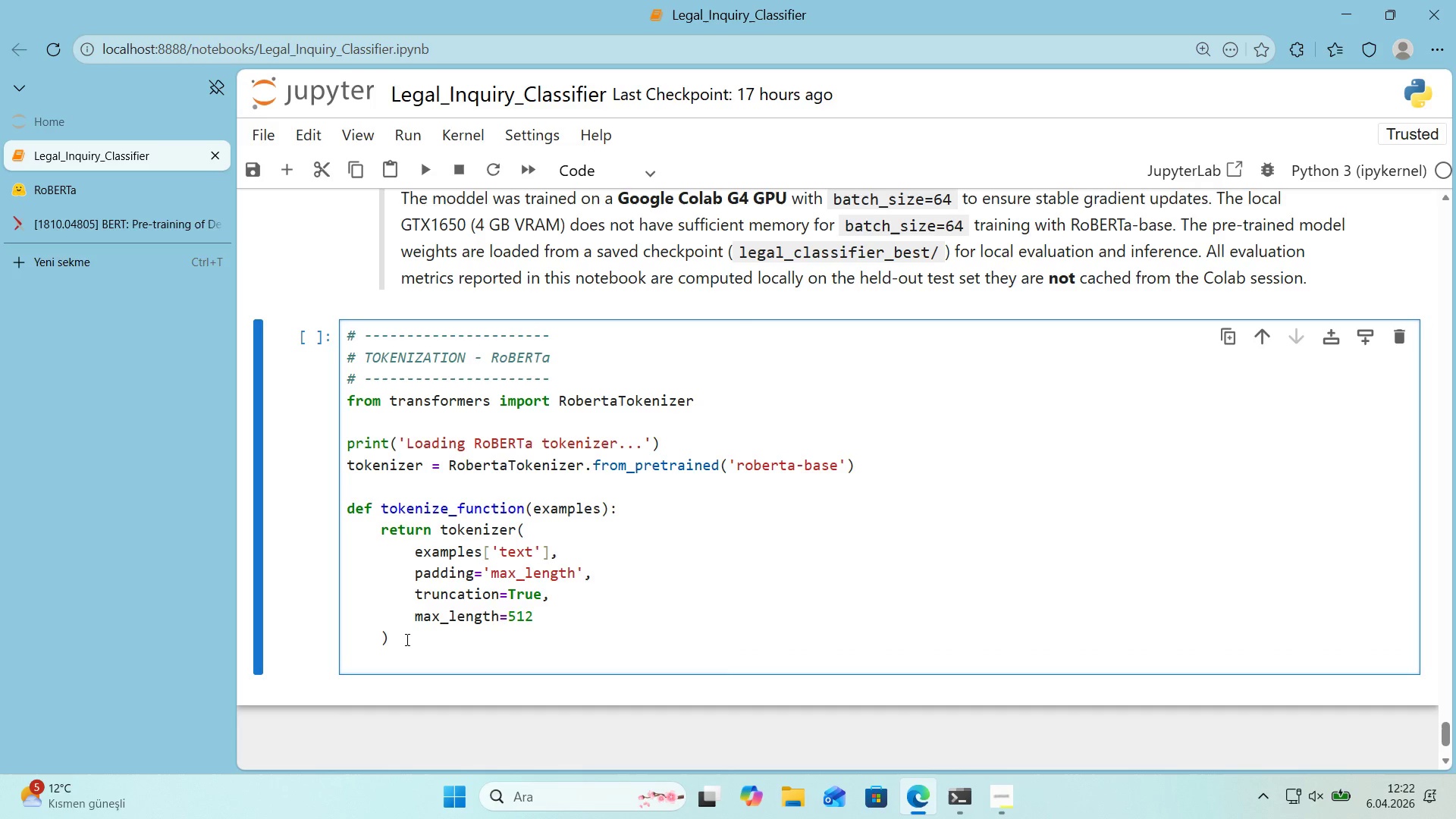 
key(Backspace)
 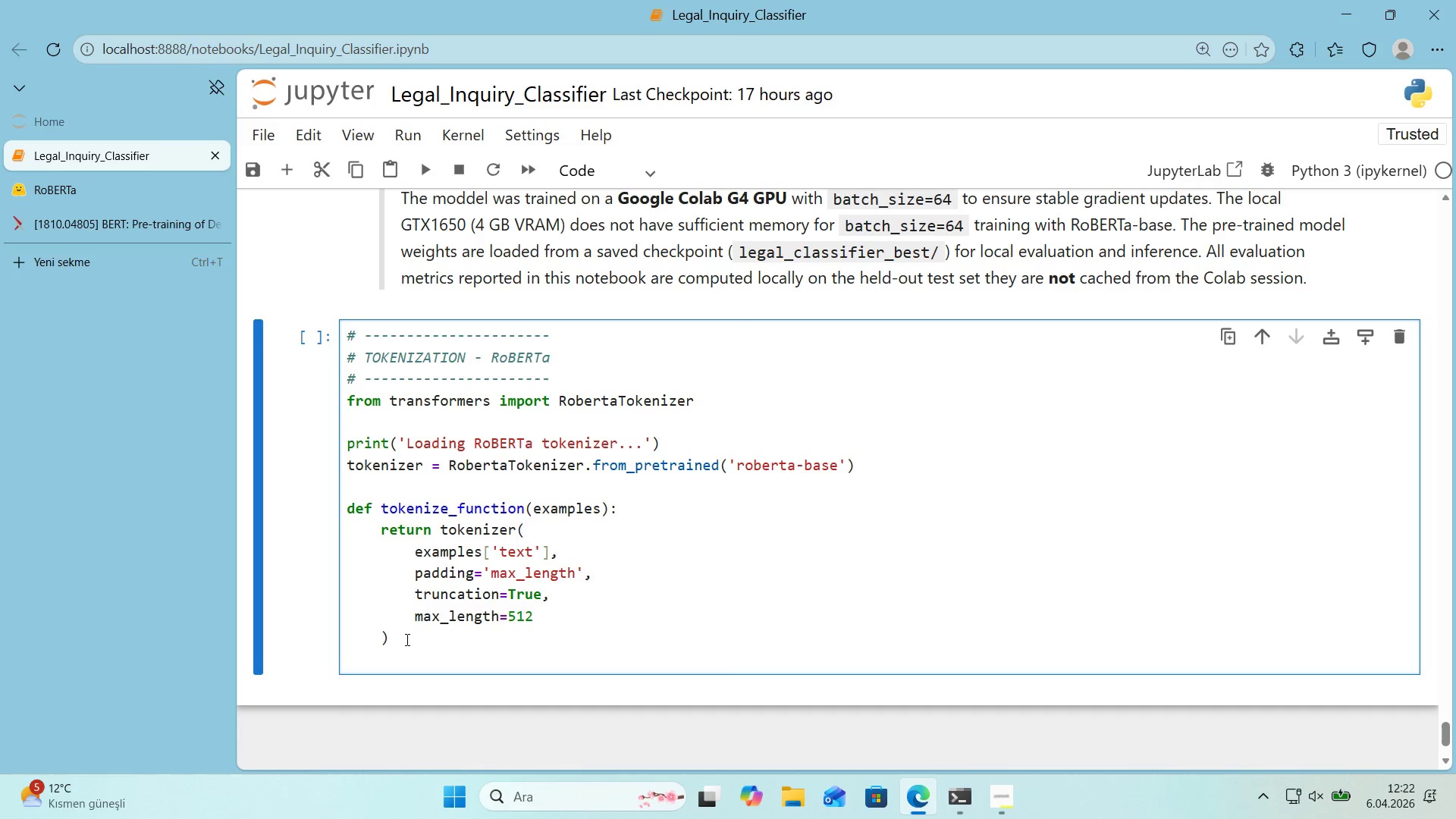 
key(Enter)
 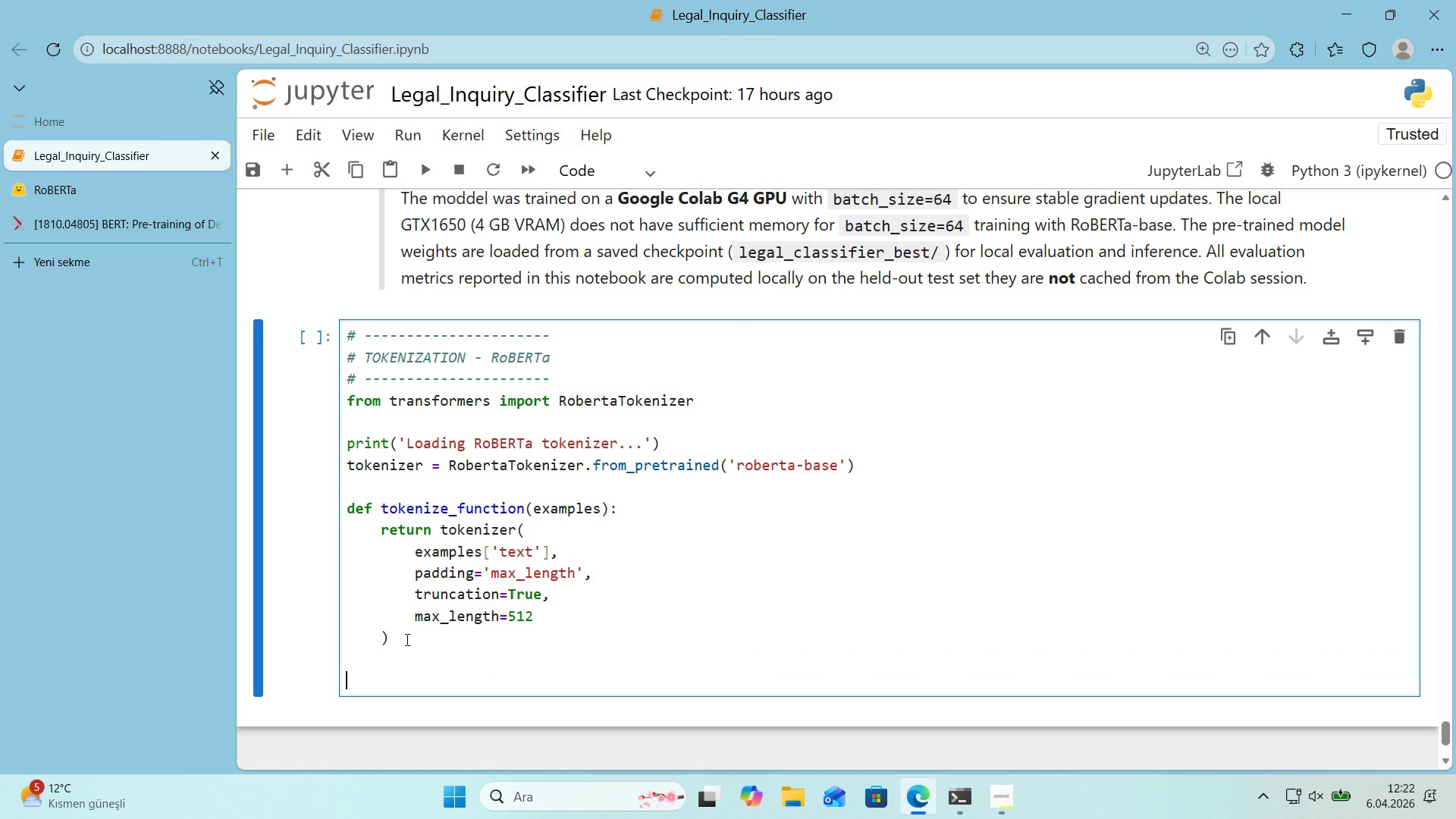 
type(pr'nt*()
 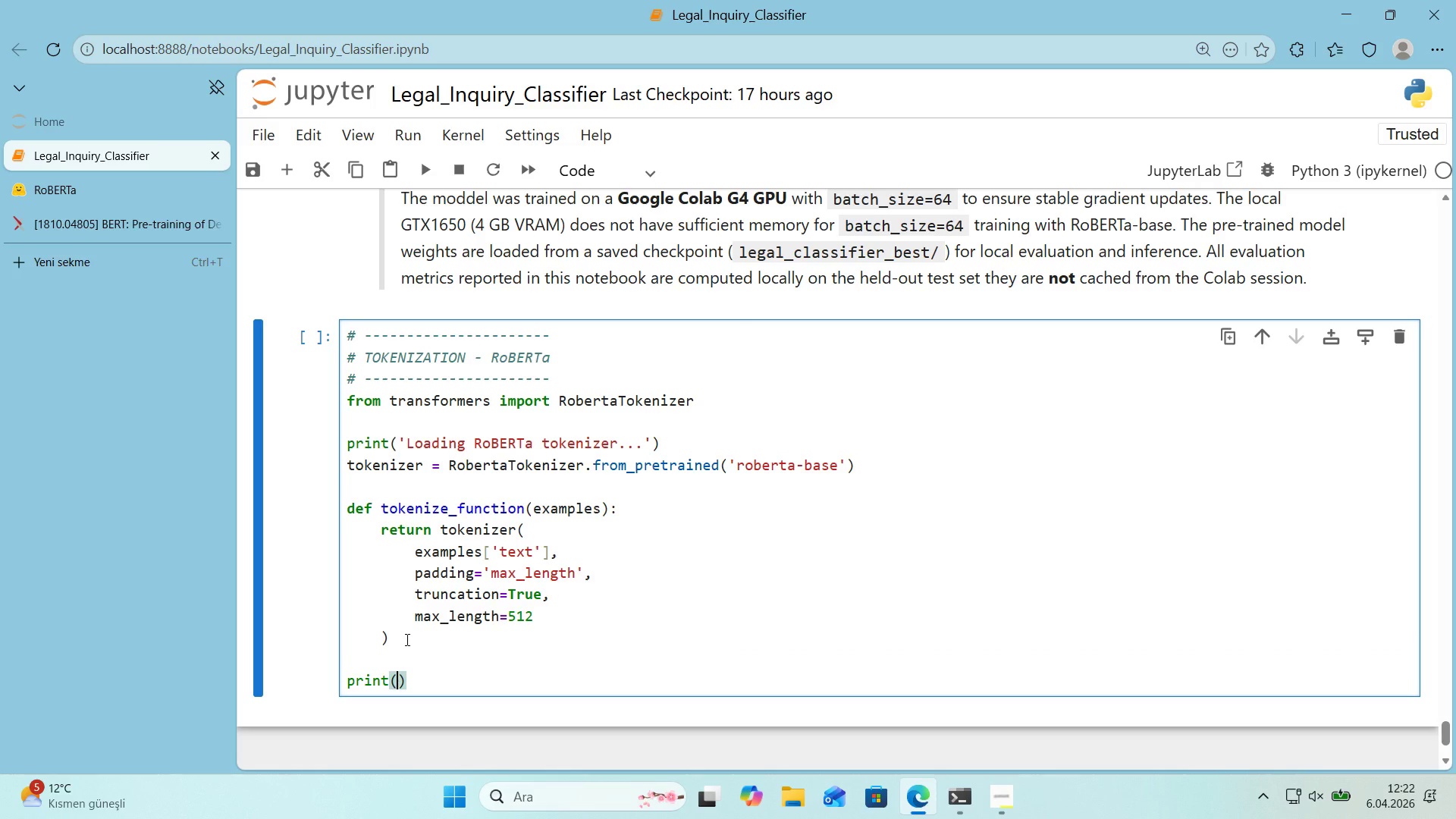 
 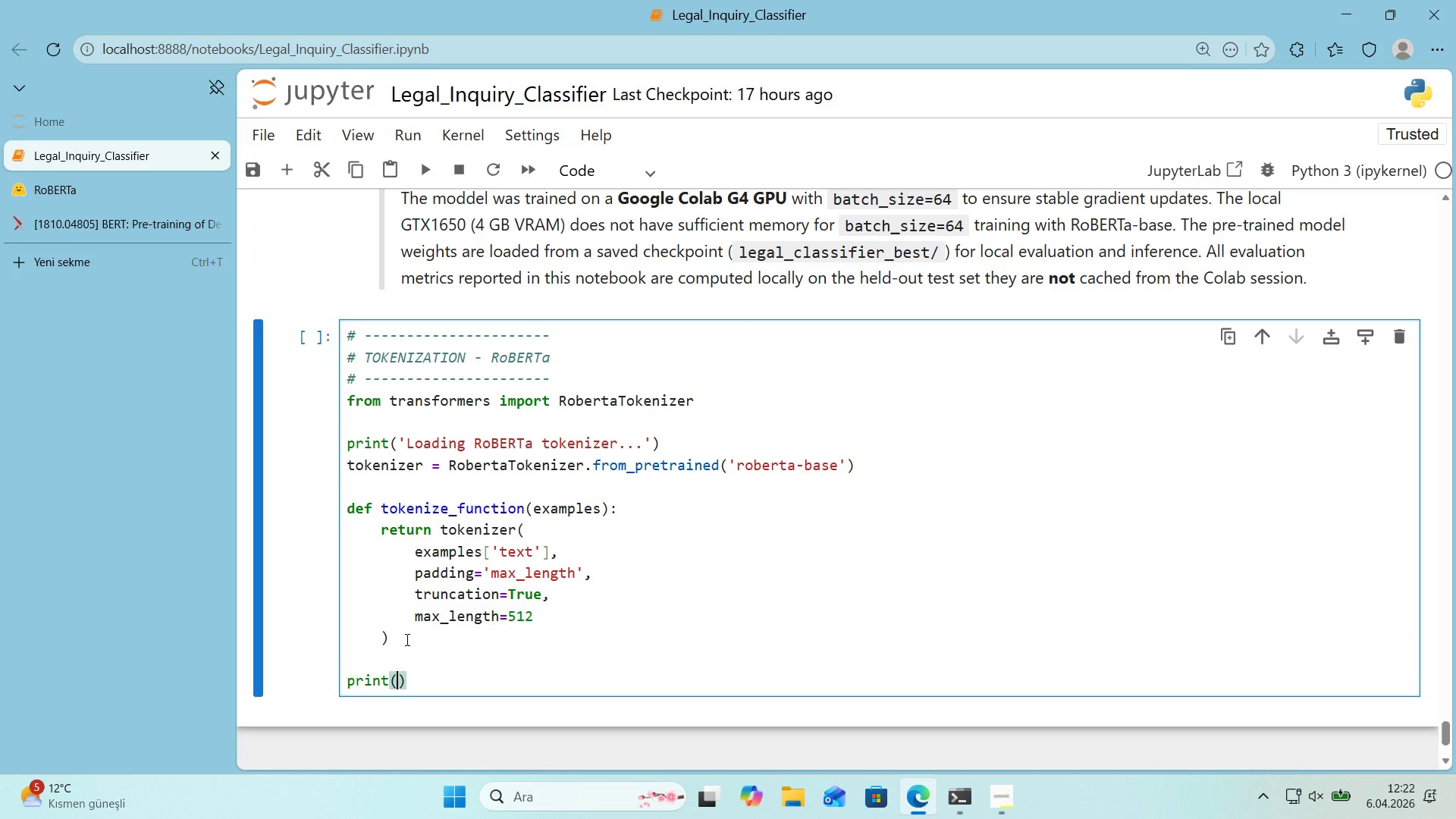 
key(ArrowLeft)
 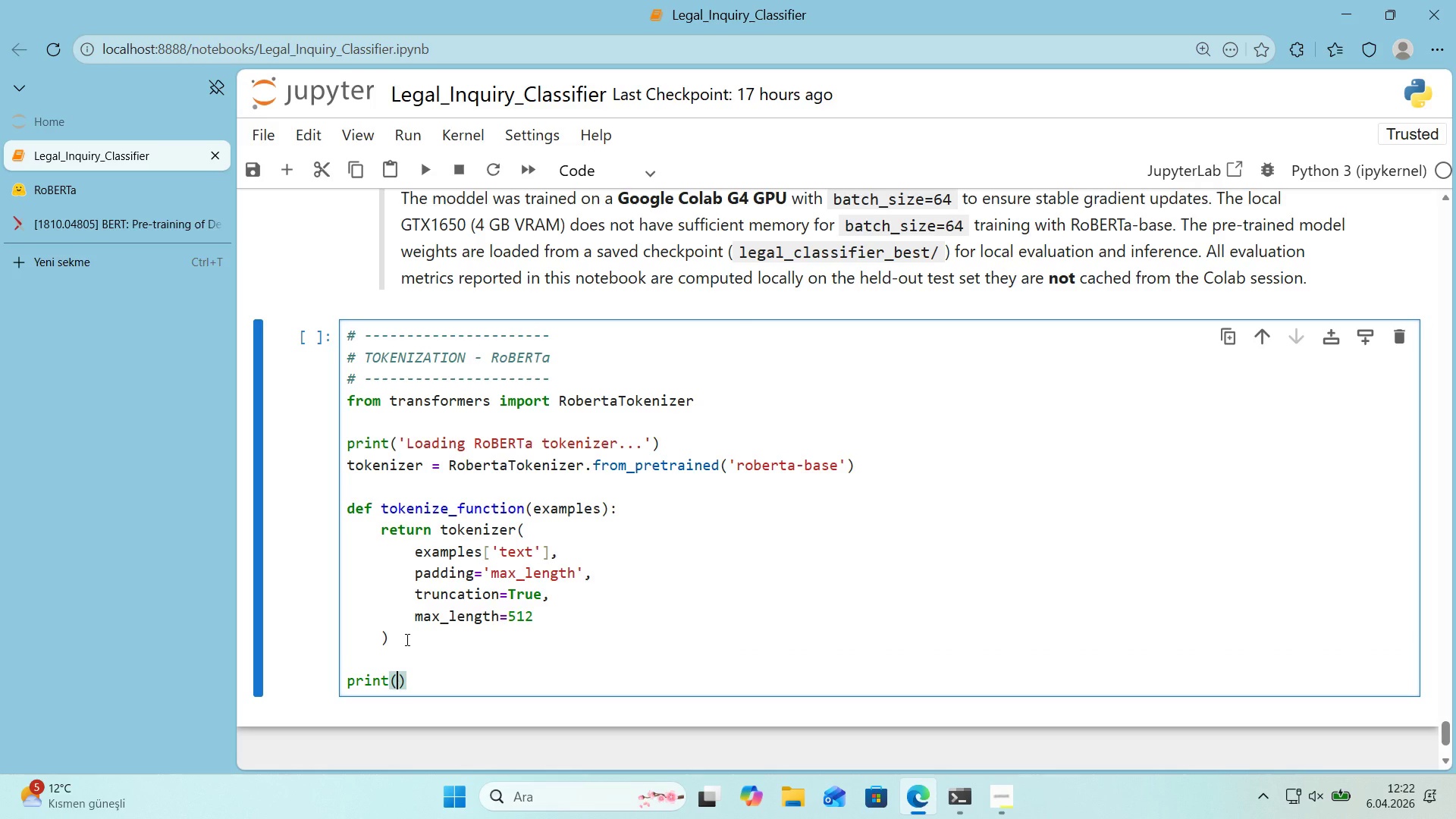 
type(@@)
 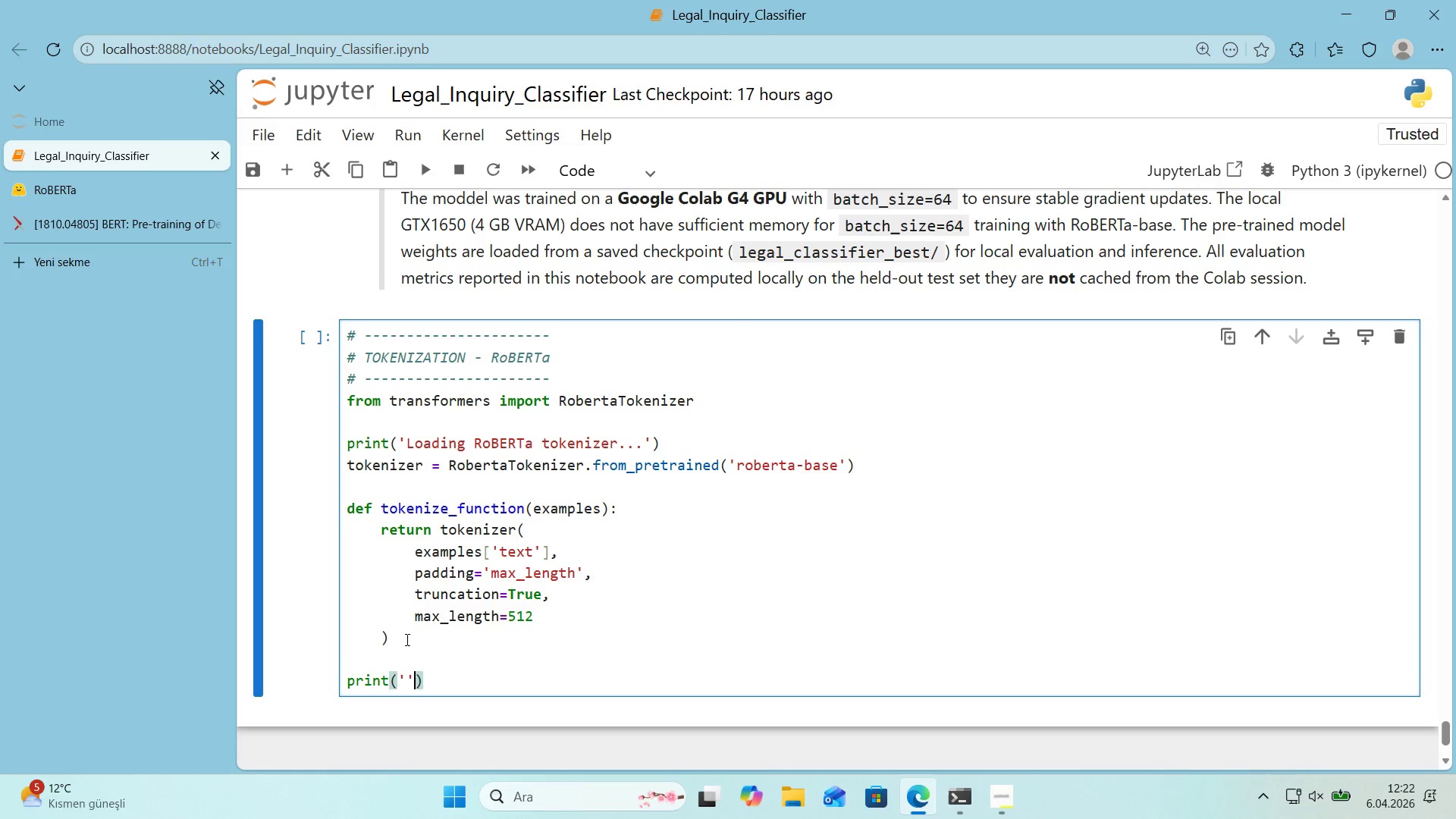 
key(ArrowLeft)
 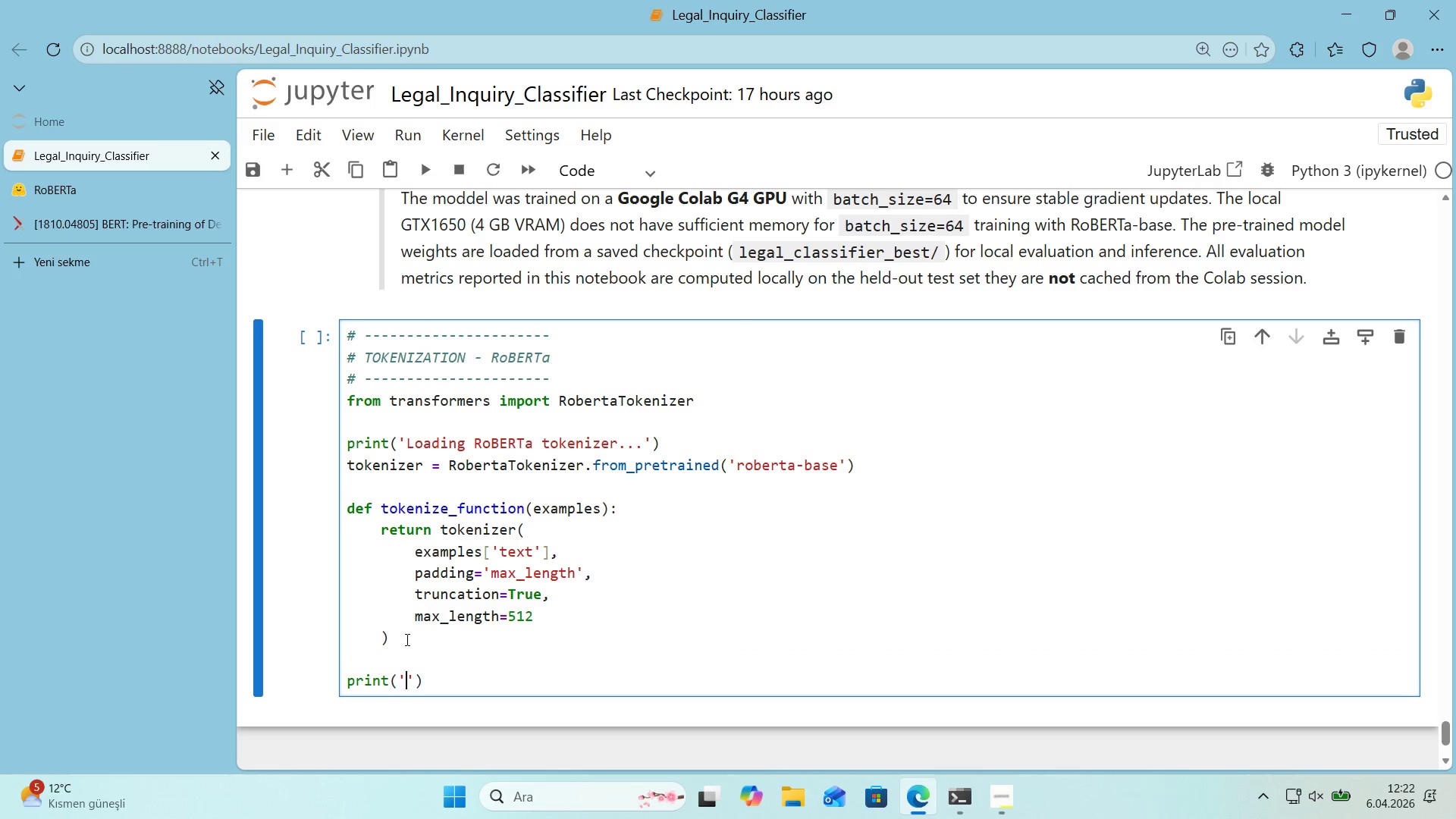 
type(Tokenz'ng)
 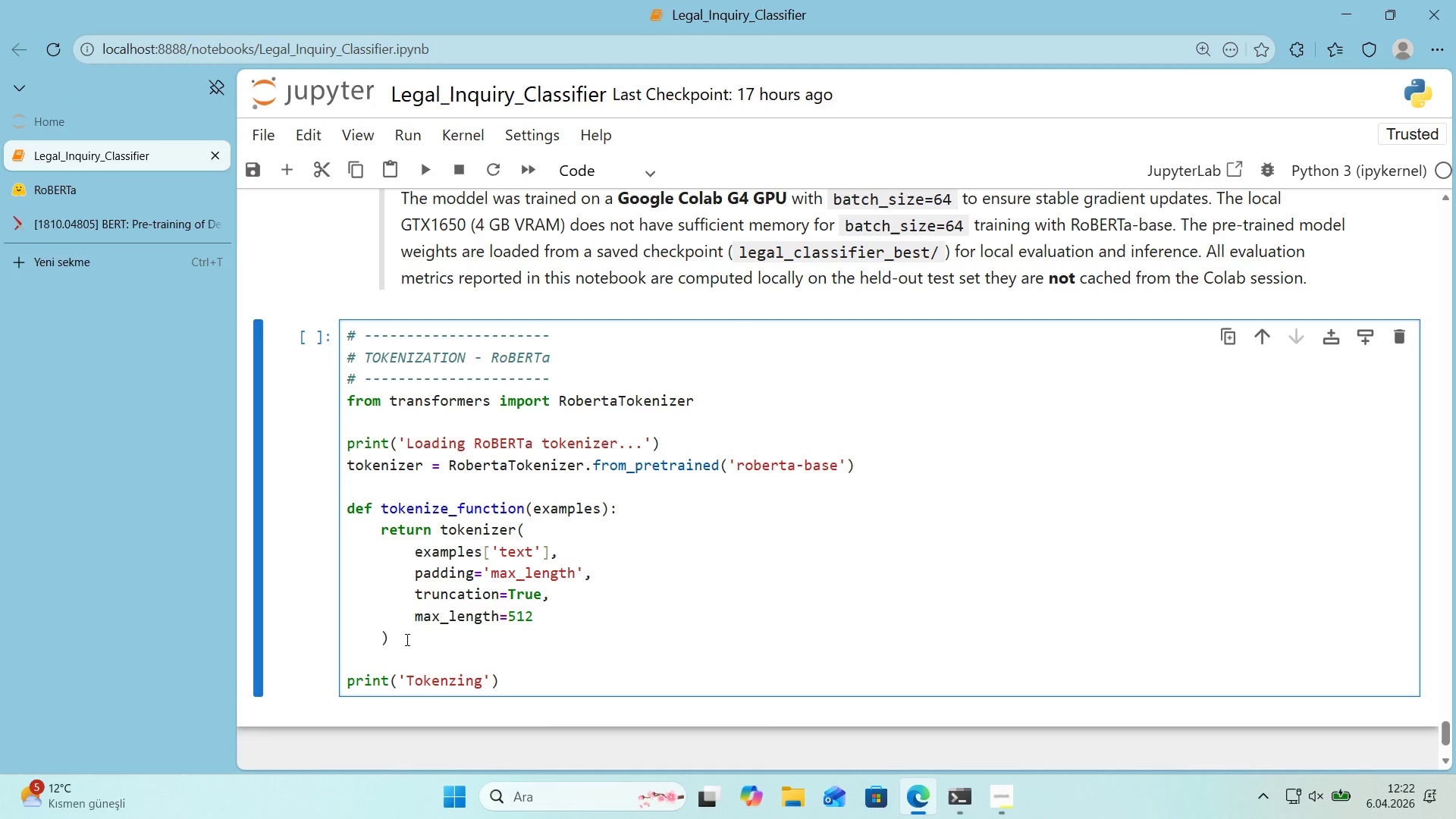 
key(ArrowLeft)
 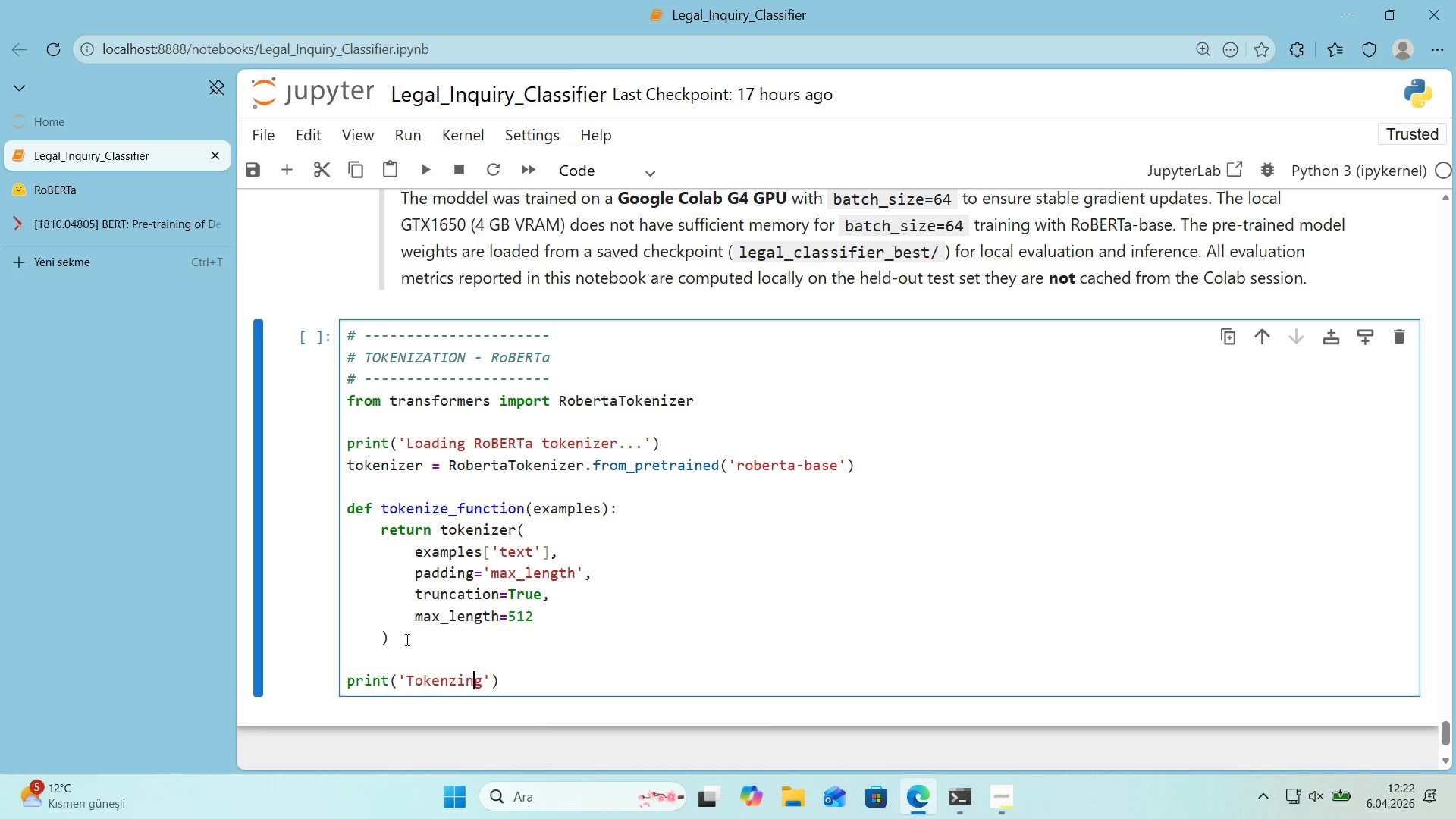 
key(ArrowLeft)
 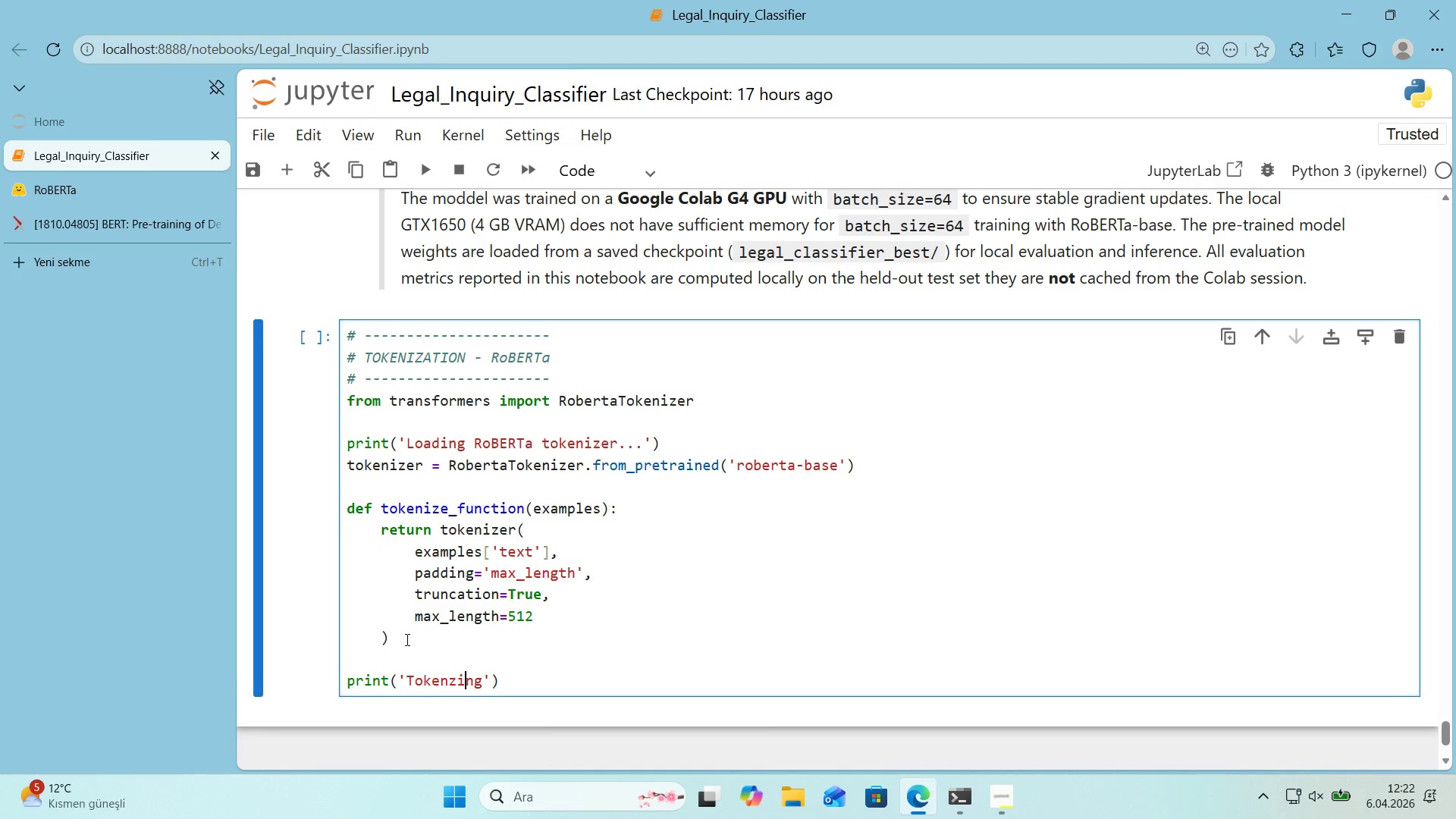 
key(ArrowLeft)
 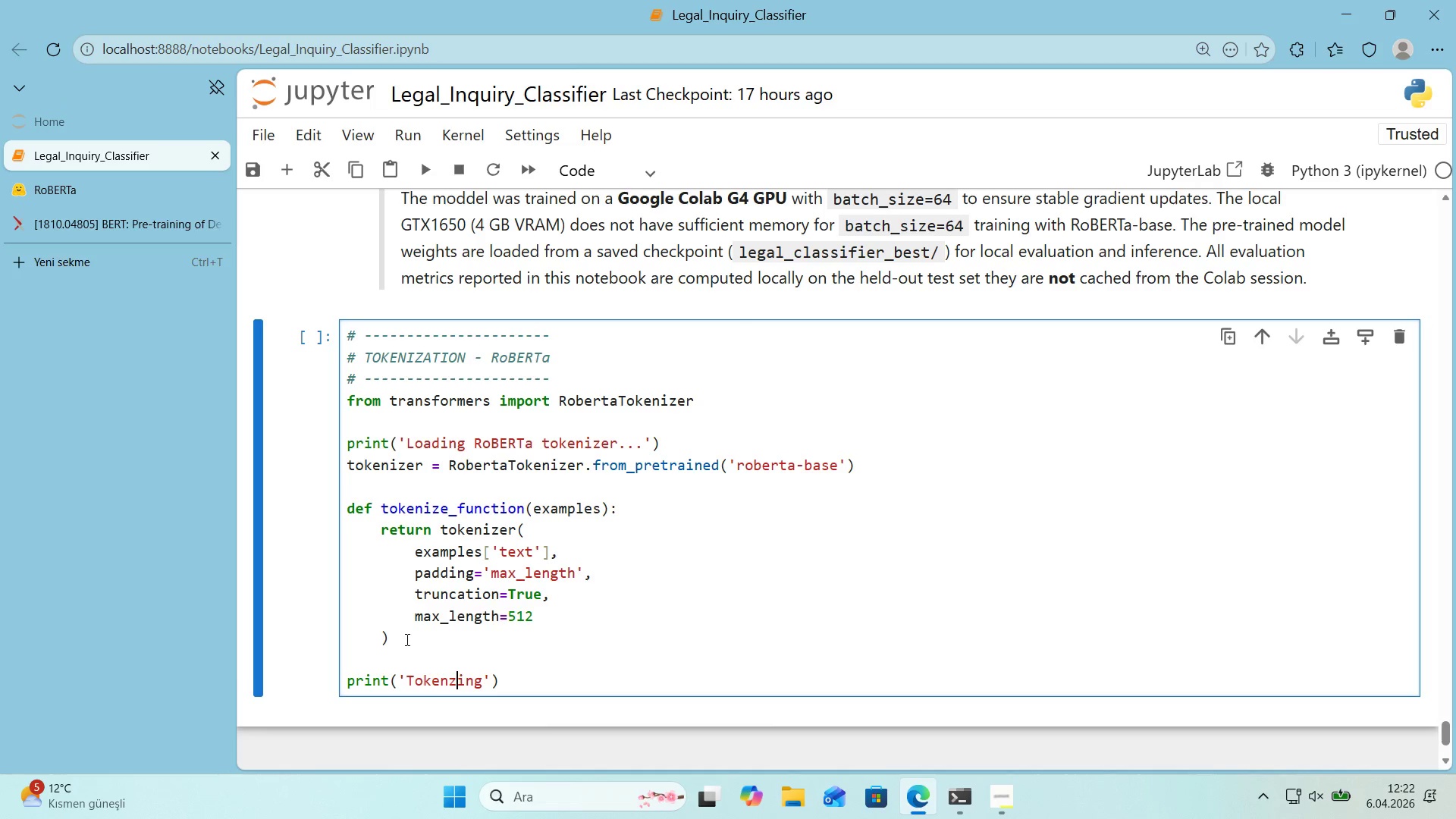 
key(ArrowLeft)
 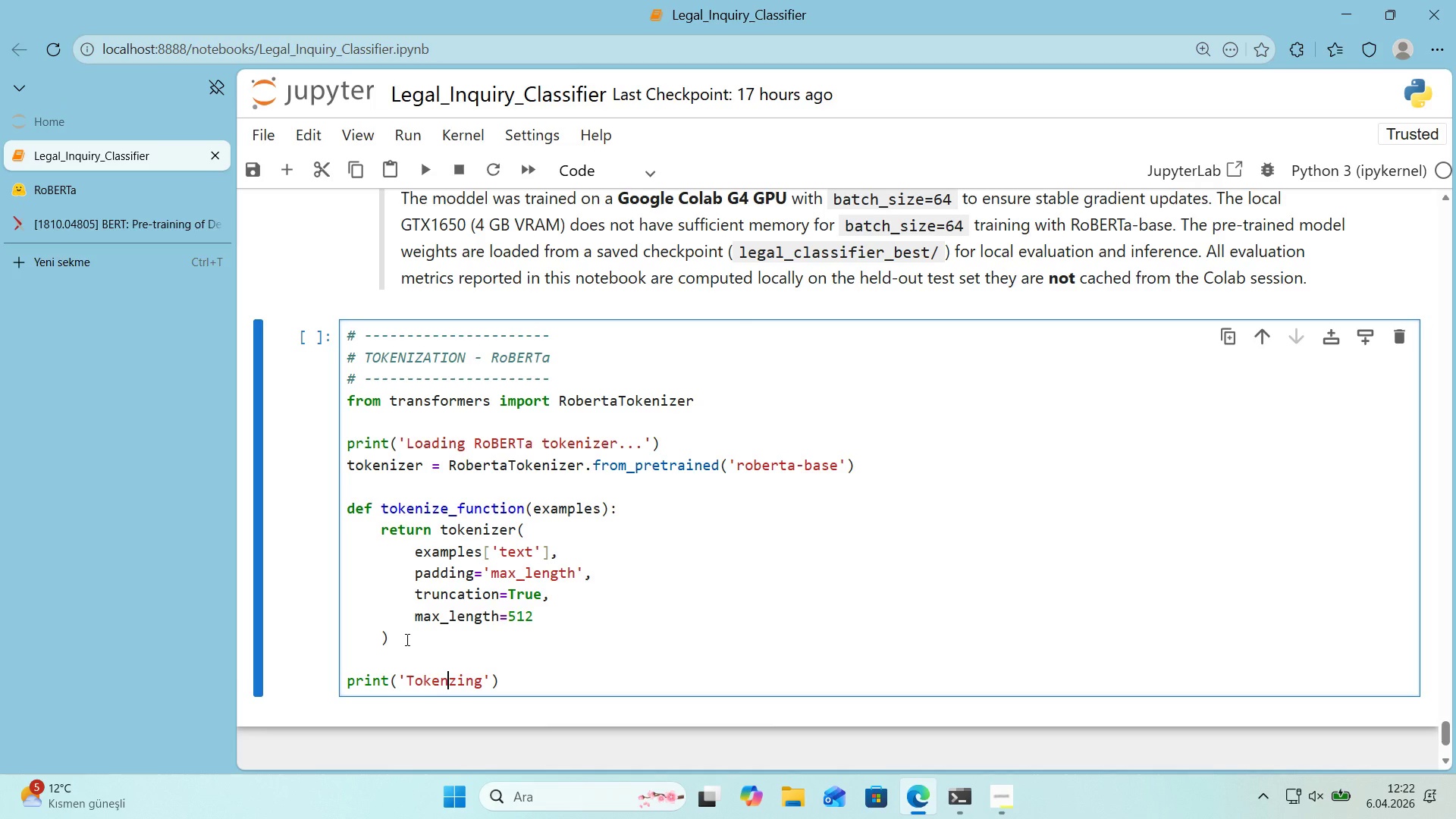 
key(Comma)
 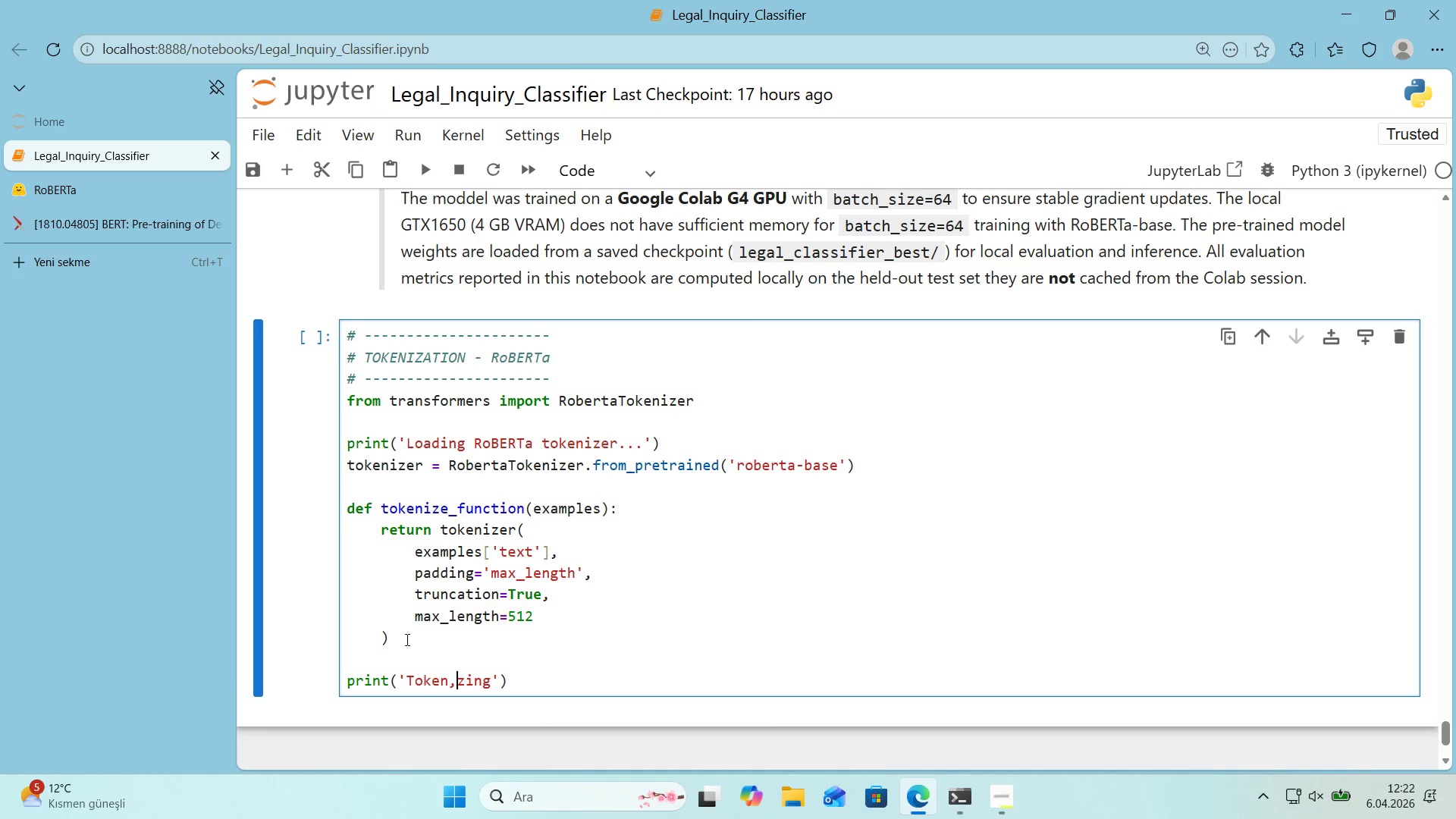 
key(Backspace)
 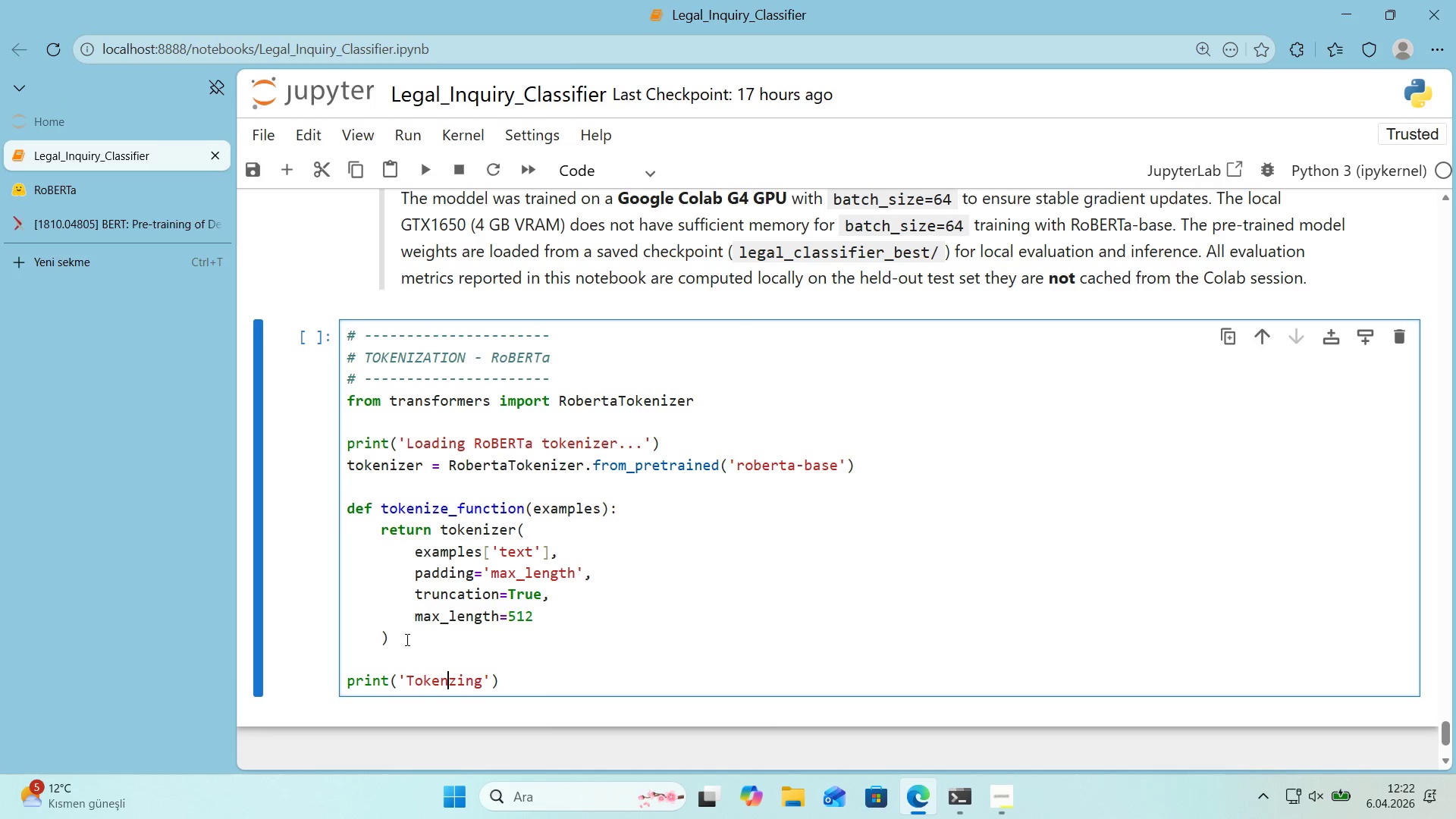 
key(Quote)
 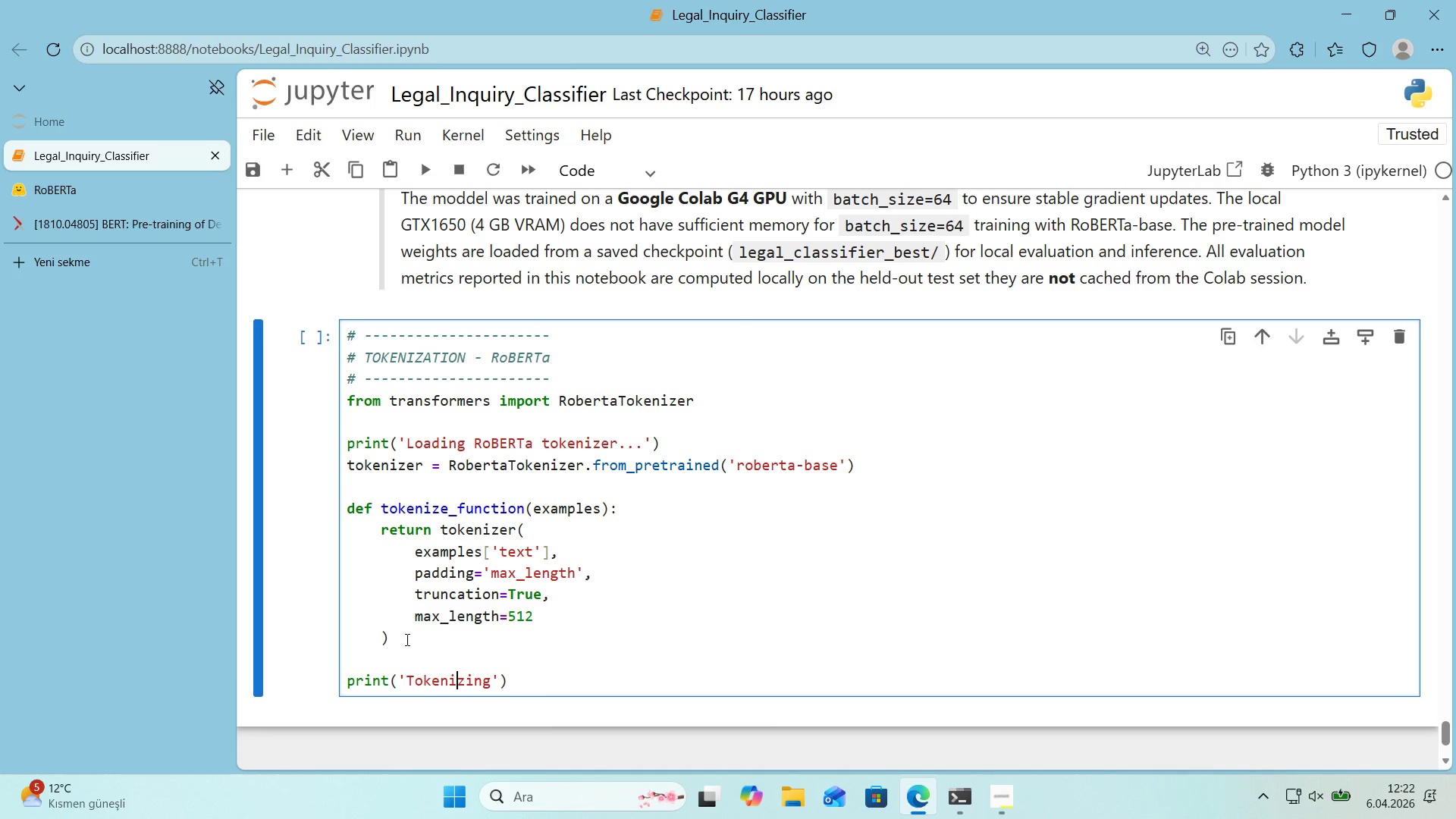 
key(ArrowRight)
 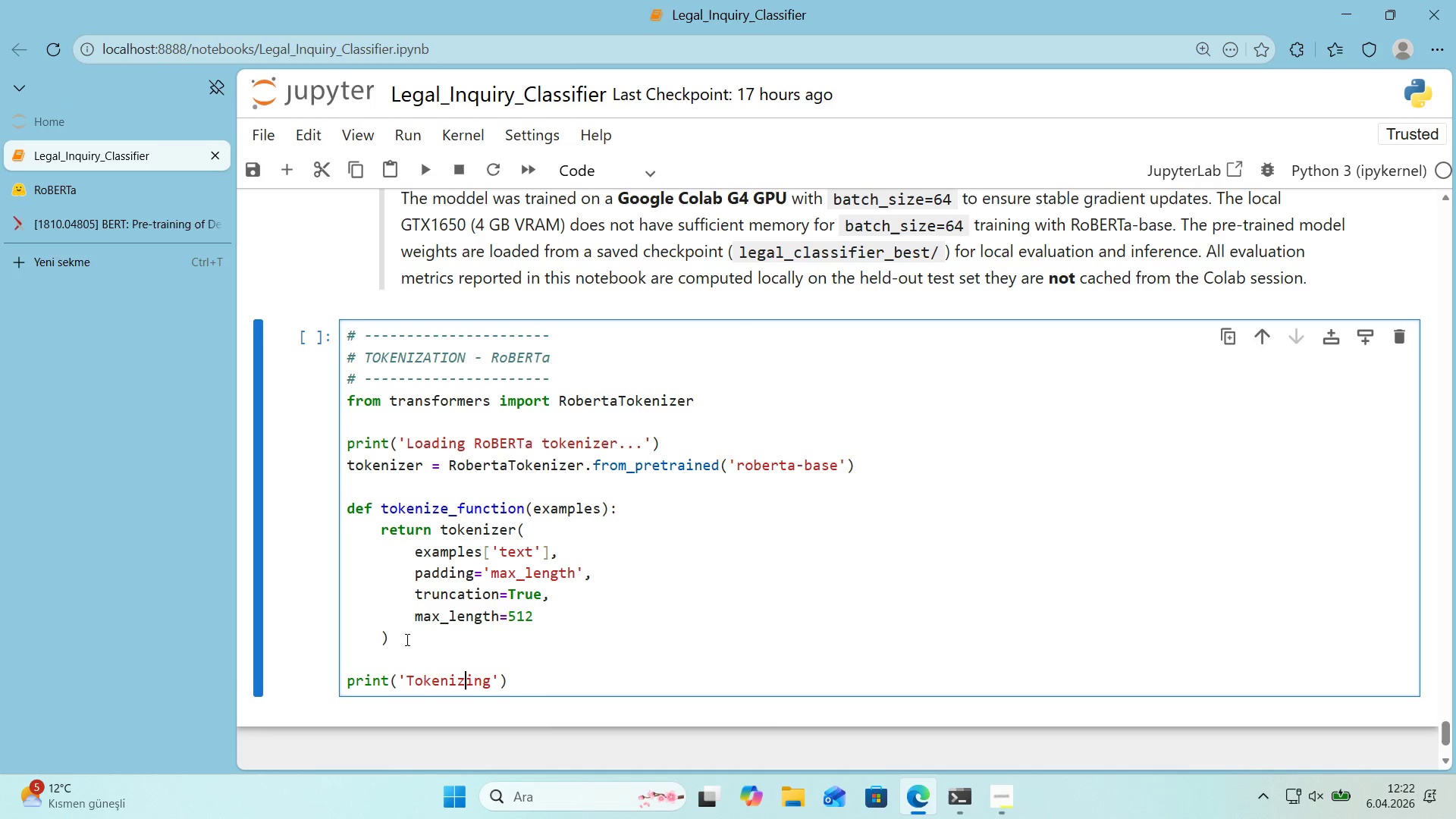 
key(ArrowRight)
 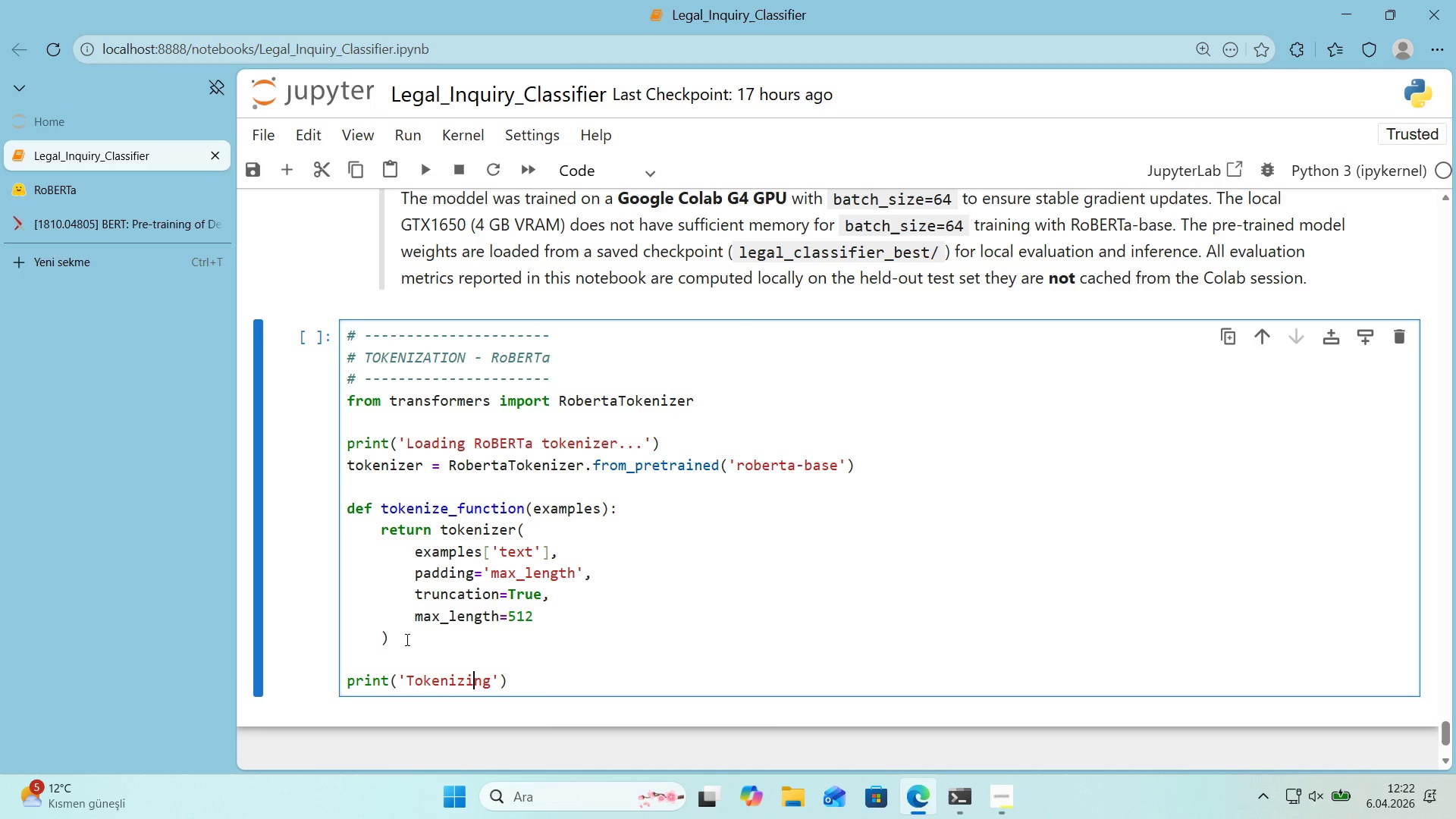 
key(ArrowRight)
 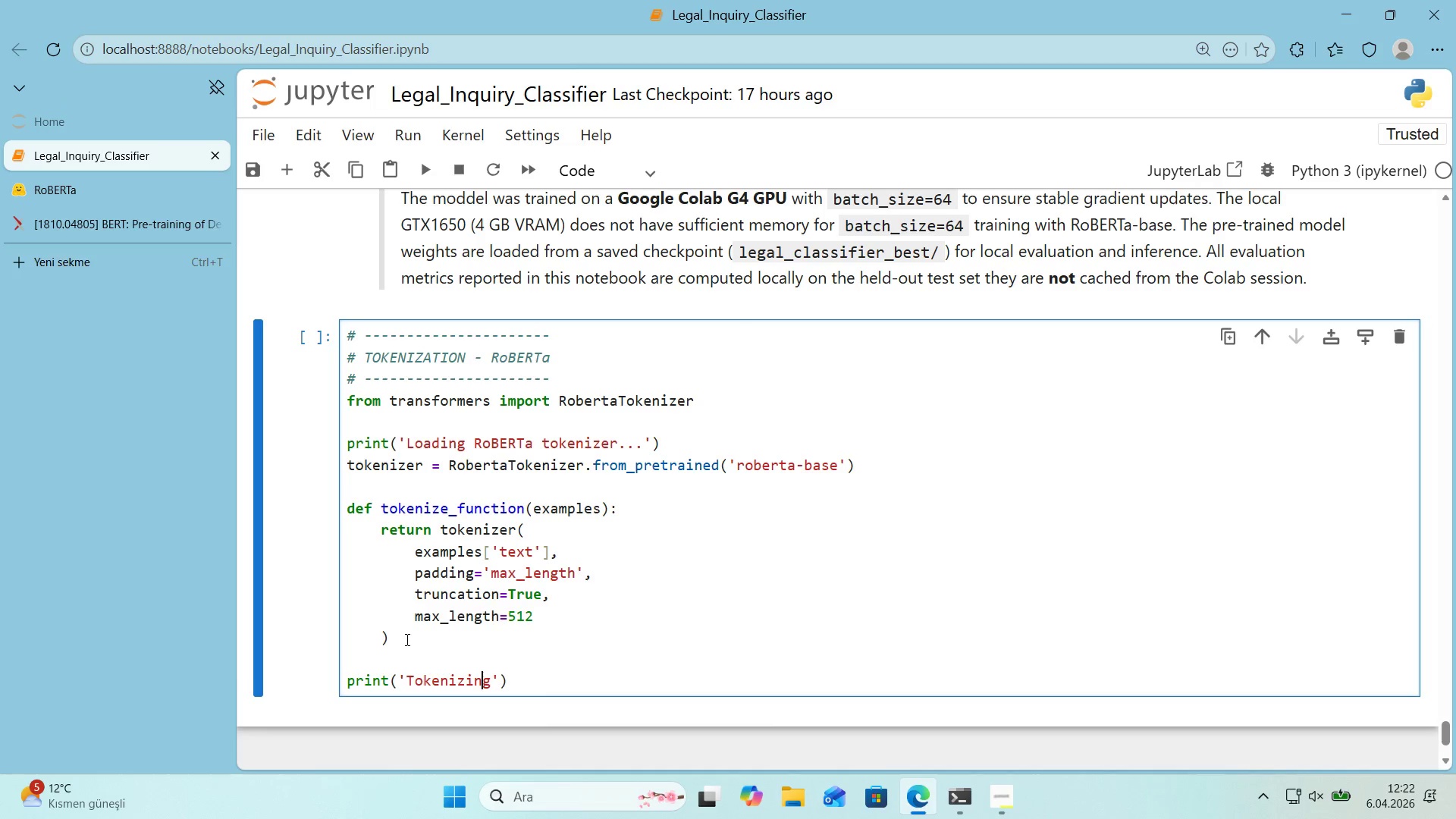 
key(ArrowRight)
 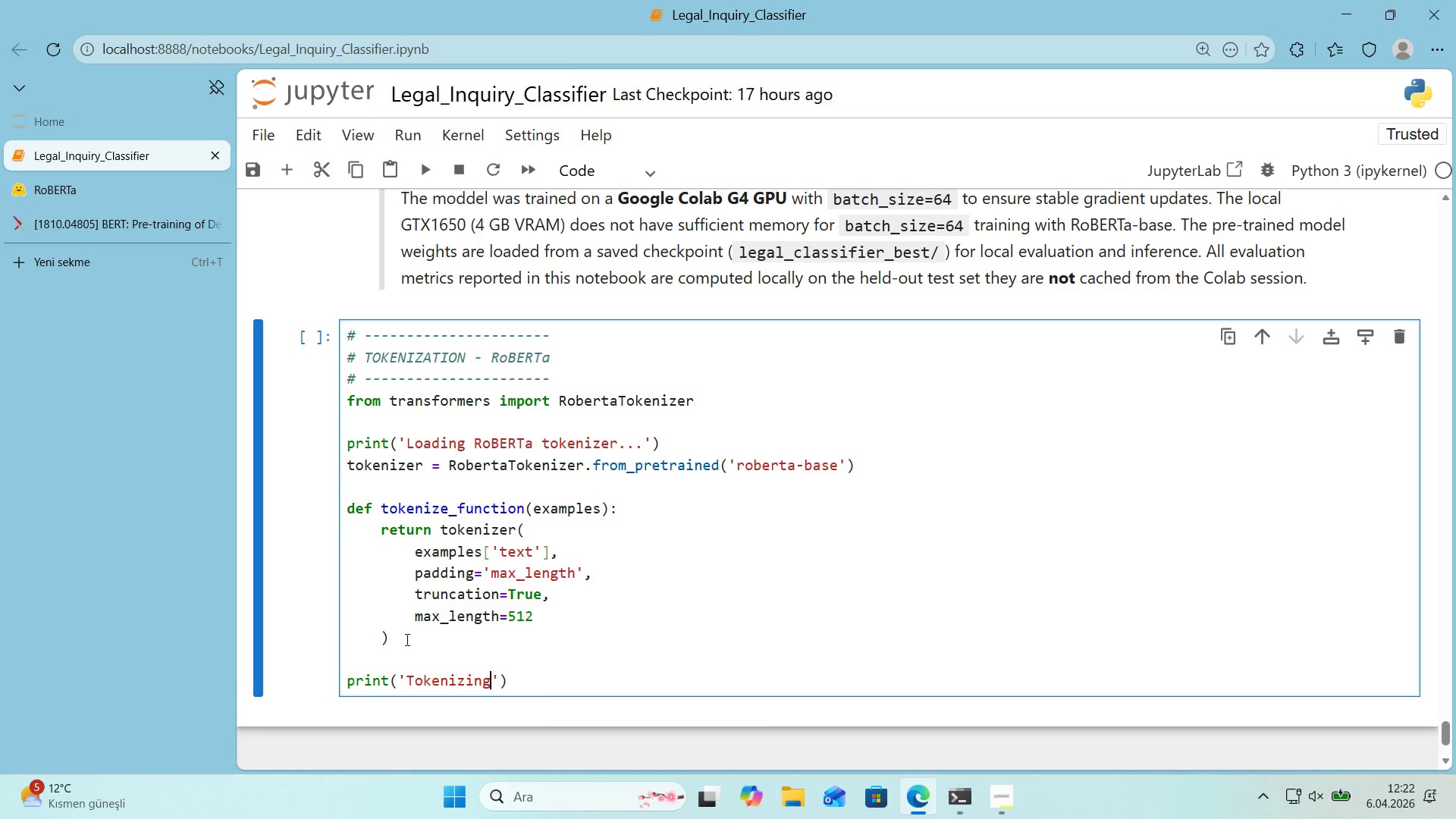 
type( dataset...)
 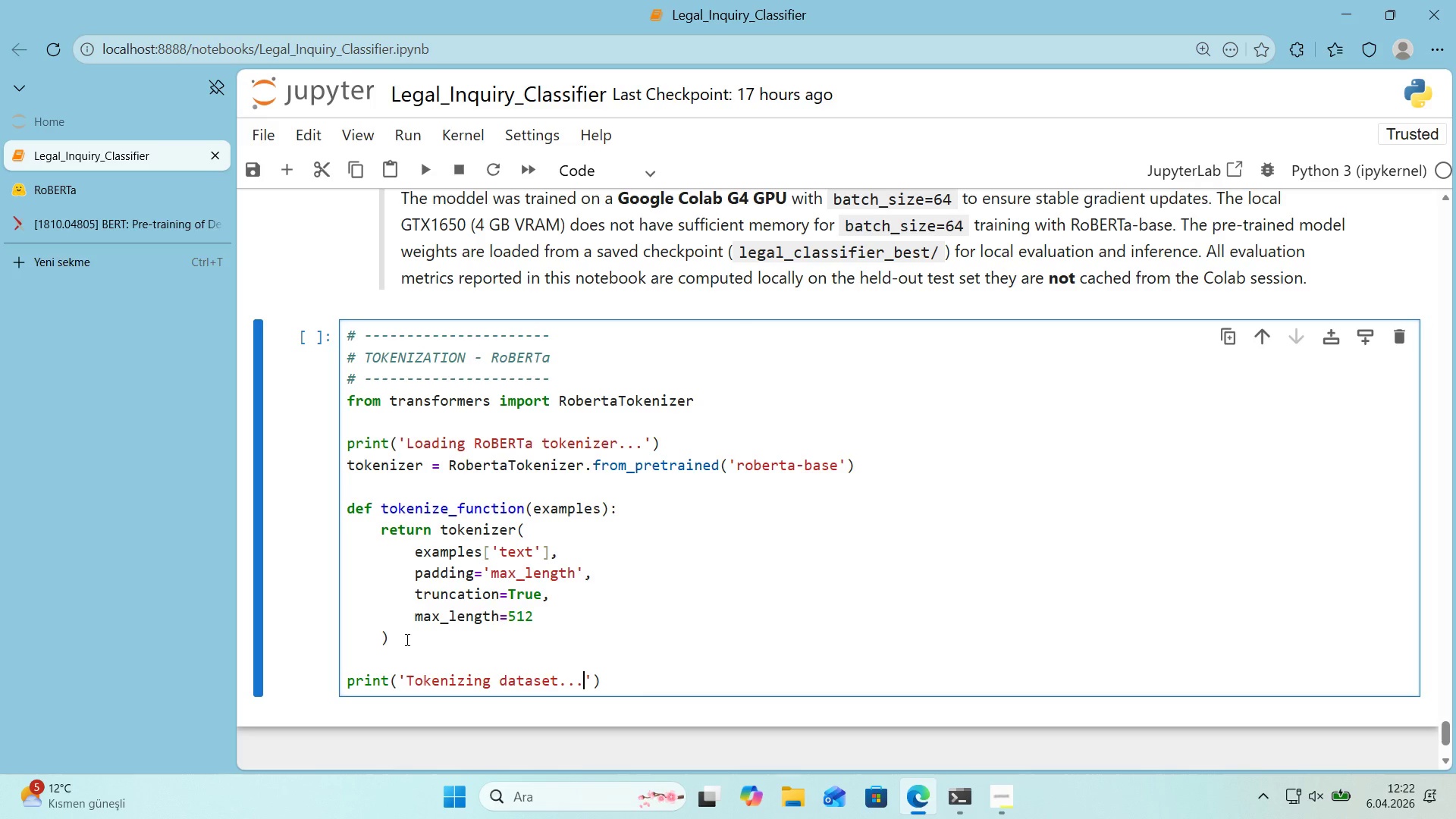 
key(ArrowRight)
 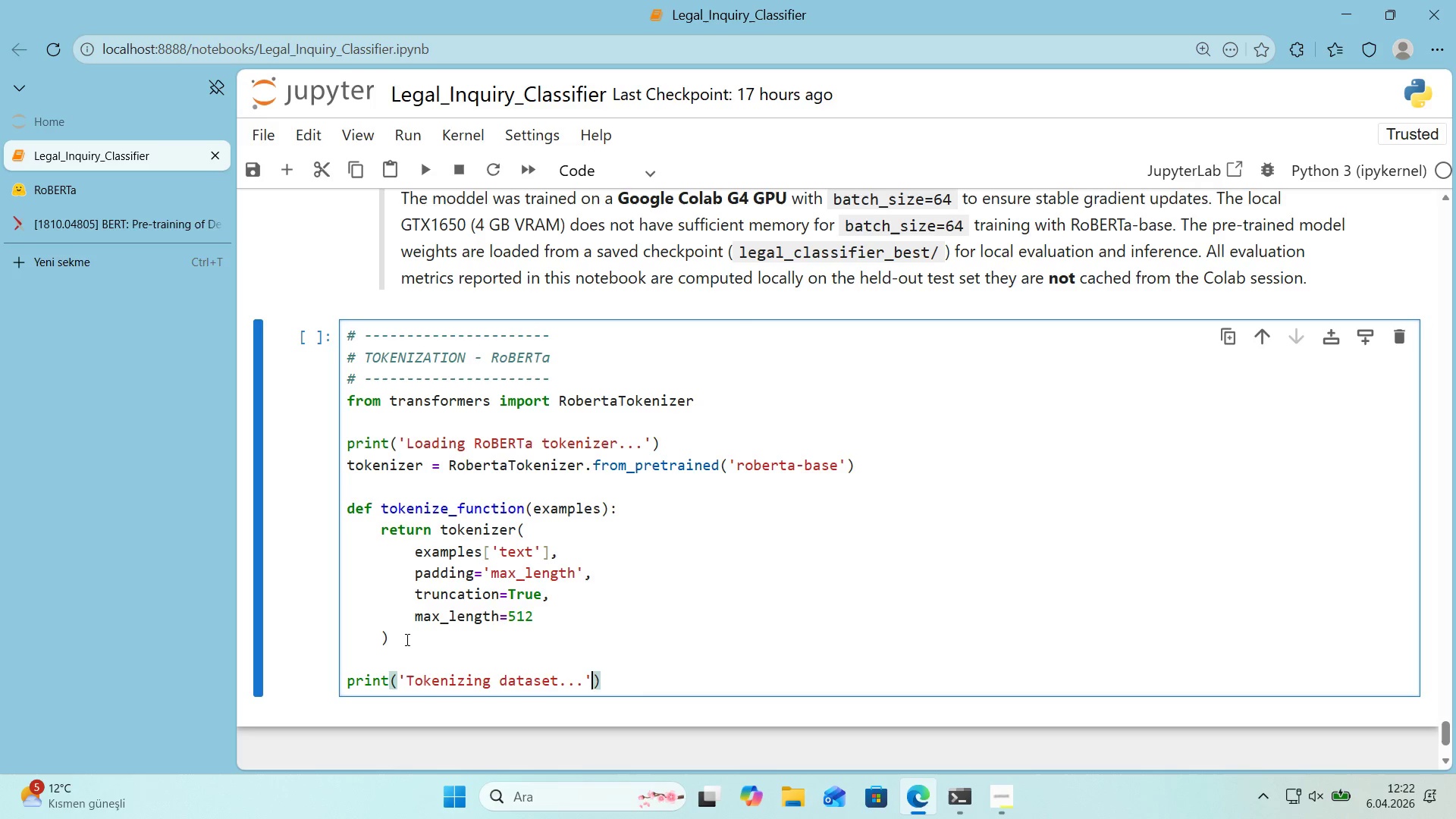 
key(ArrowRight)
 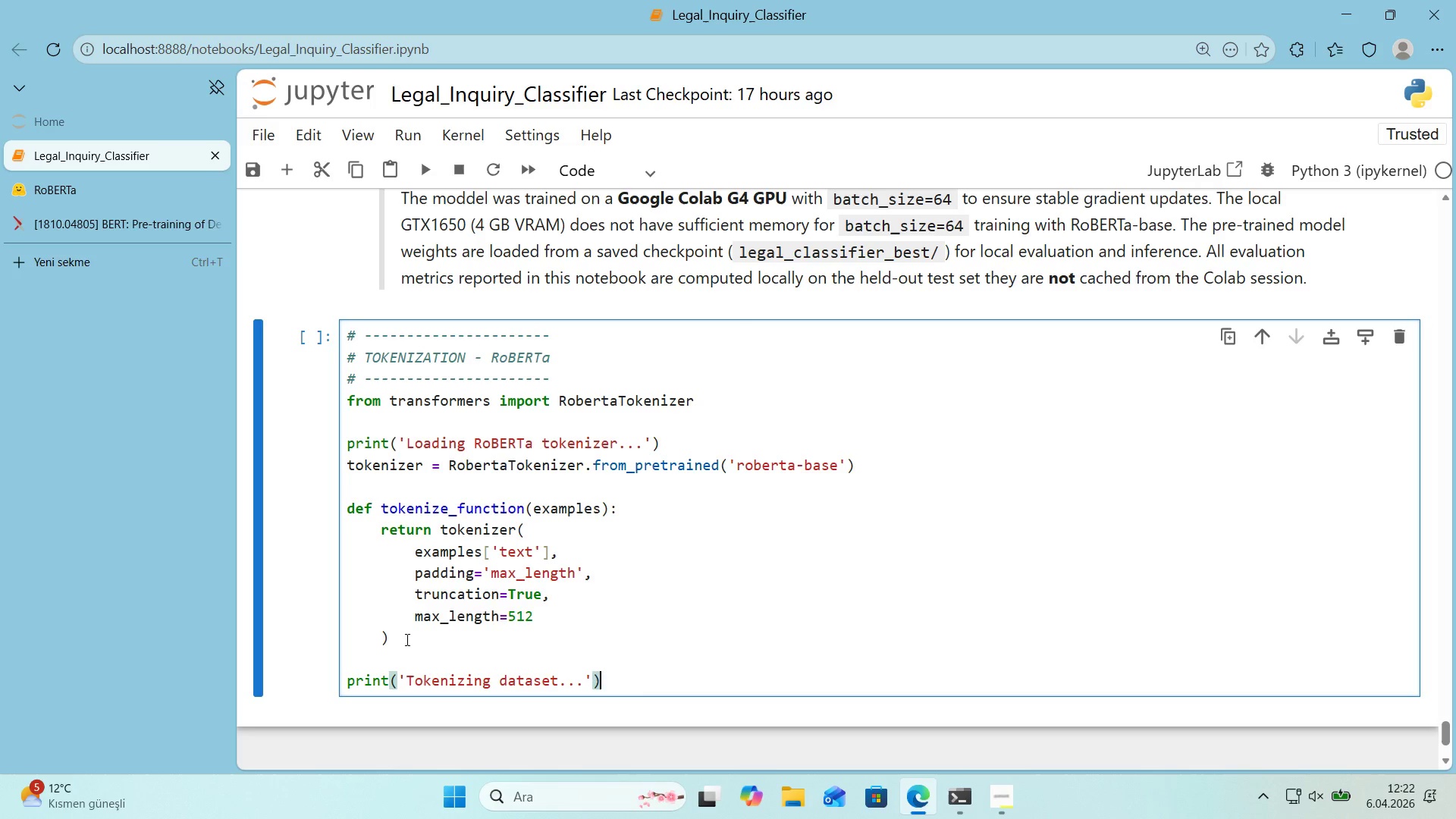 
key(Enter)
 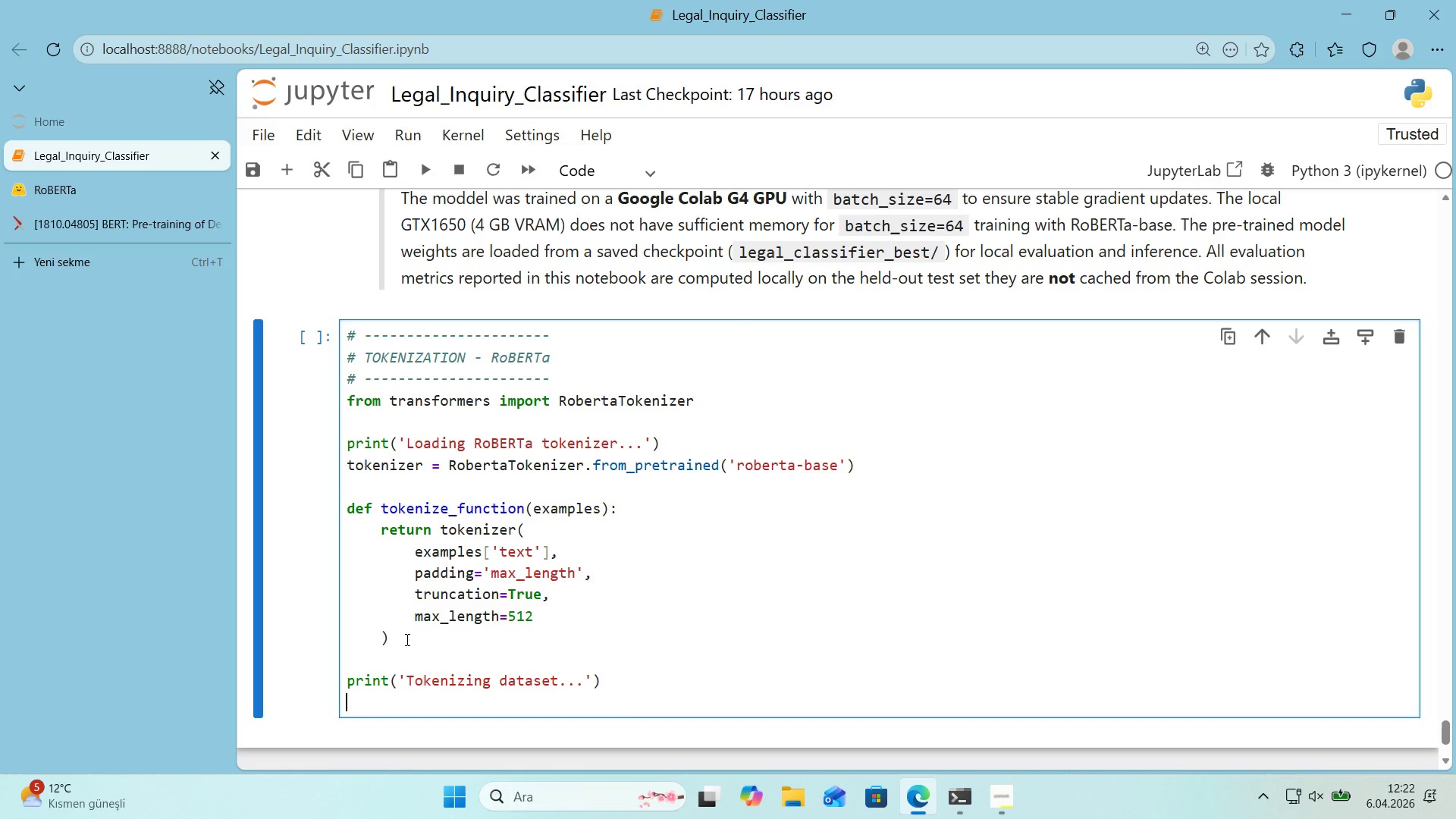 
type(ds_token'zed ) ds.)
key(Backspace)
type(_clean.map*()
 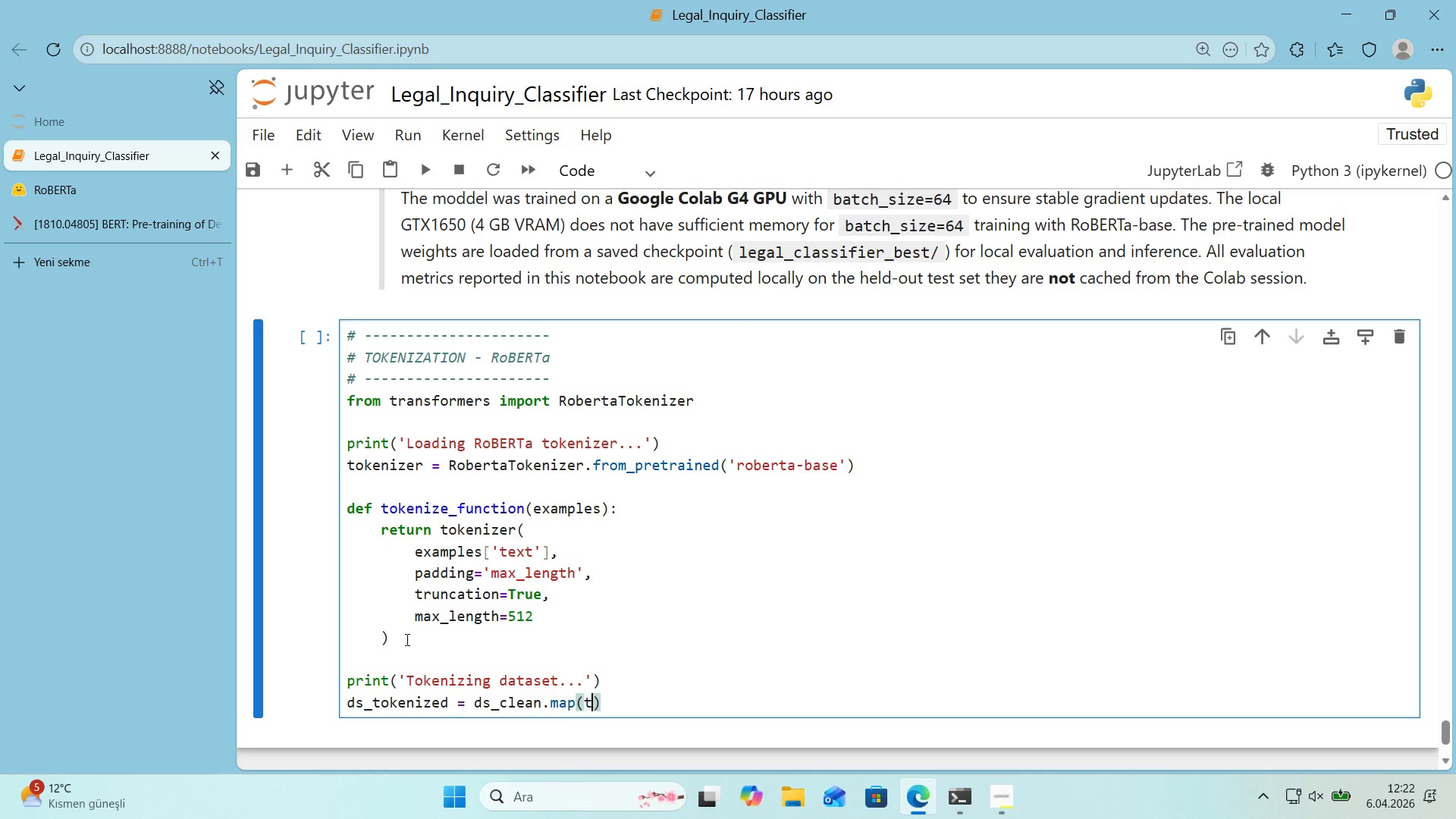 
 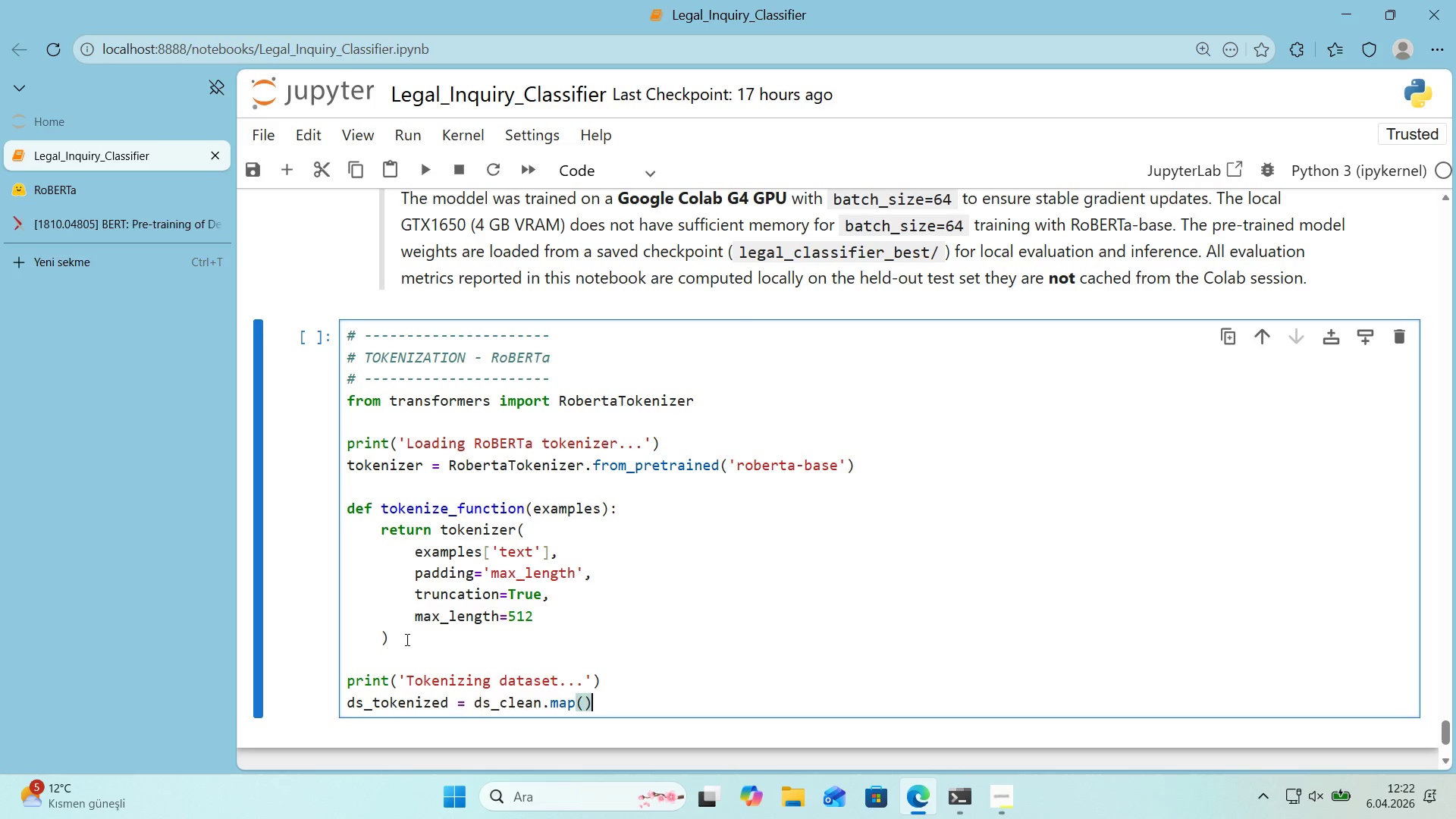 
key(ArrowLeft)
 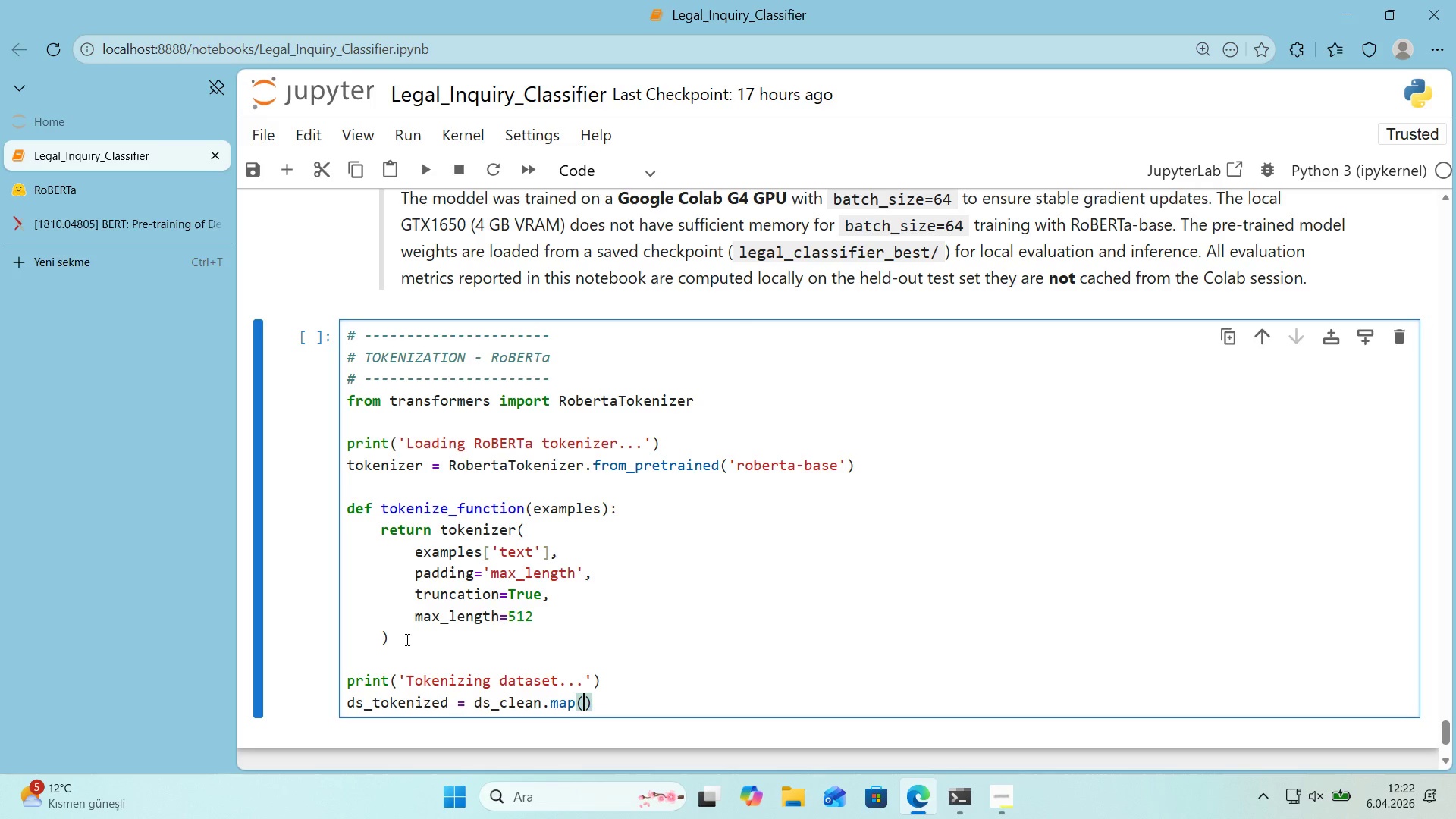 
type(token'ze_funct'on, batched)t)
key(Backspace)
type(tRUE)
key(Backspace)
key(Backspace)
key(Backspace)
key(Backspace)
type(True,)
 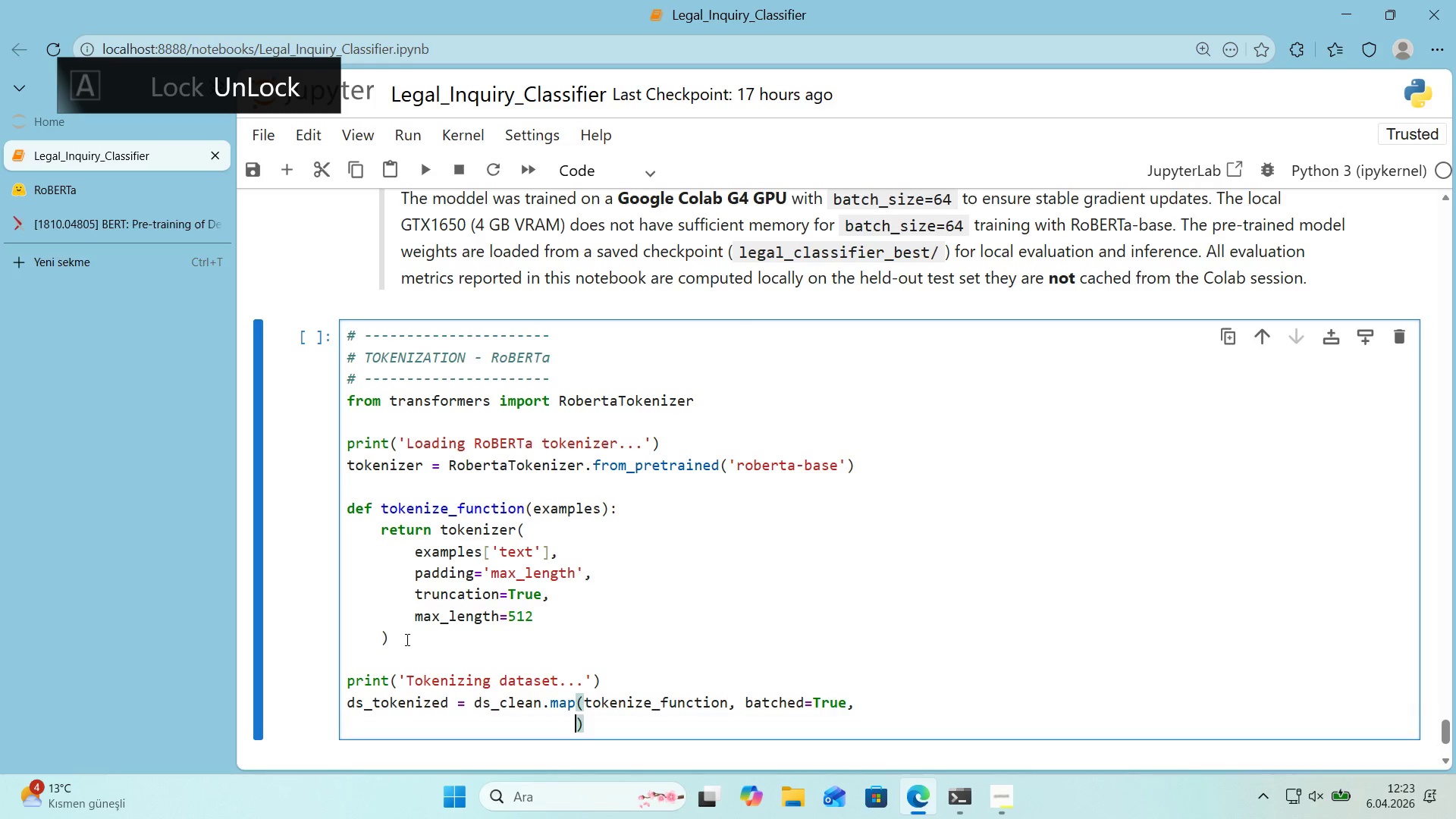 
 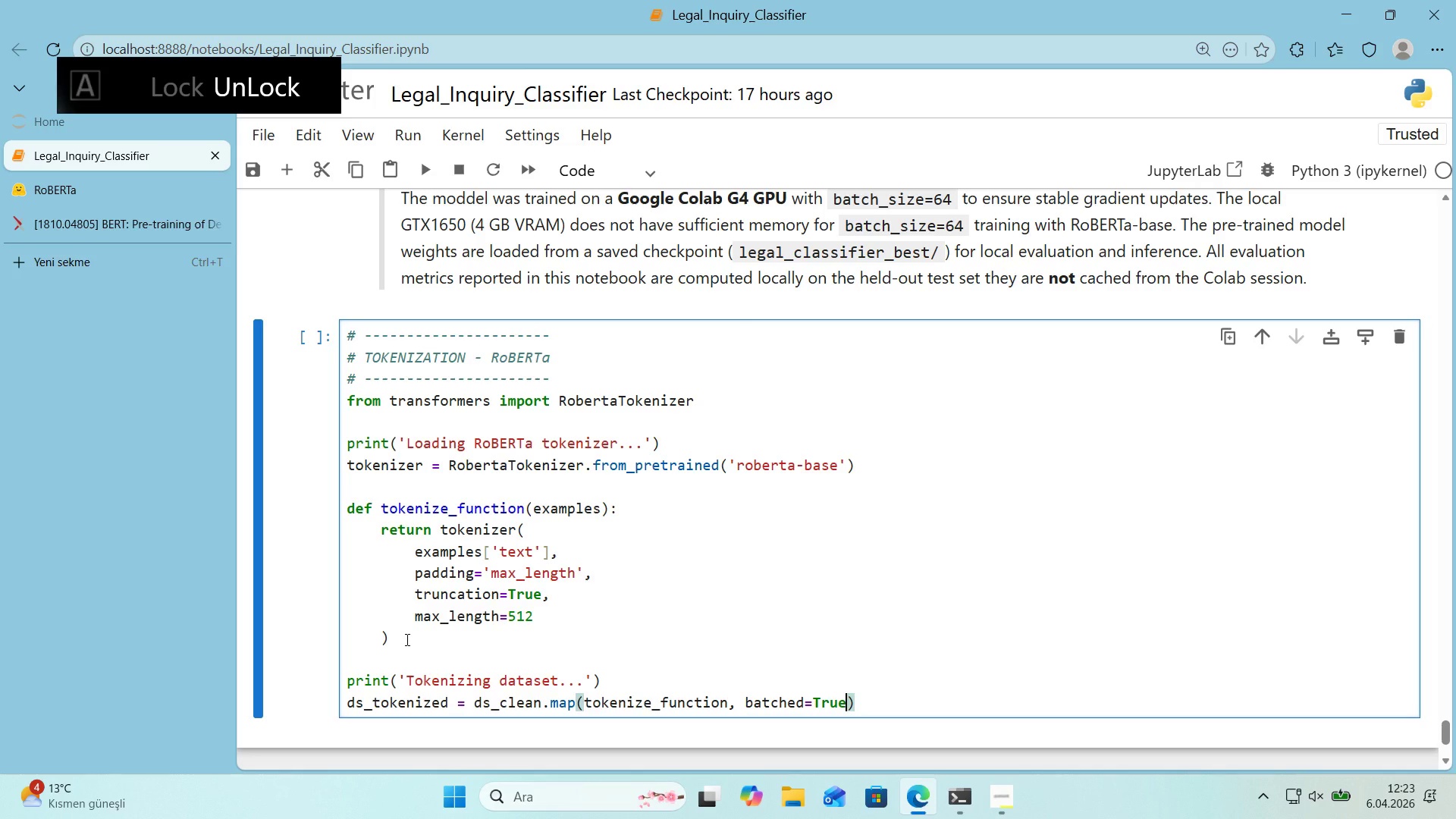 
key(Enter)
 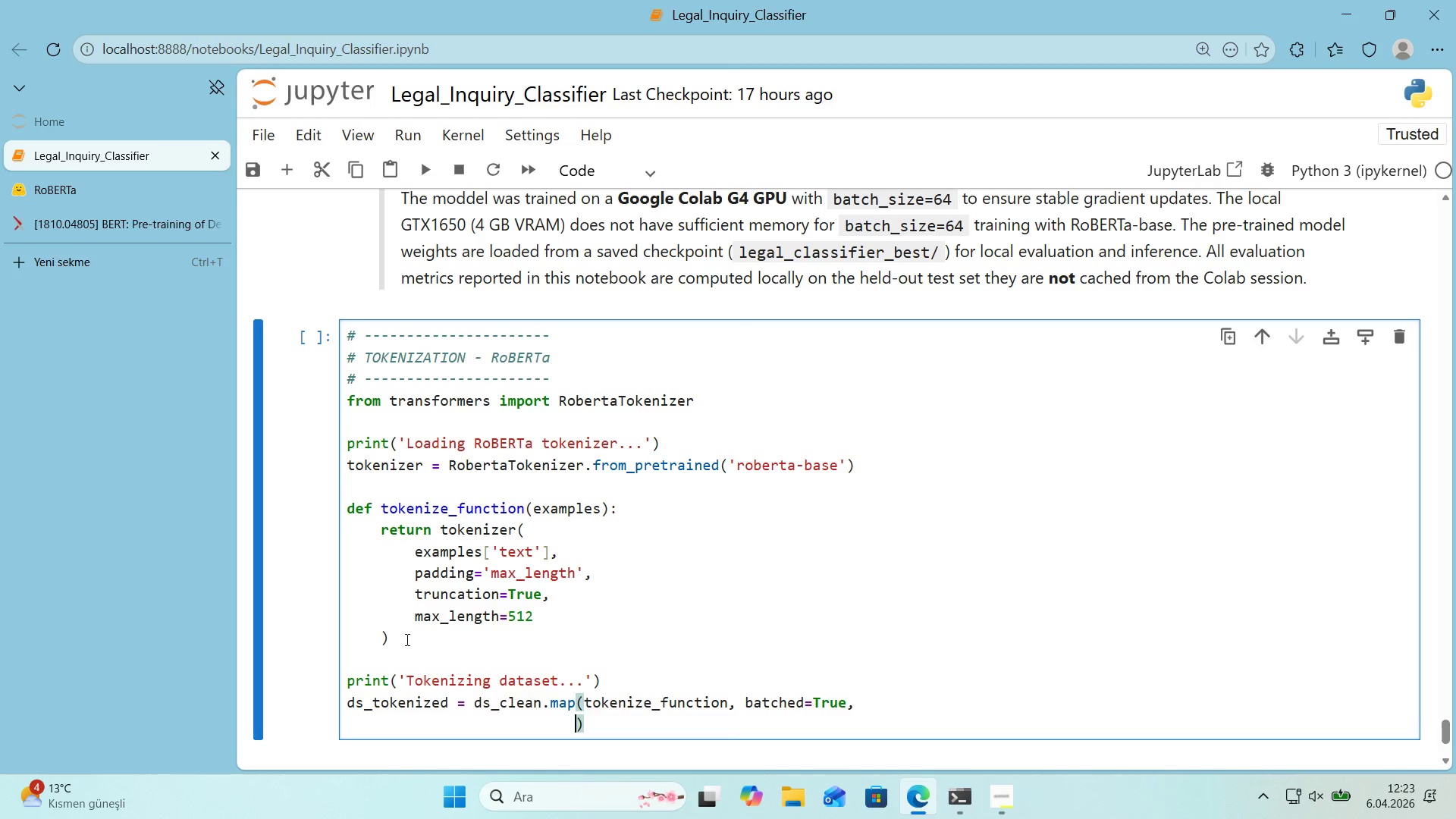 
type(batch_s'ze)100)
 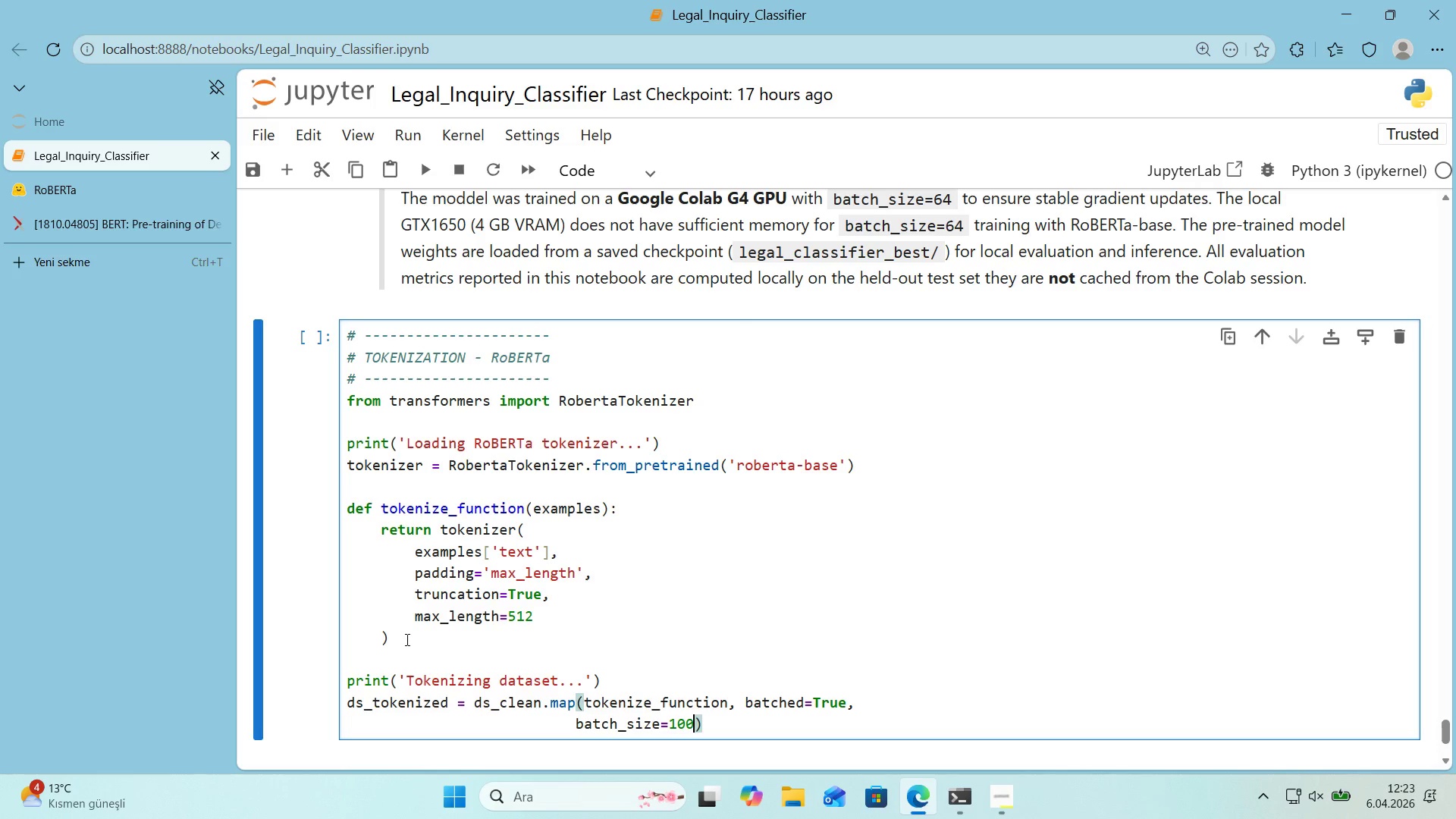 
key(ArrowRight)
 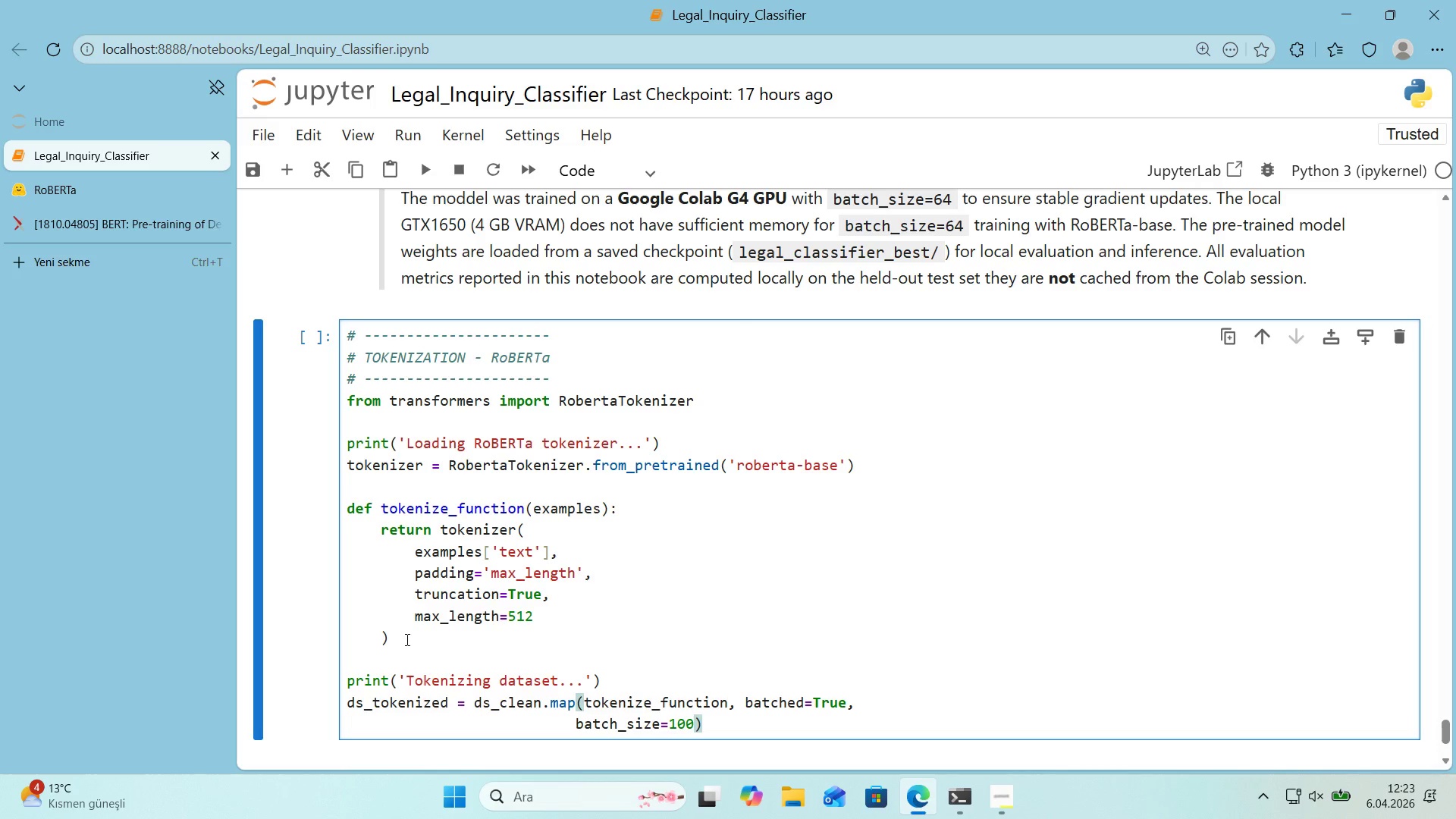 
key(Enter)
 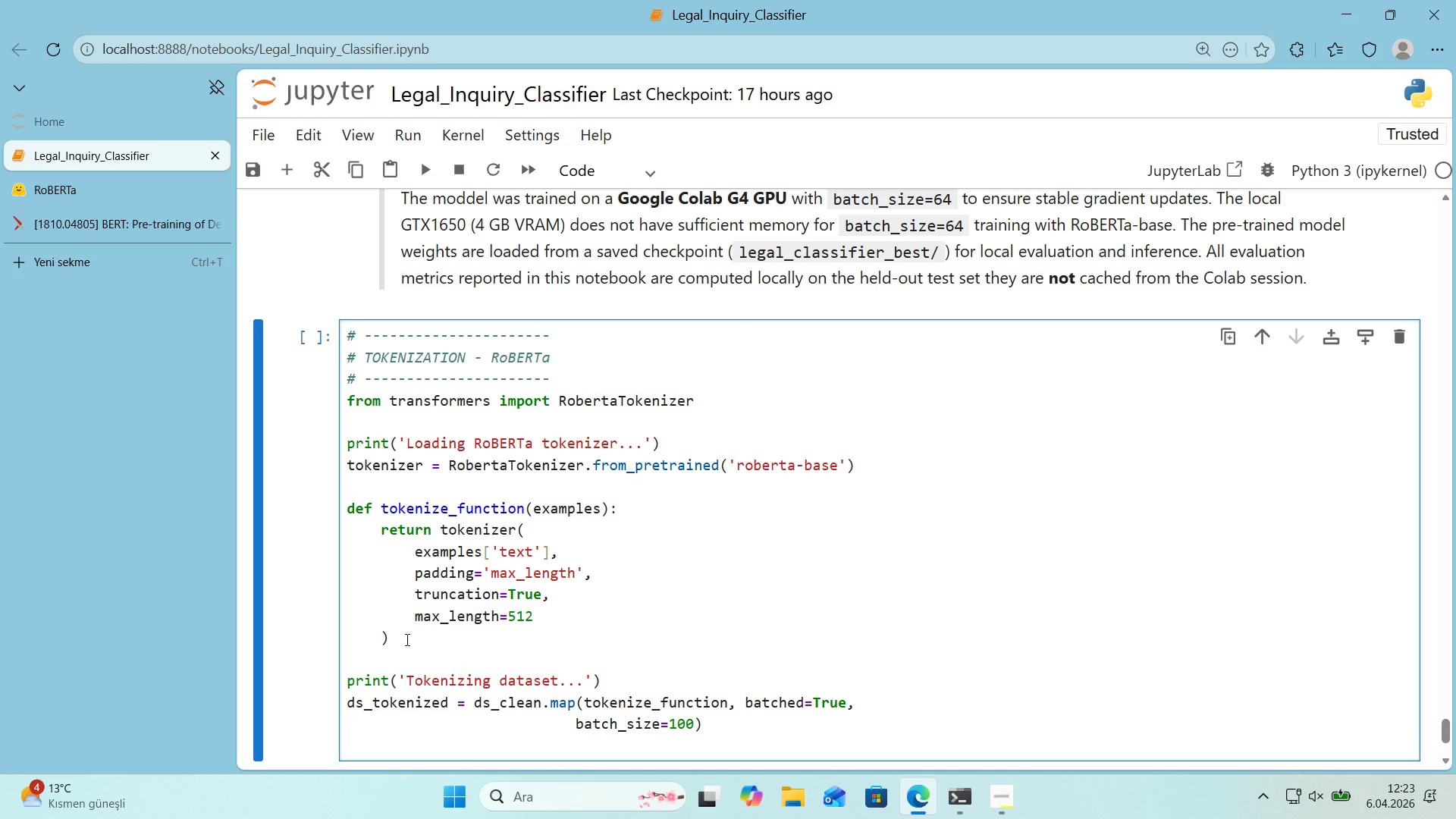 
key(Enter)
 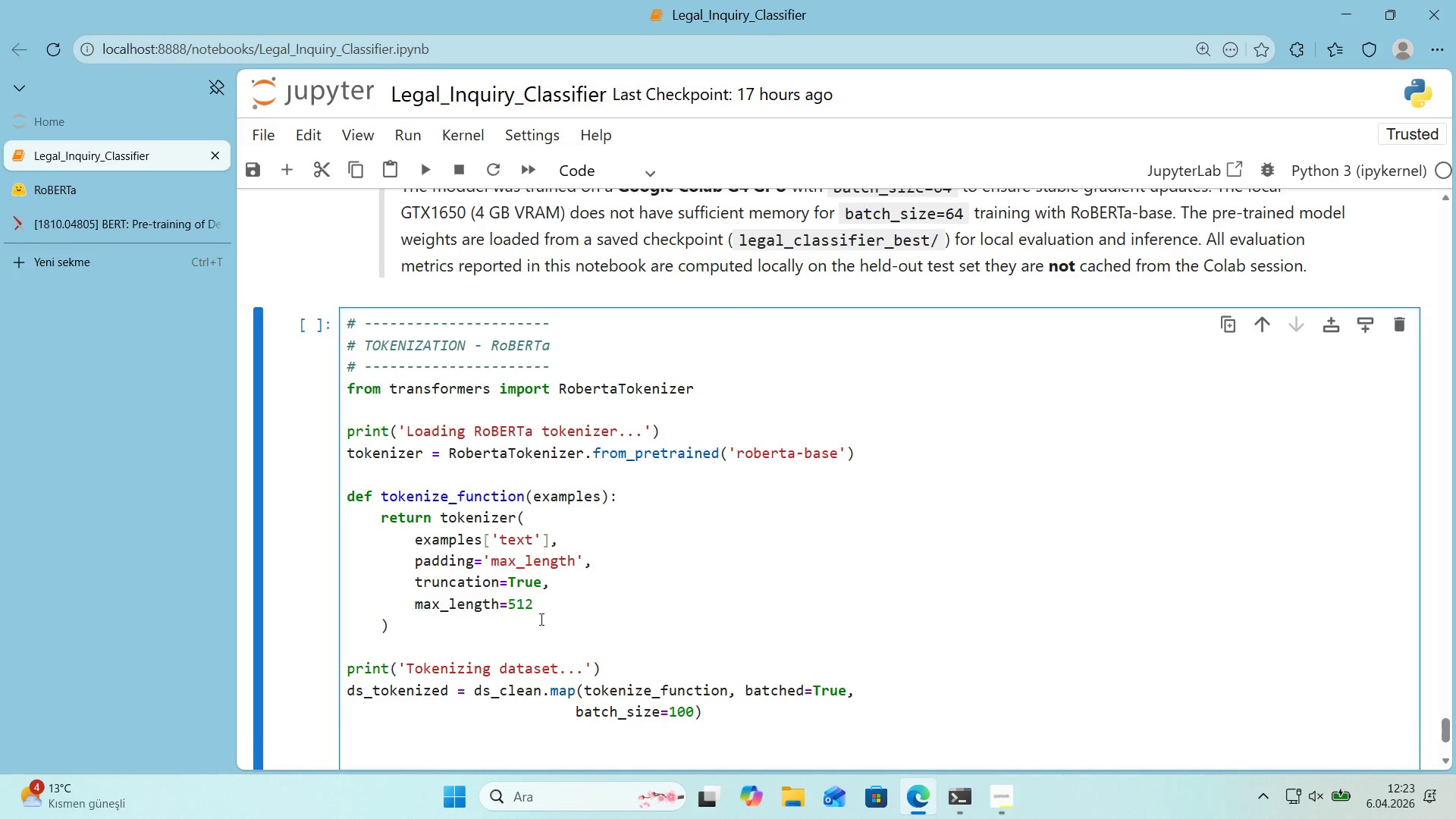 
scroll: coordinate [601, 623], scroll_direction: down, amount: 1.0
 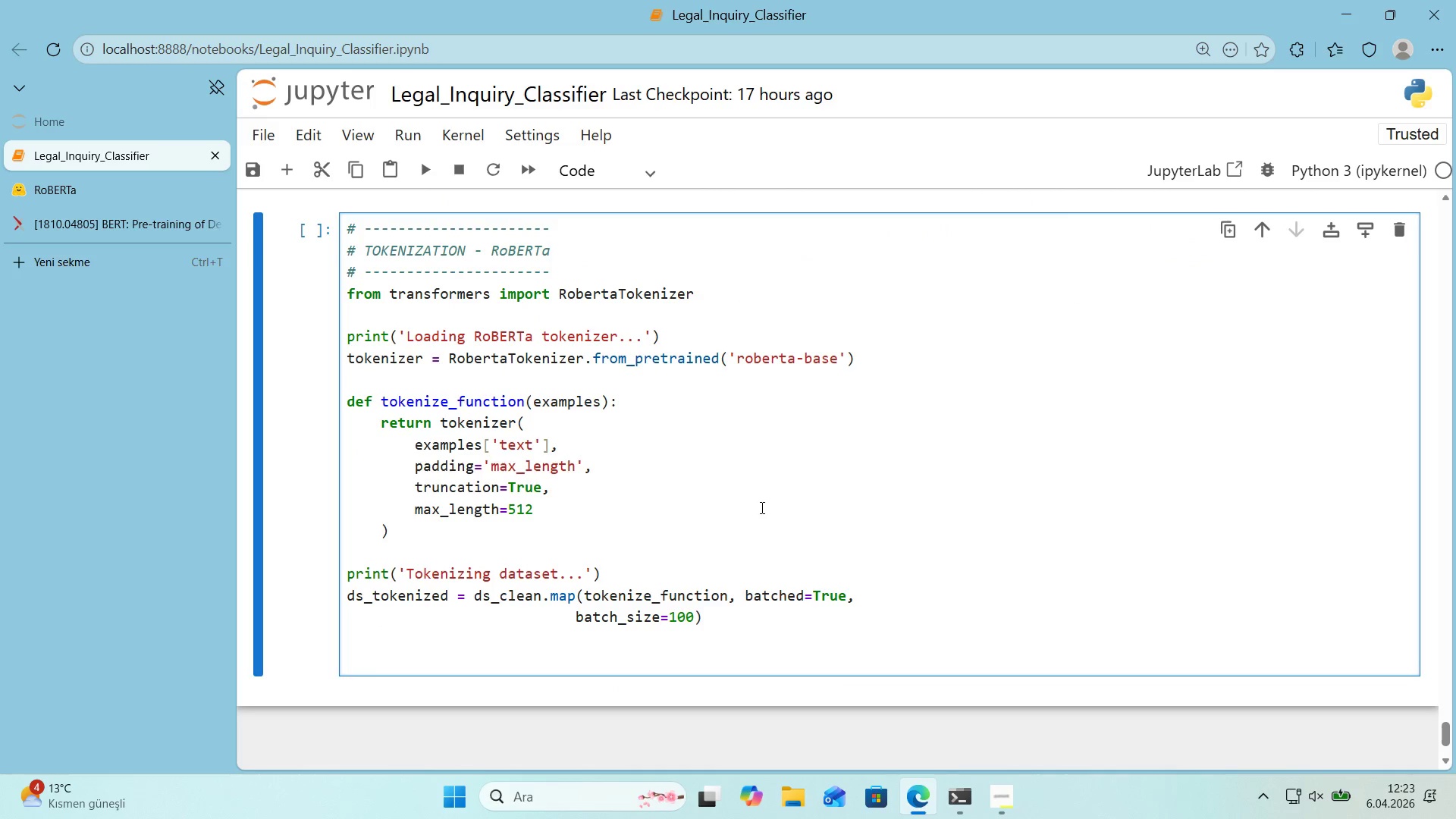 
key(Control+ControlLeft)
 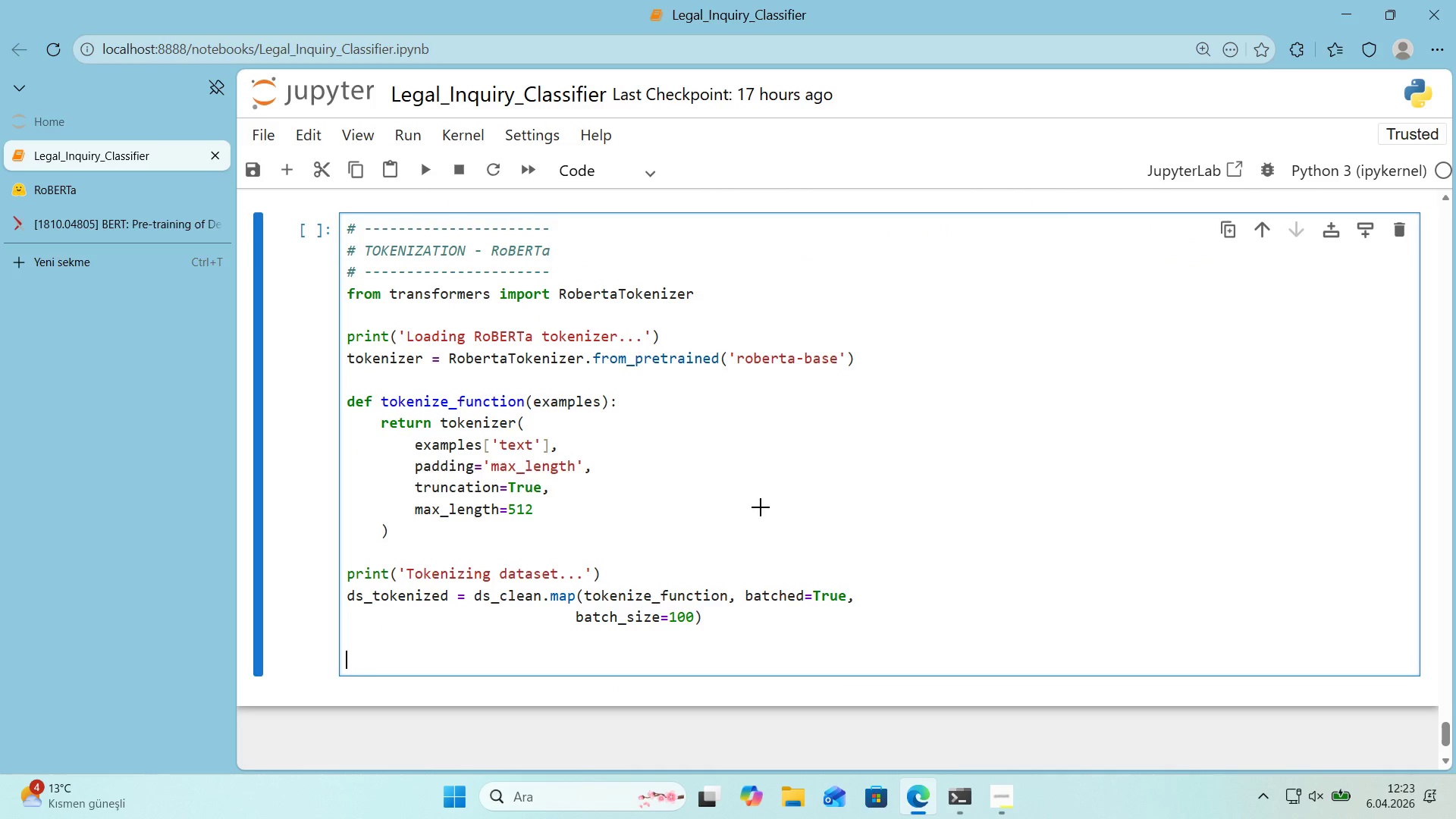 
key(Alt+Control+AltRight)
 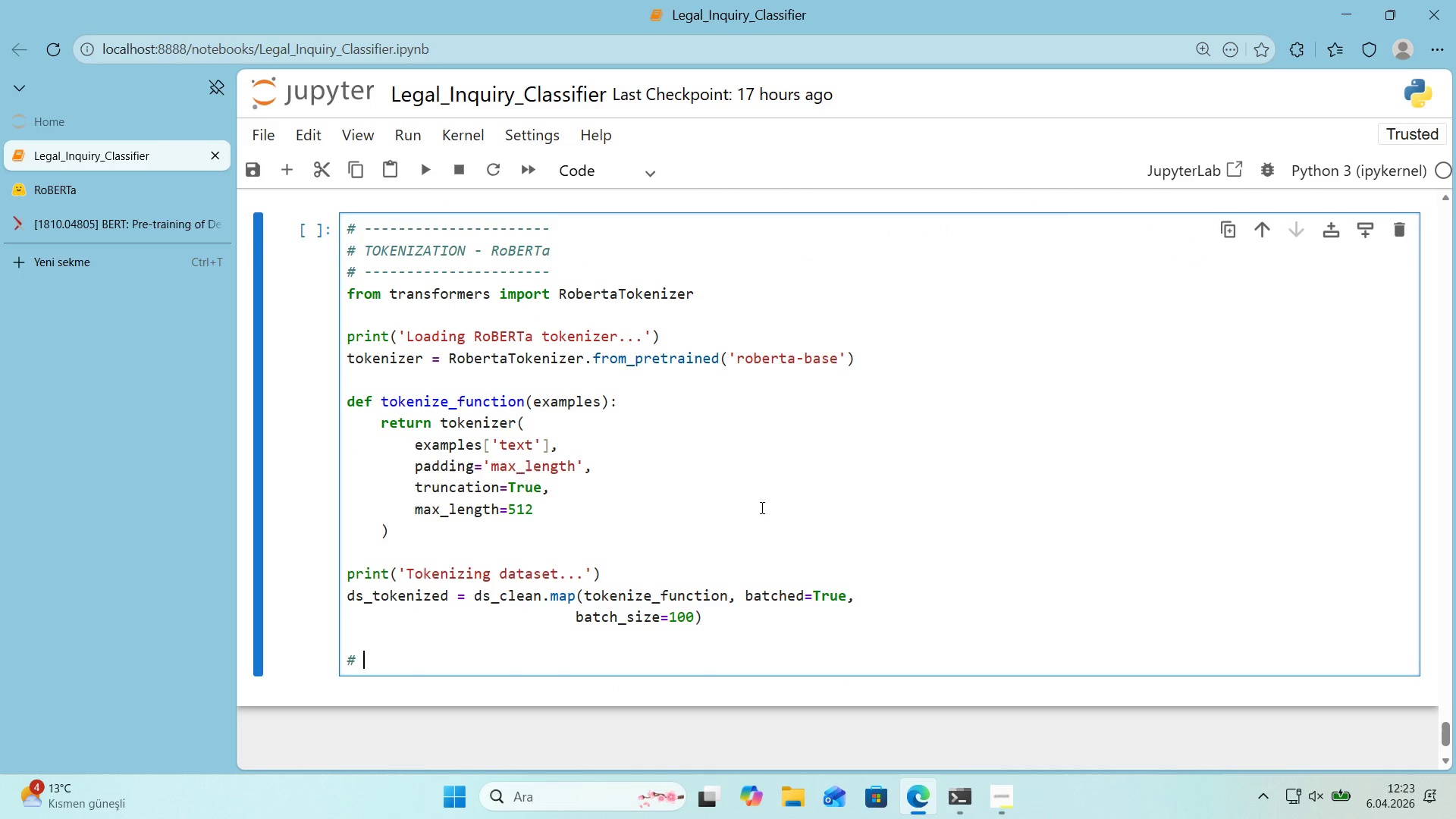 
key(Alt+Control+3)
 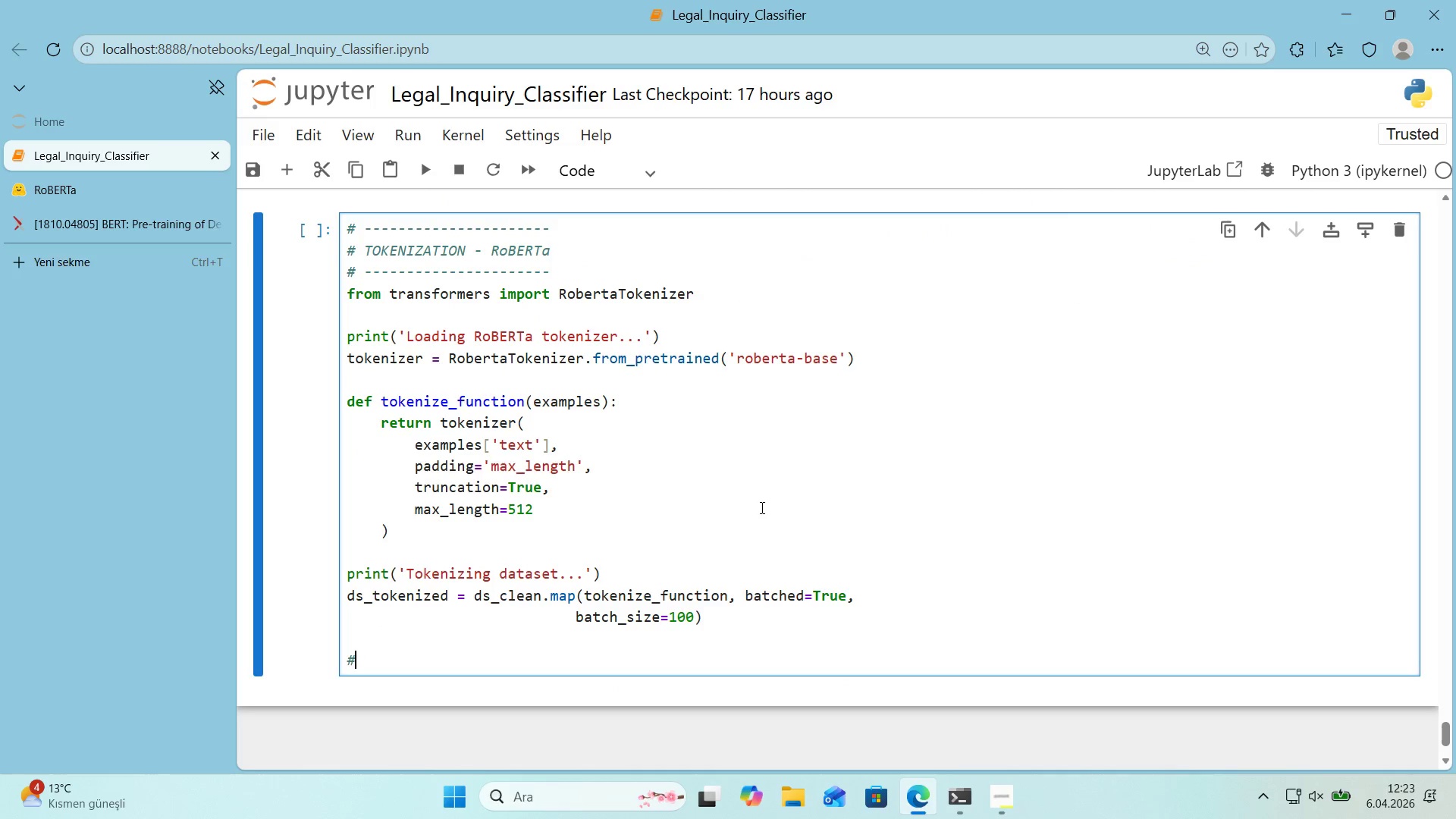 
type( Set format for PyTorch)
 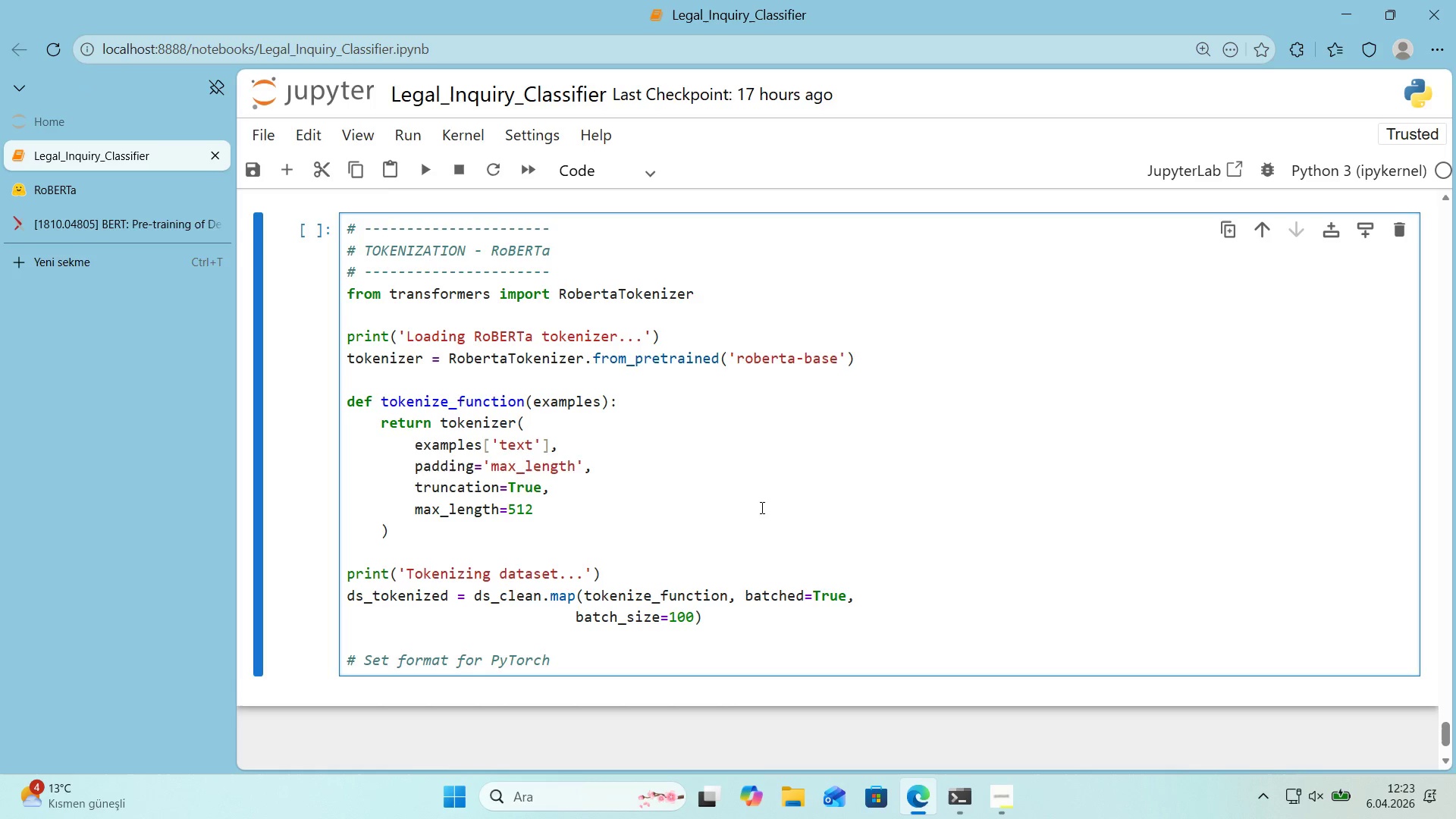 
wait(7.86)
 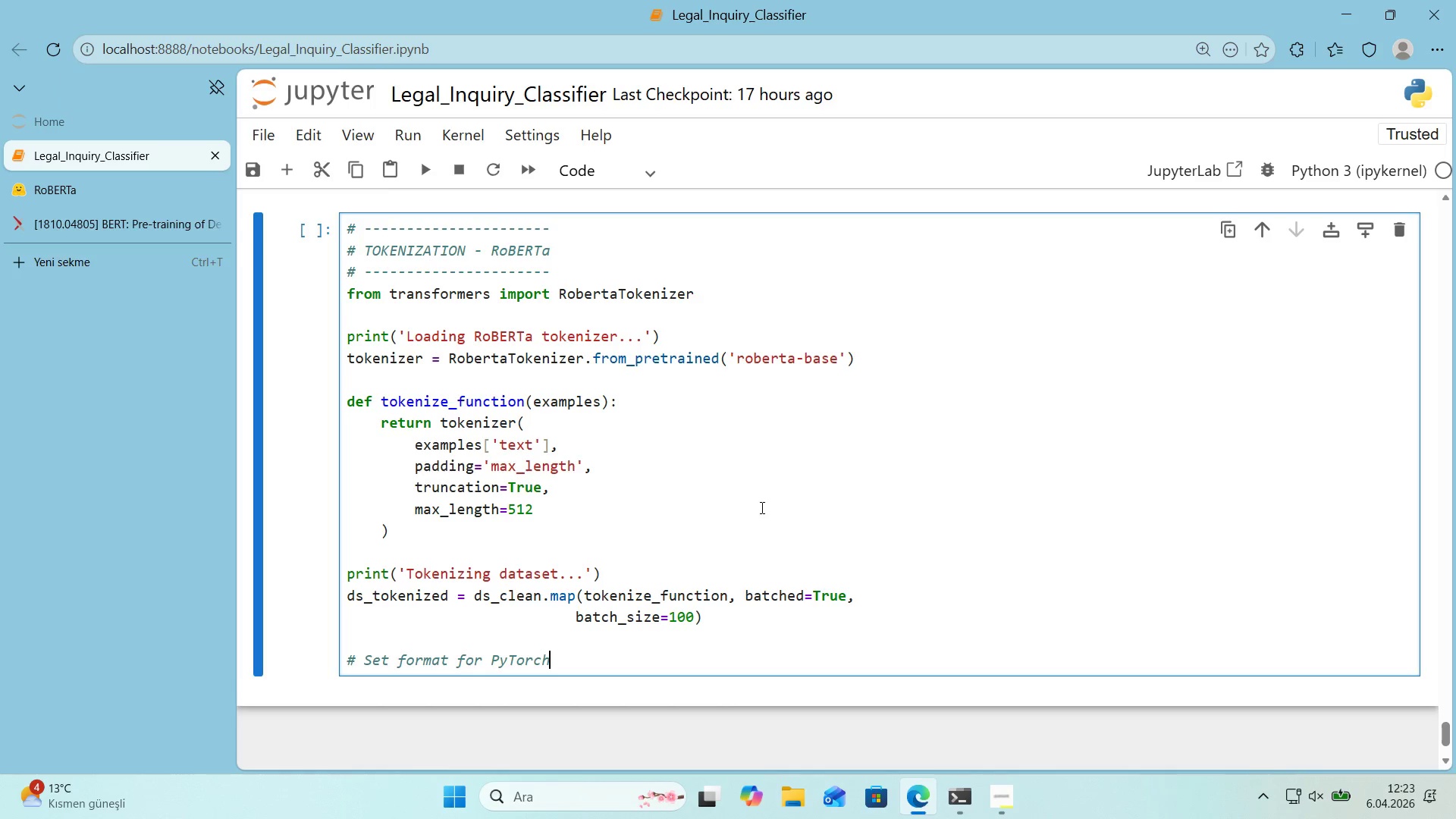 
key(Enter)
 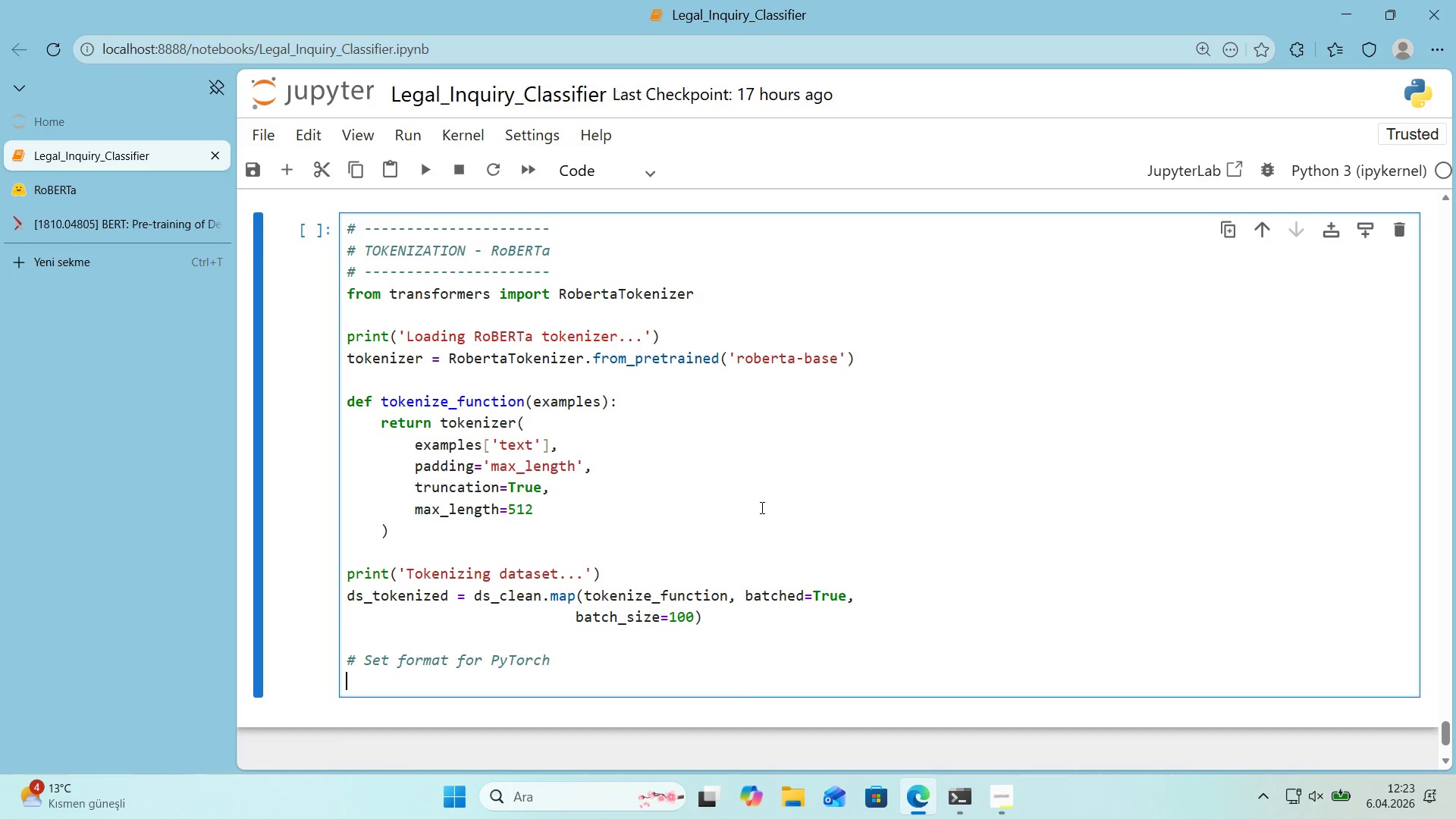 
type(ds_token'zed.set_format*()
 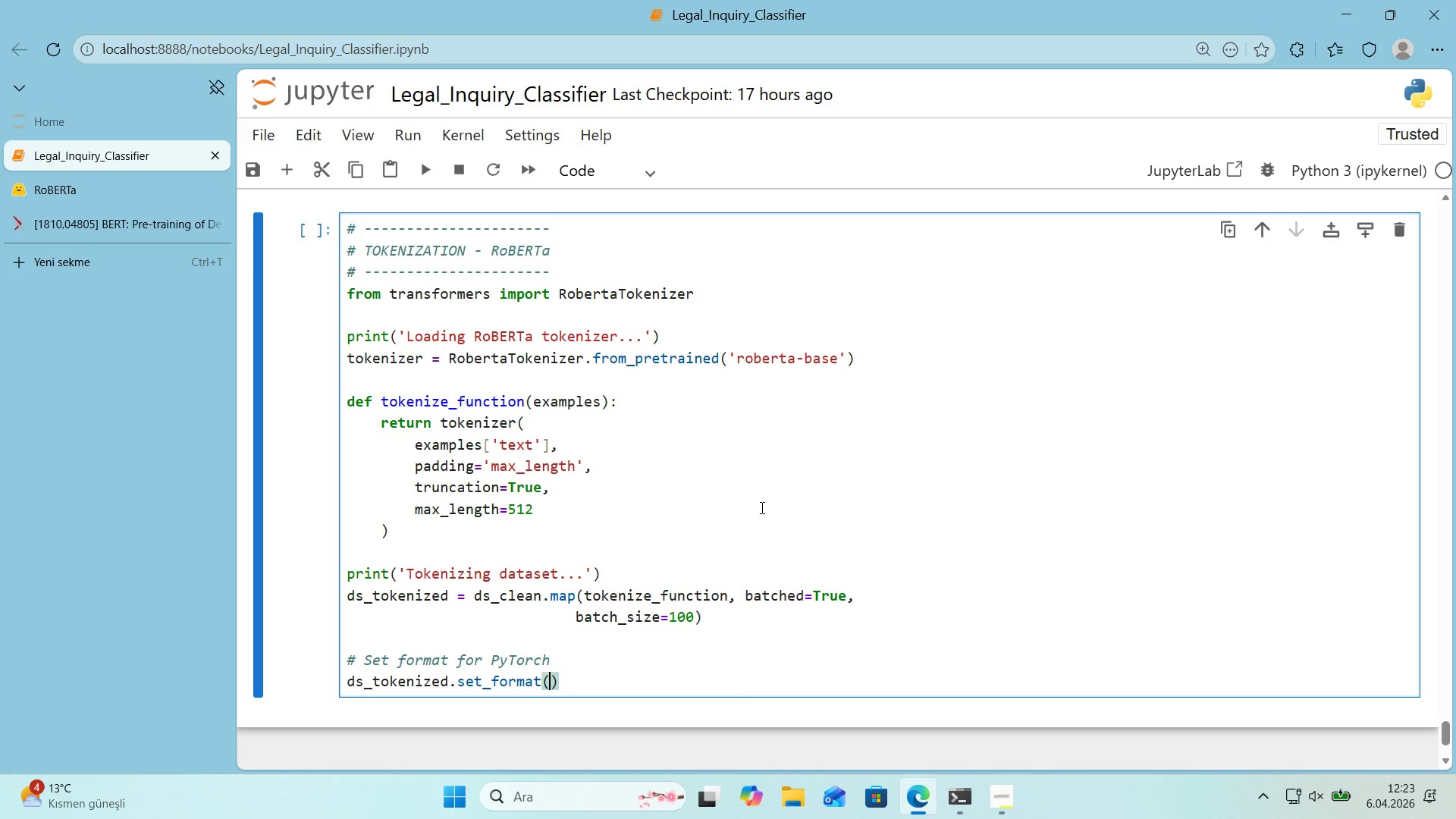 
 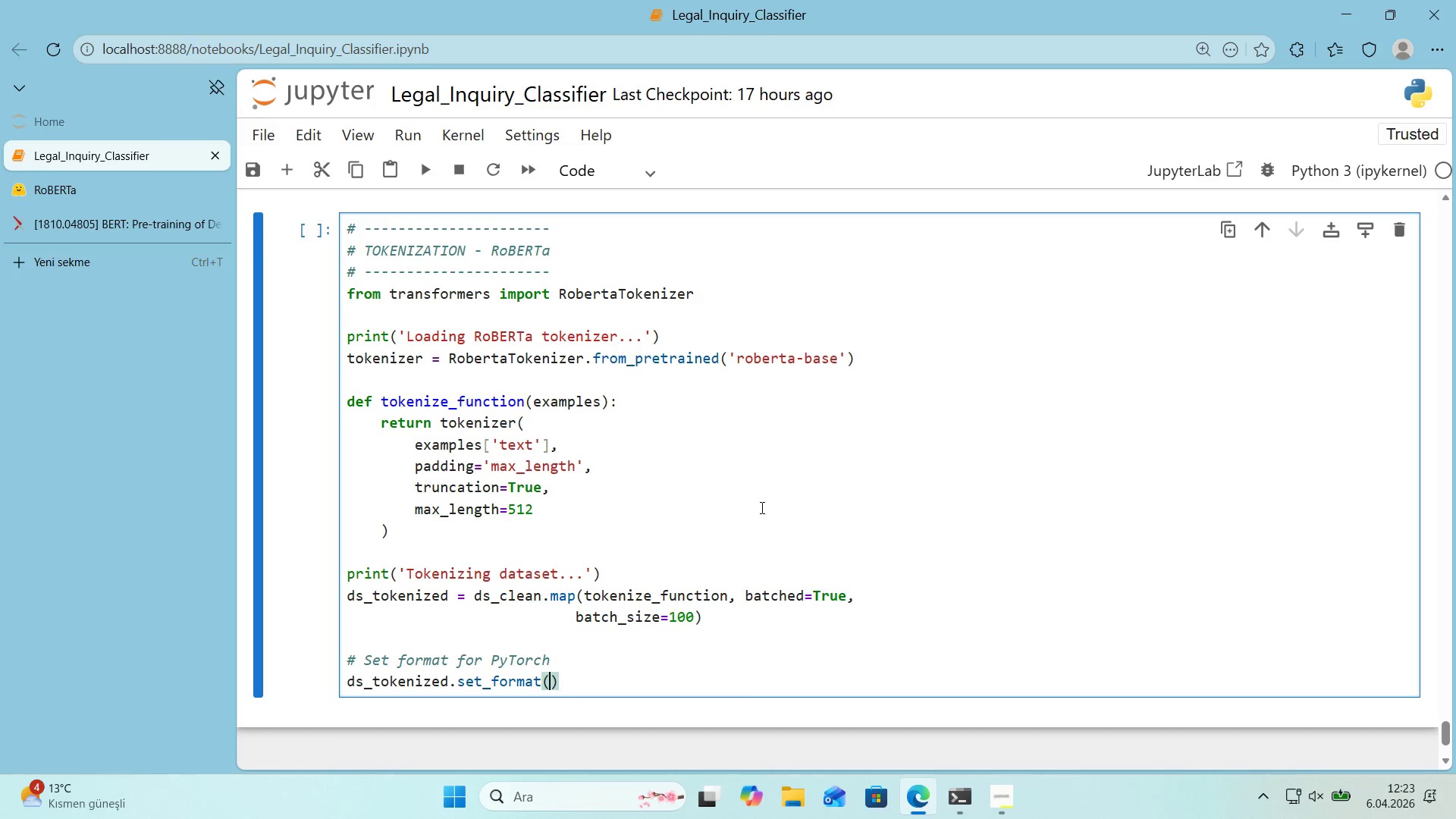 
key(ArrowLeft)
 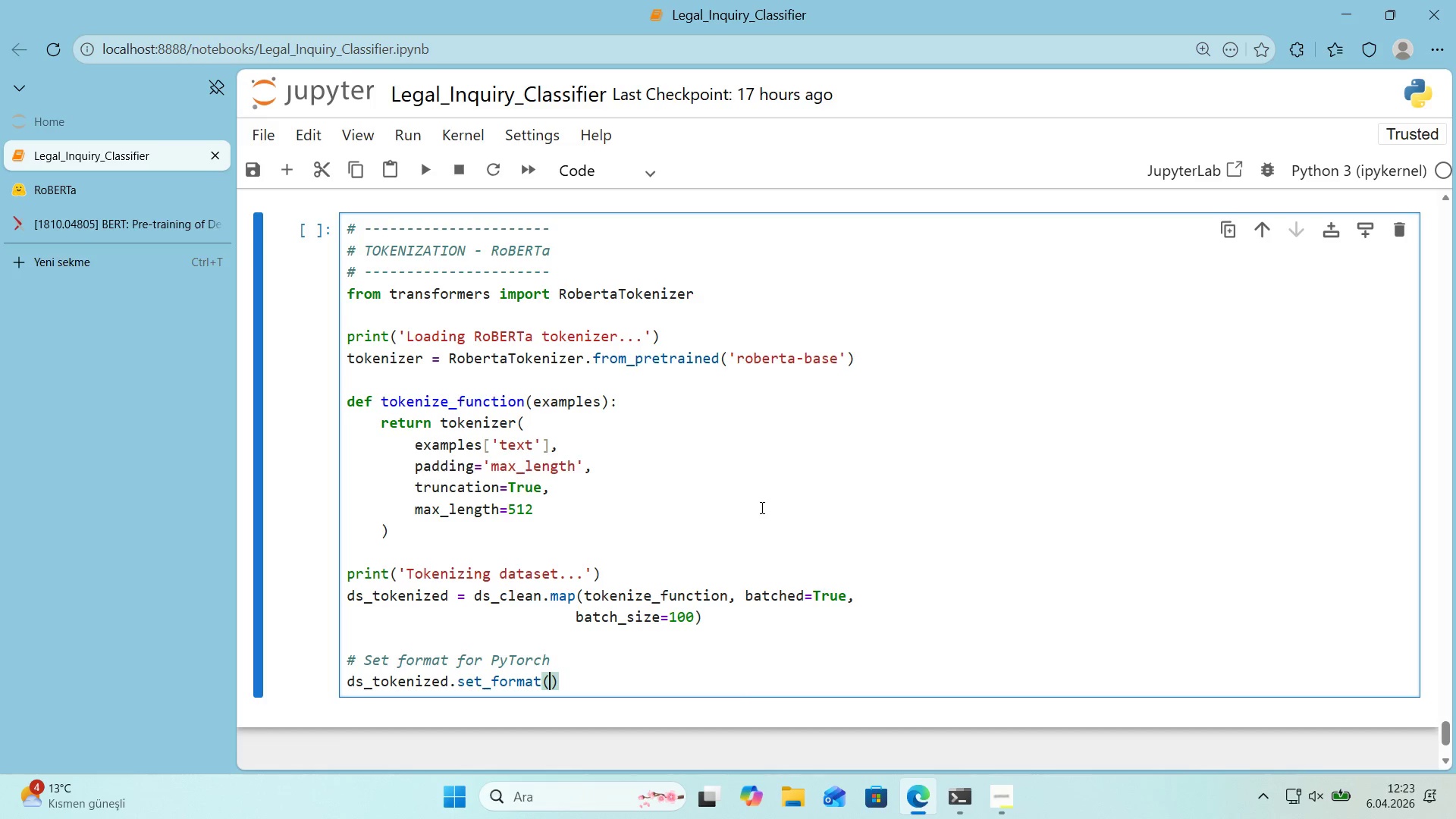 
type(@@)
 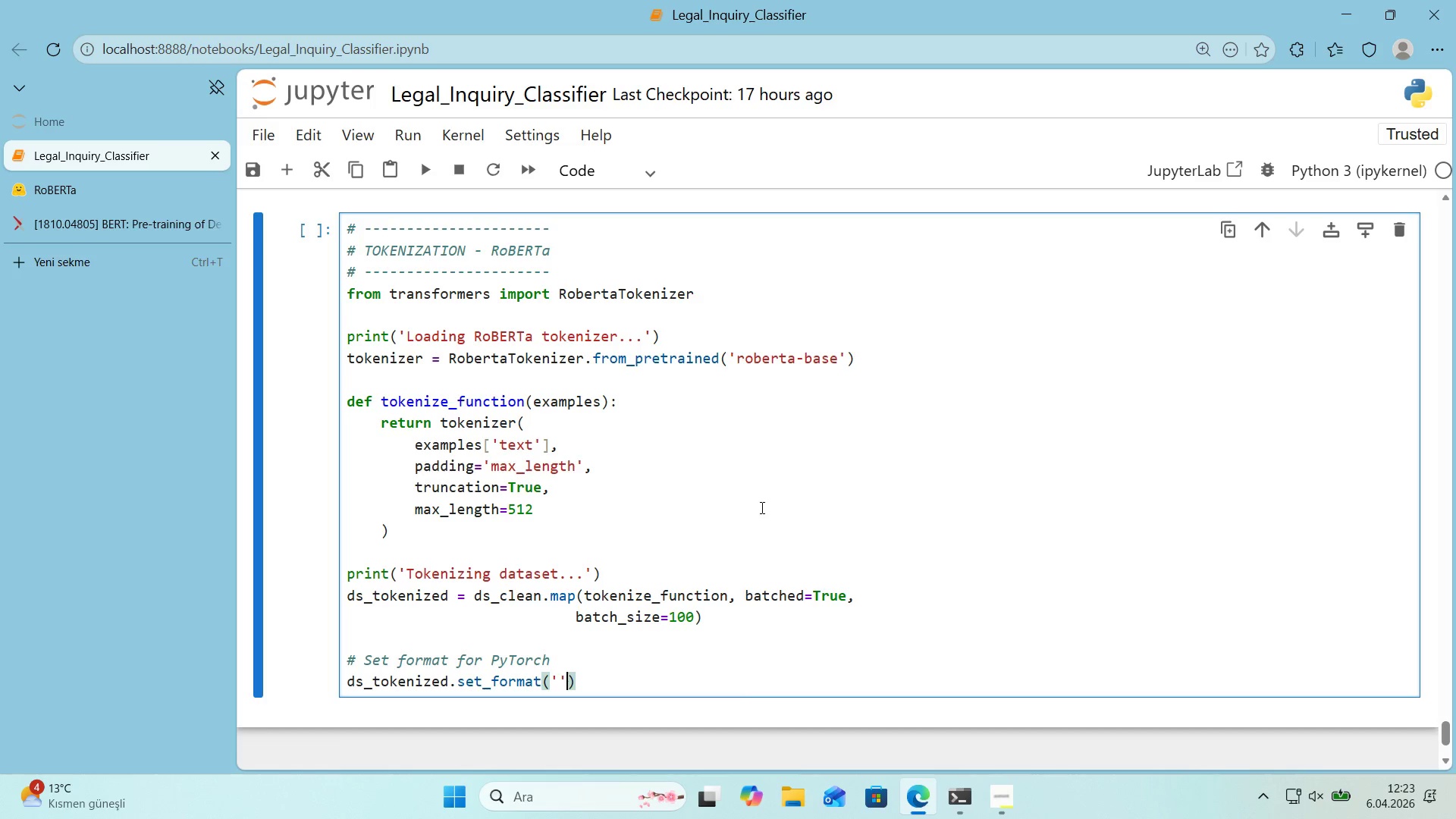 
key(ArrowLeft)
 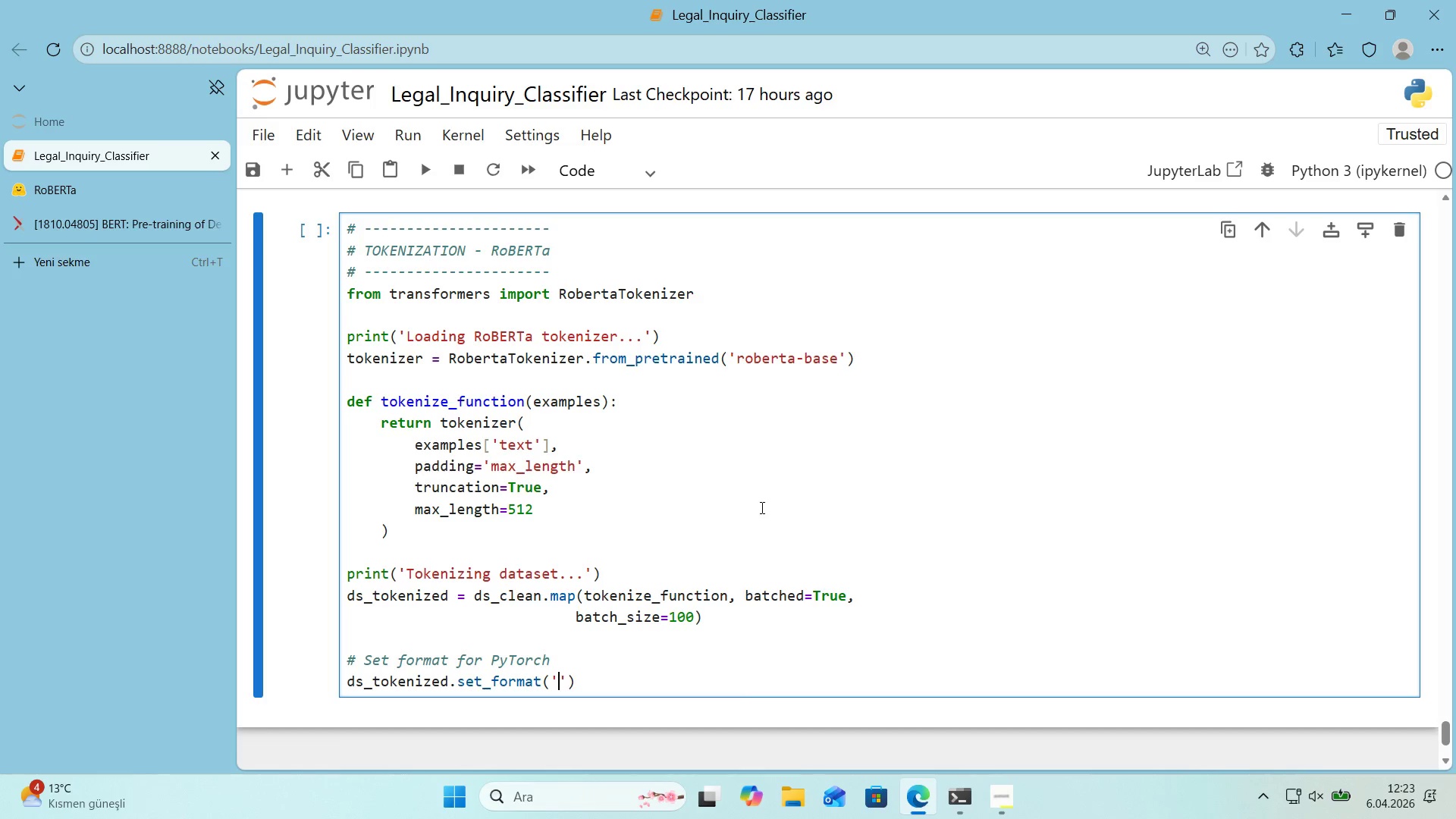 
type(torch)
 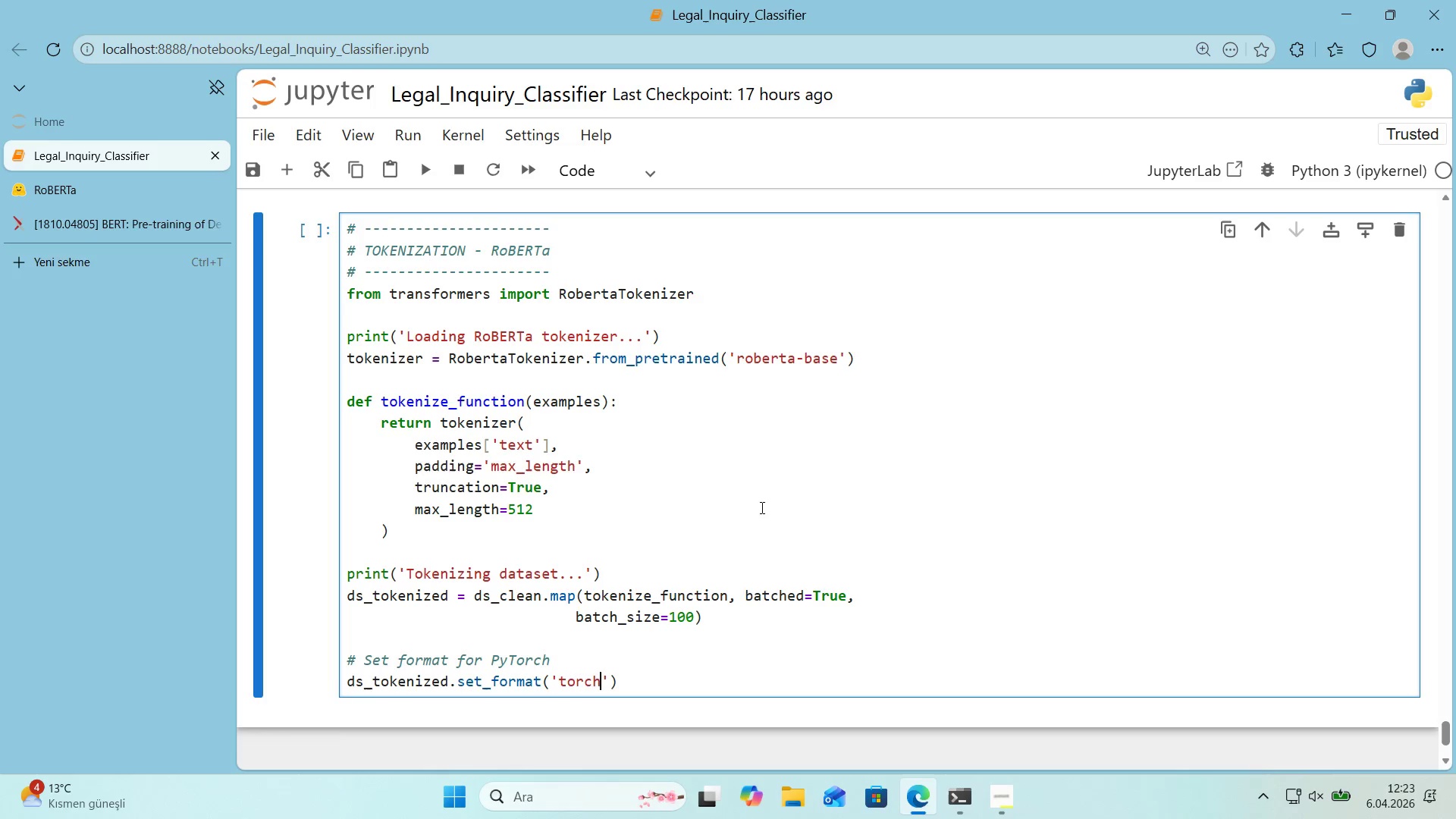 
key(ArrowRight)
 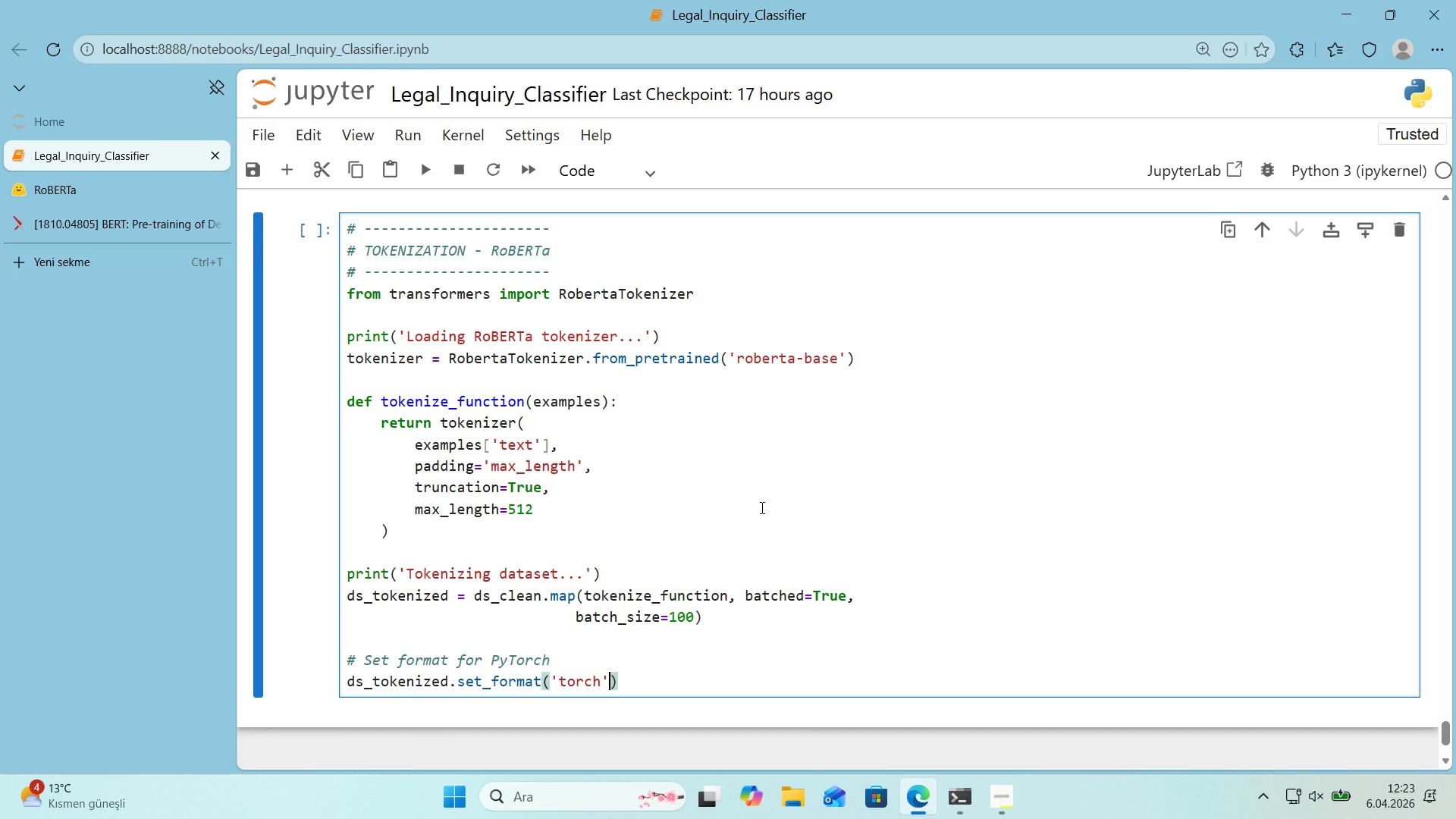 
type(, columns))
 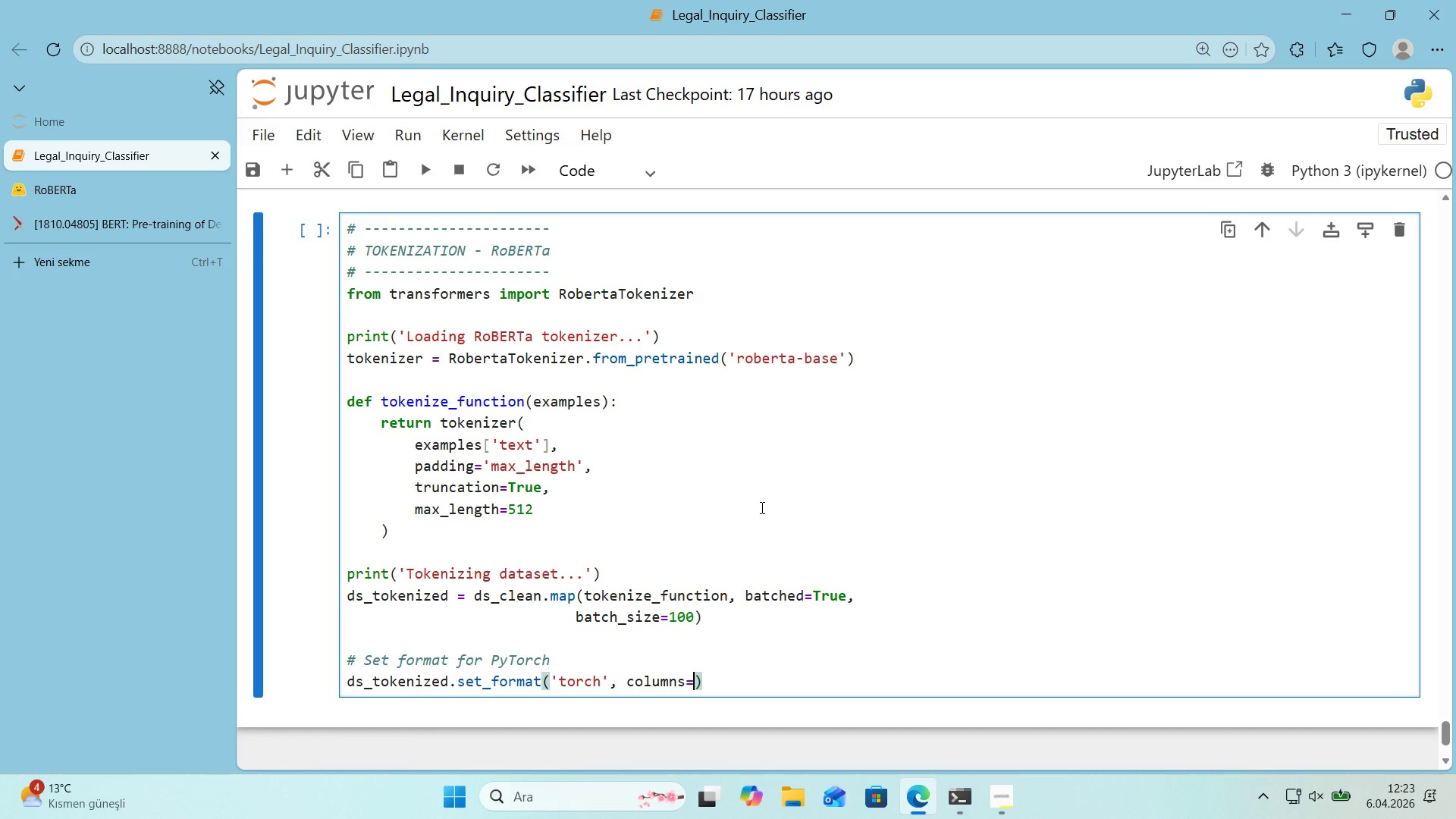 
key(Alt+Control+8)
 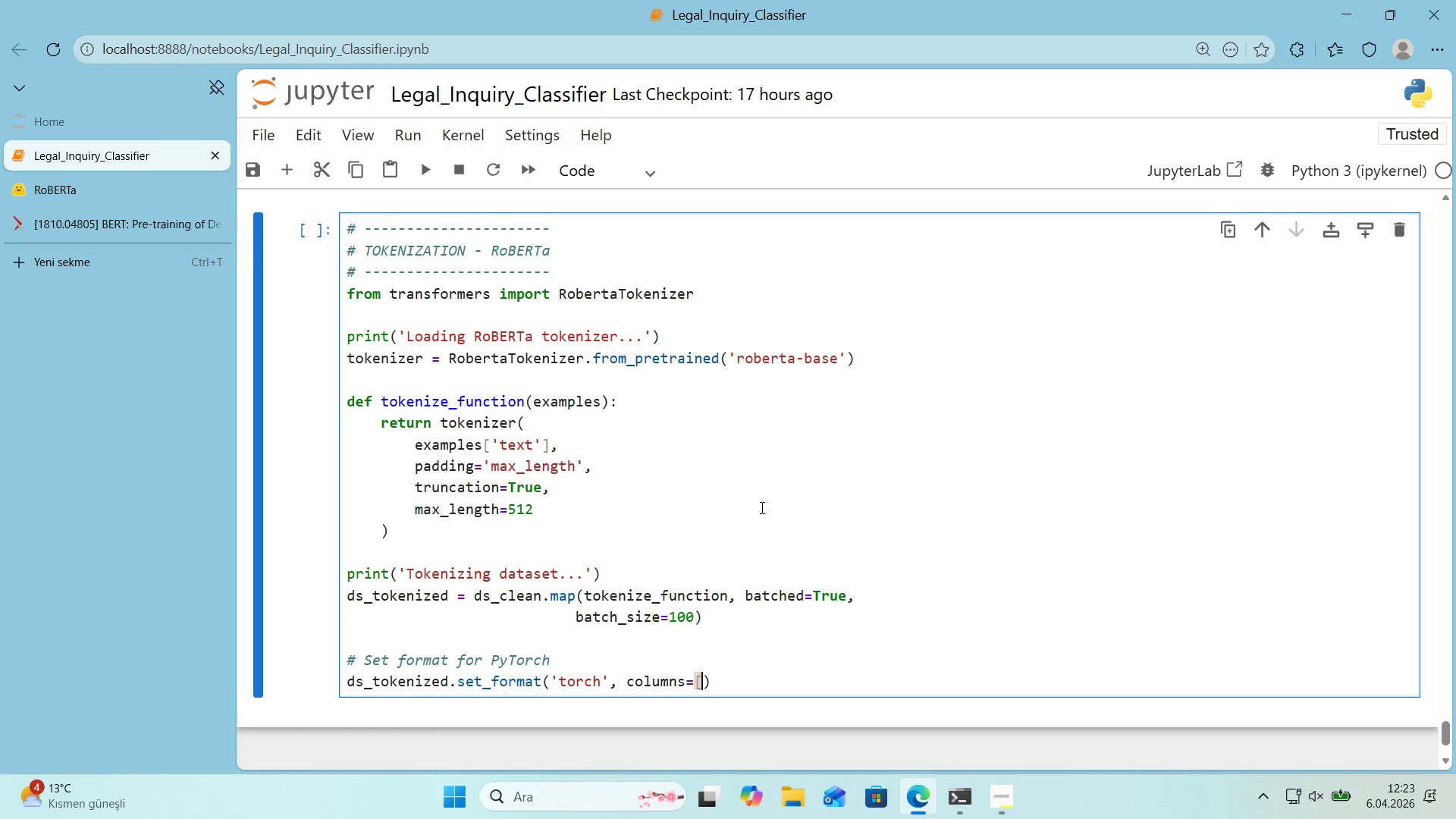 
key(Alt+Control+9)
 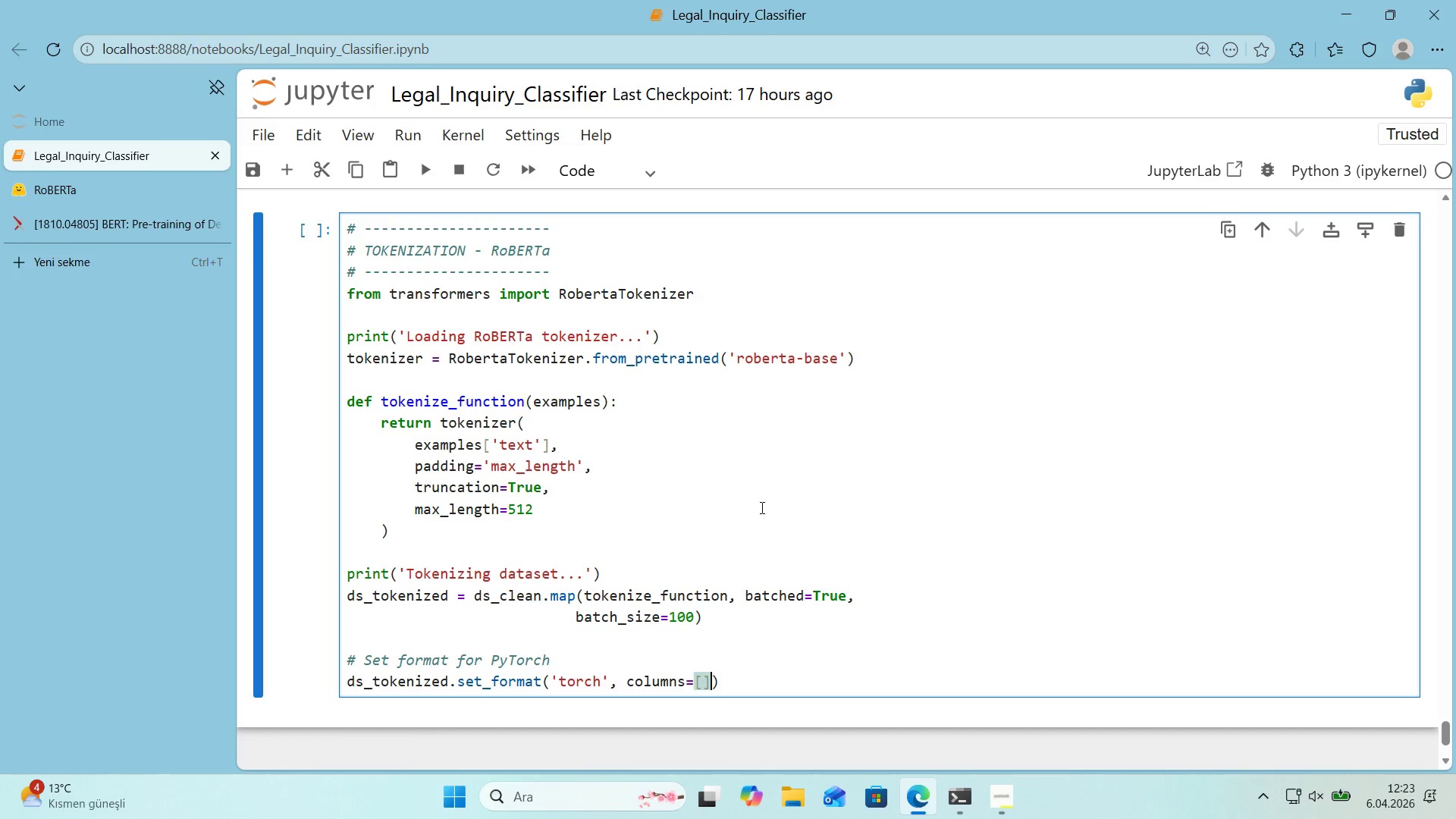 
key(ArrowLeft)
 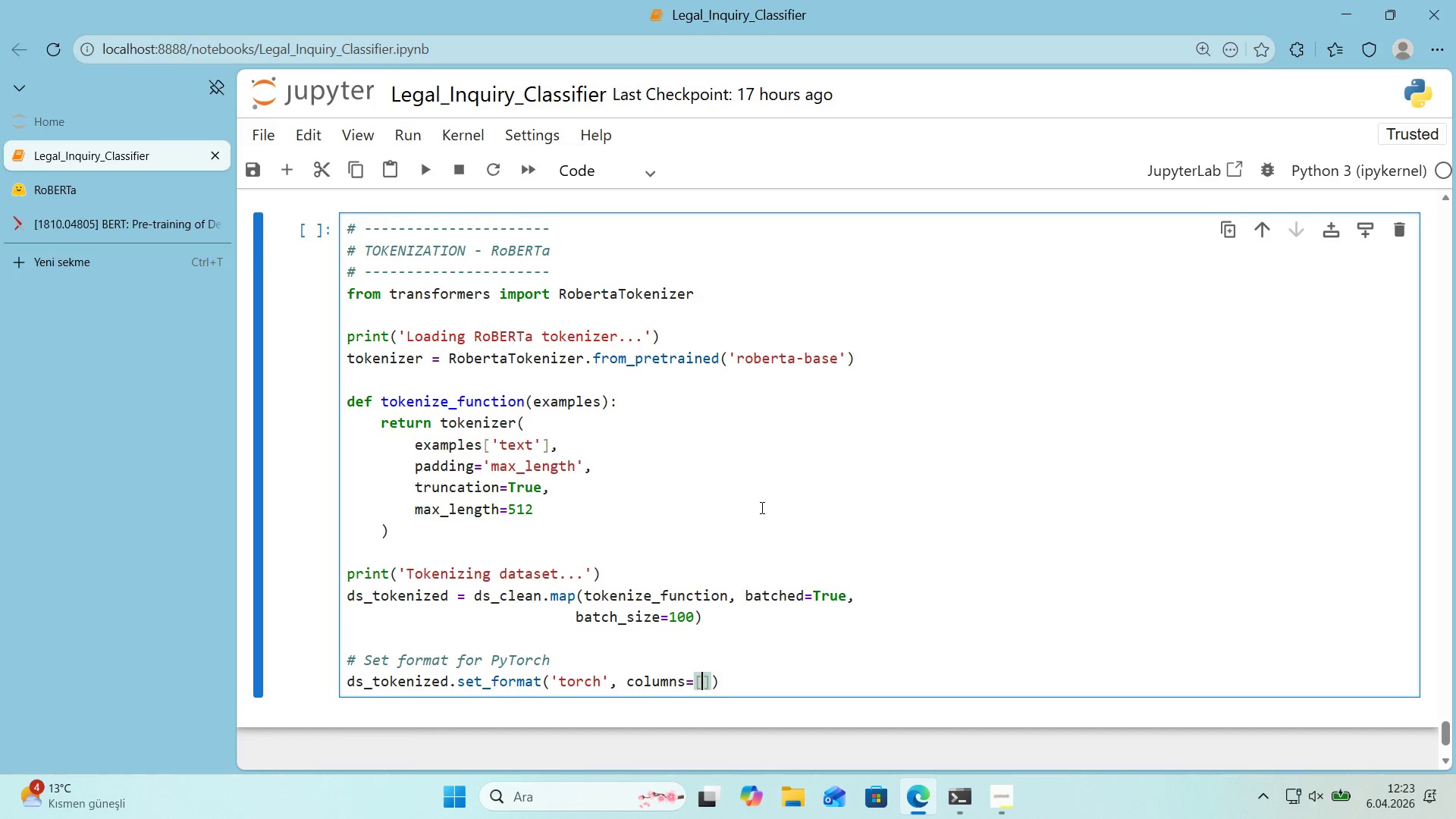 
type(@@)
 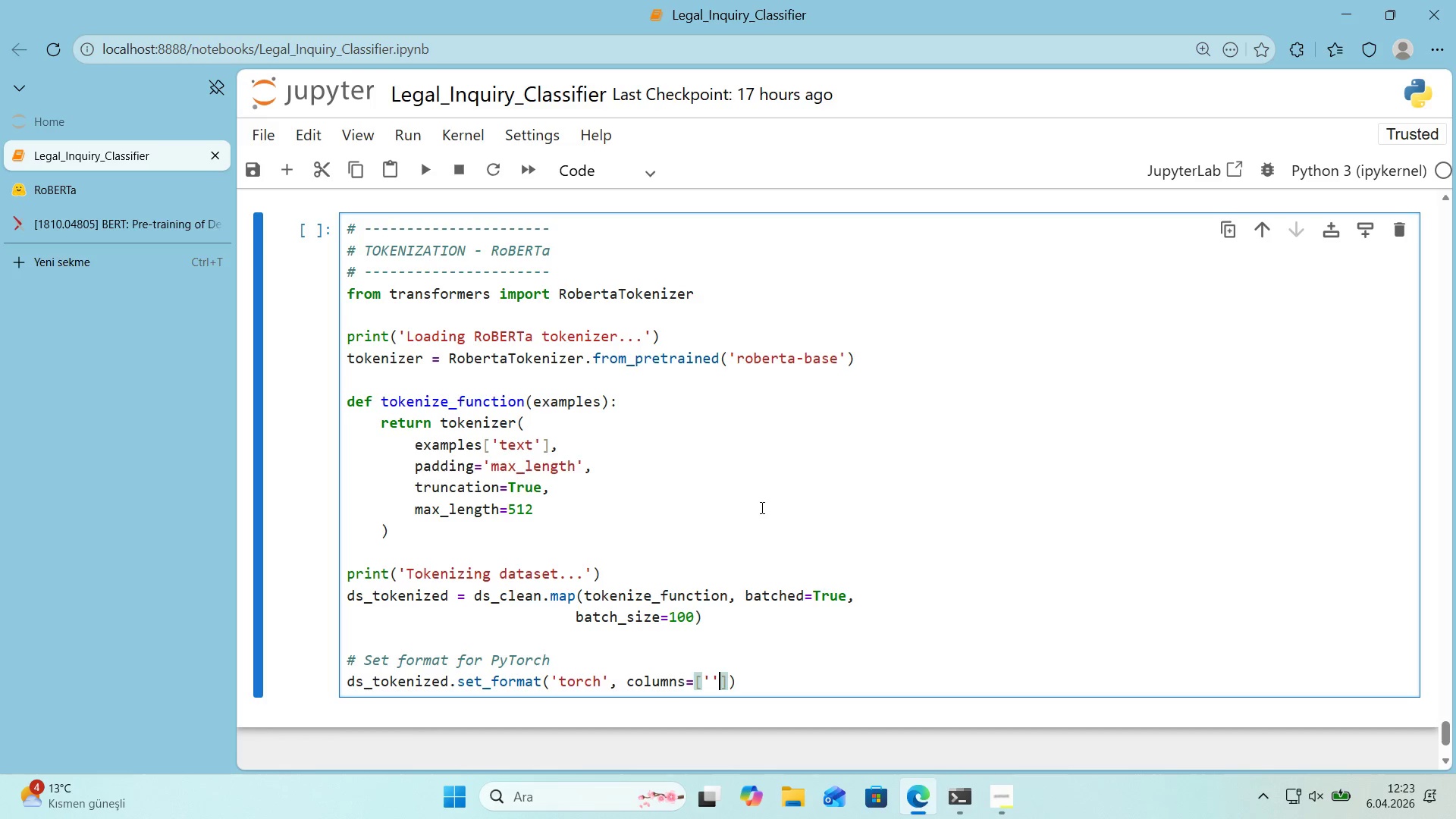 
key(ArrowLeft)
 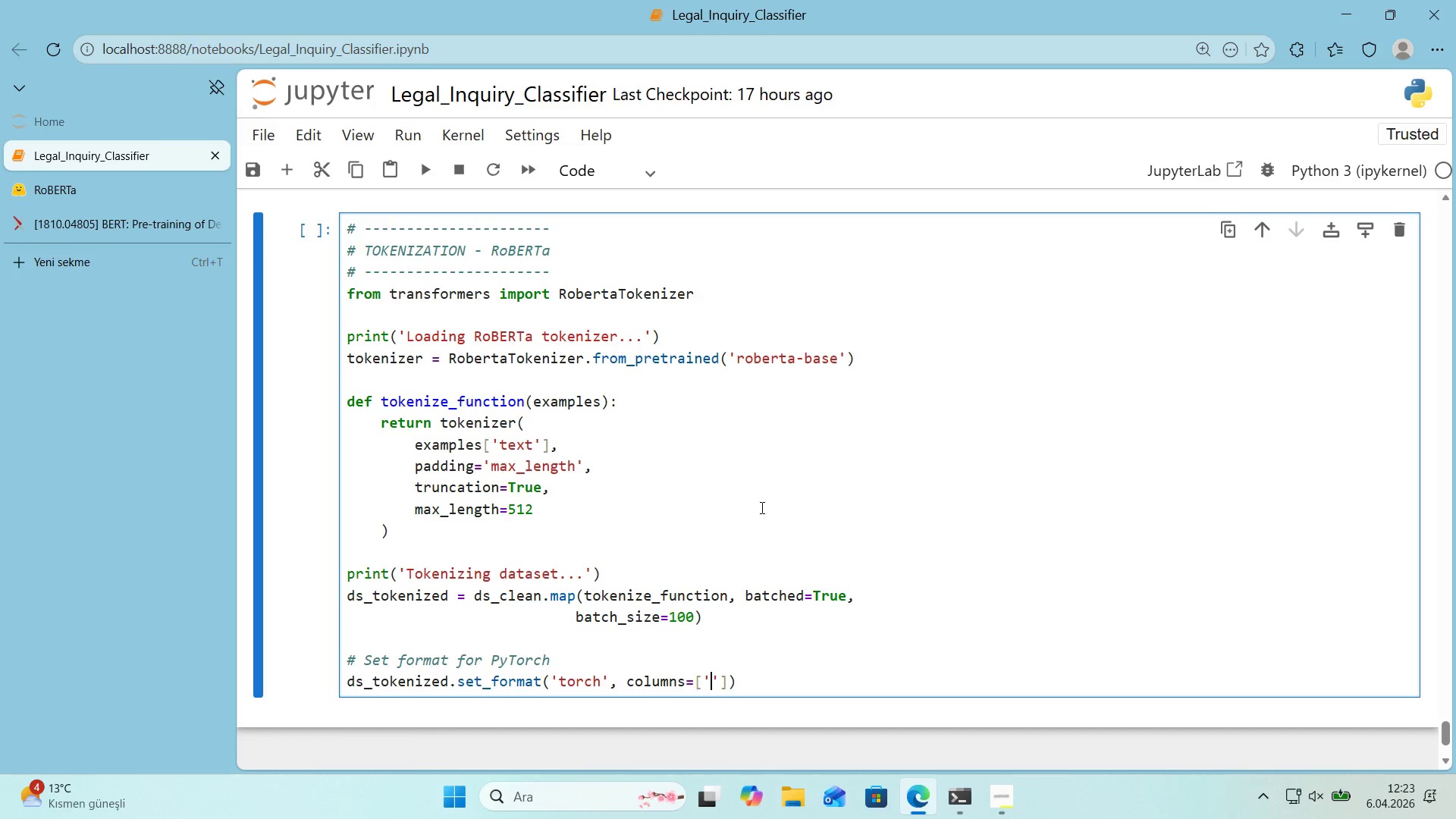 
type('nput_'ds)
 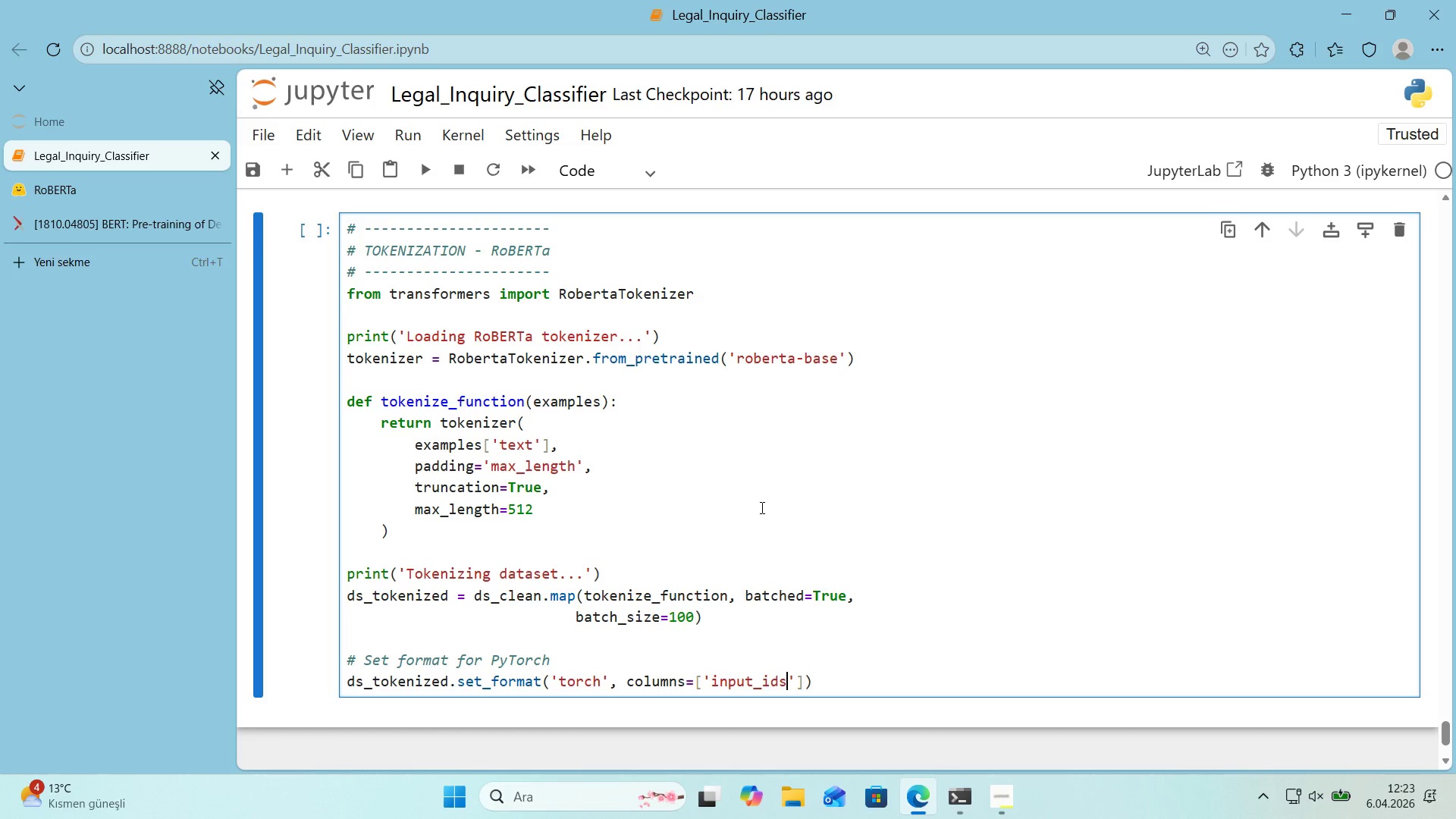 
key(ArrowRight)
 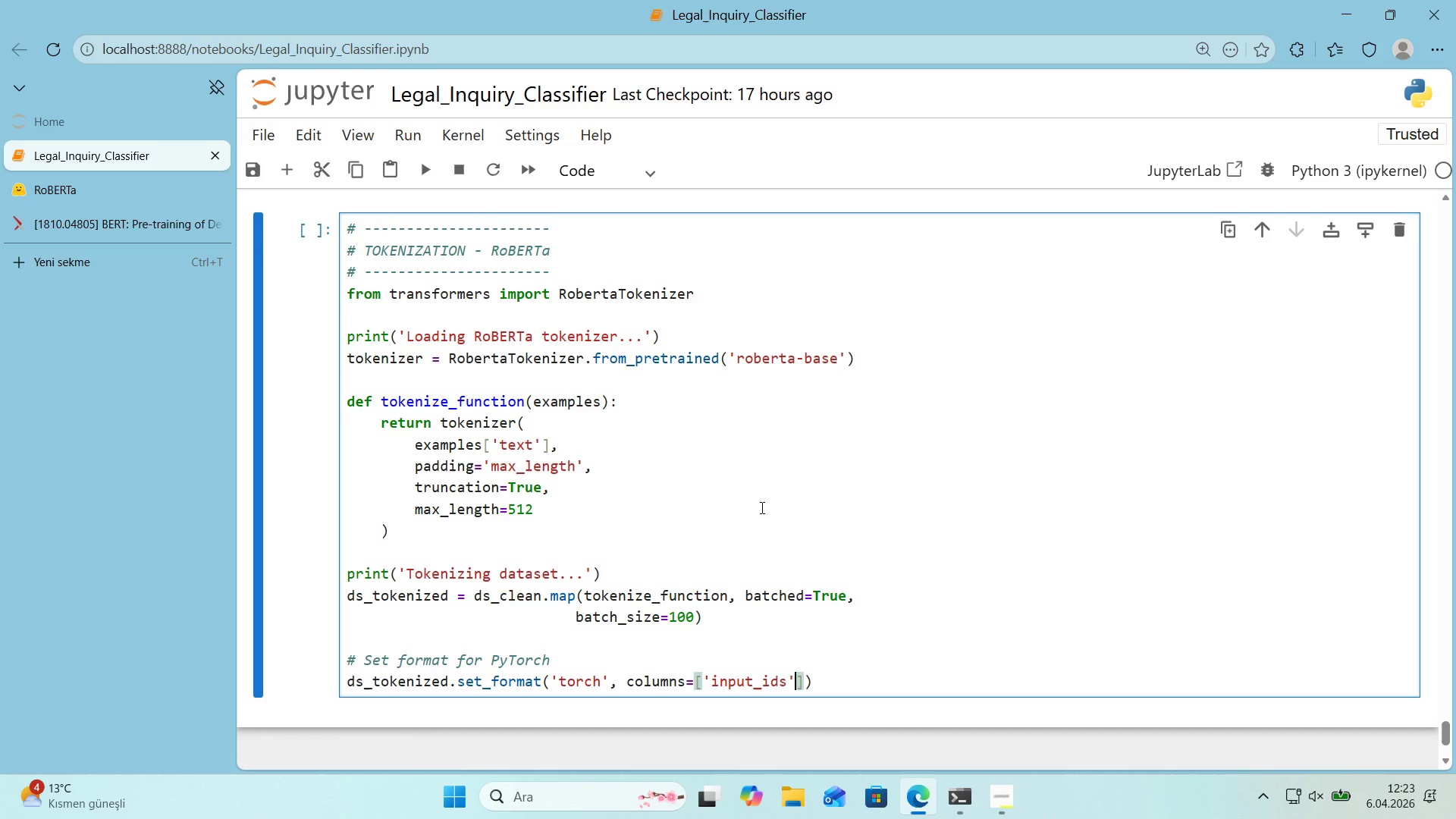 
type(, @@)
 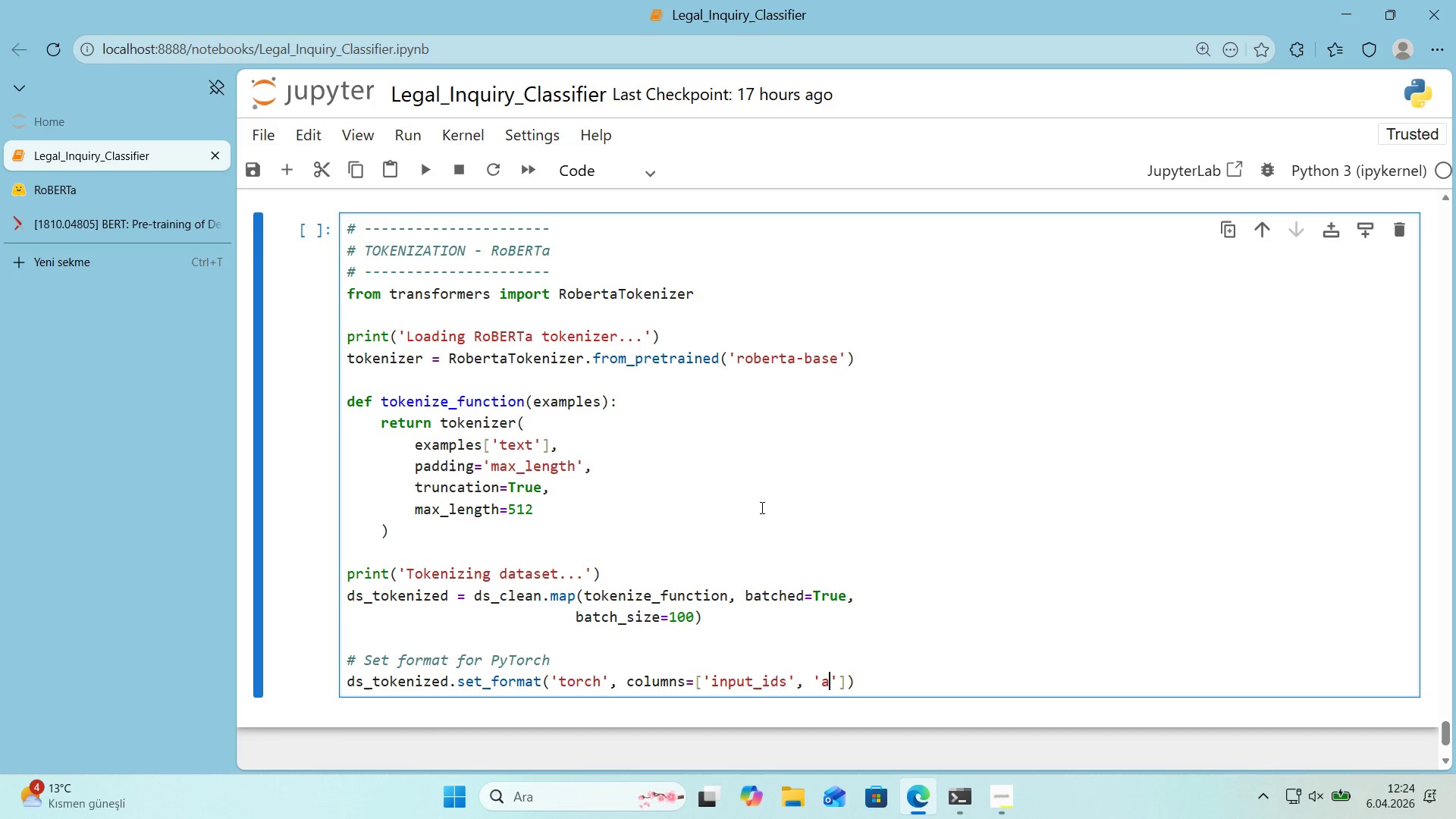 
 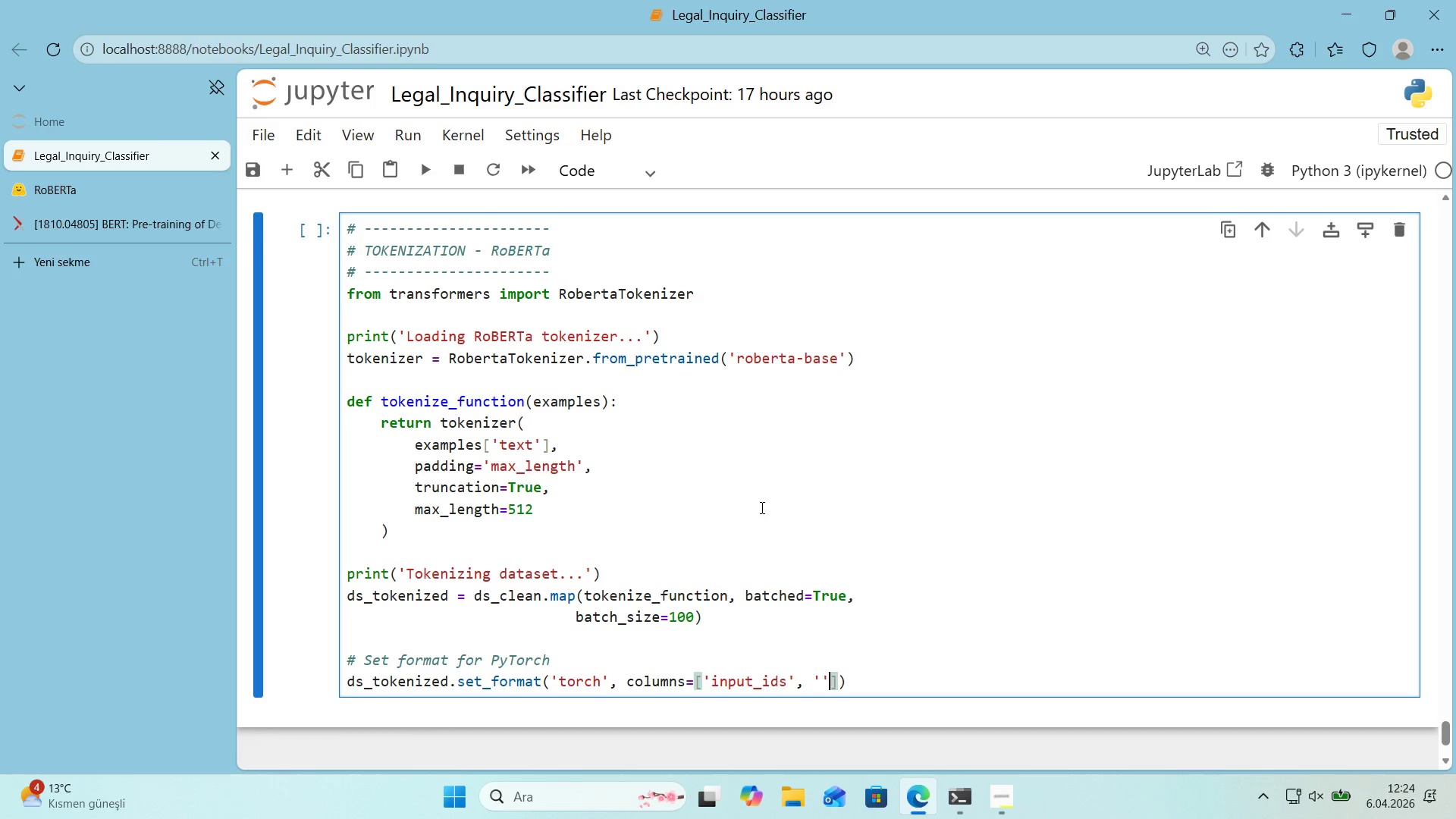 
key(ArrowLeft)
 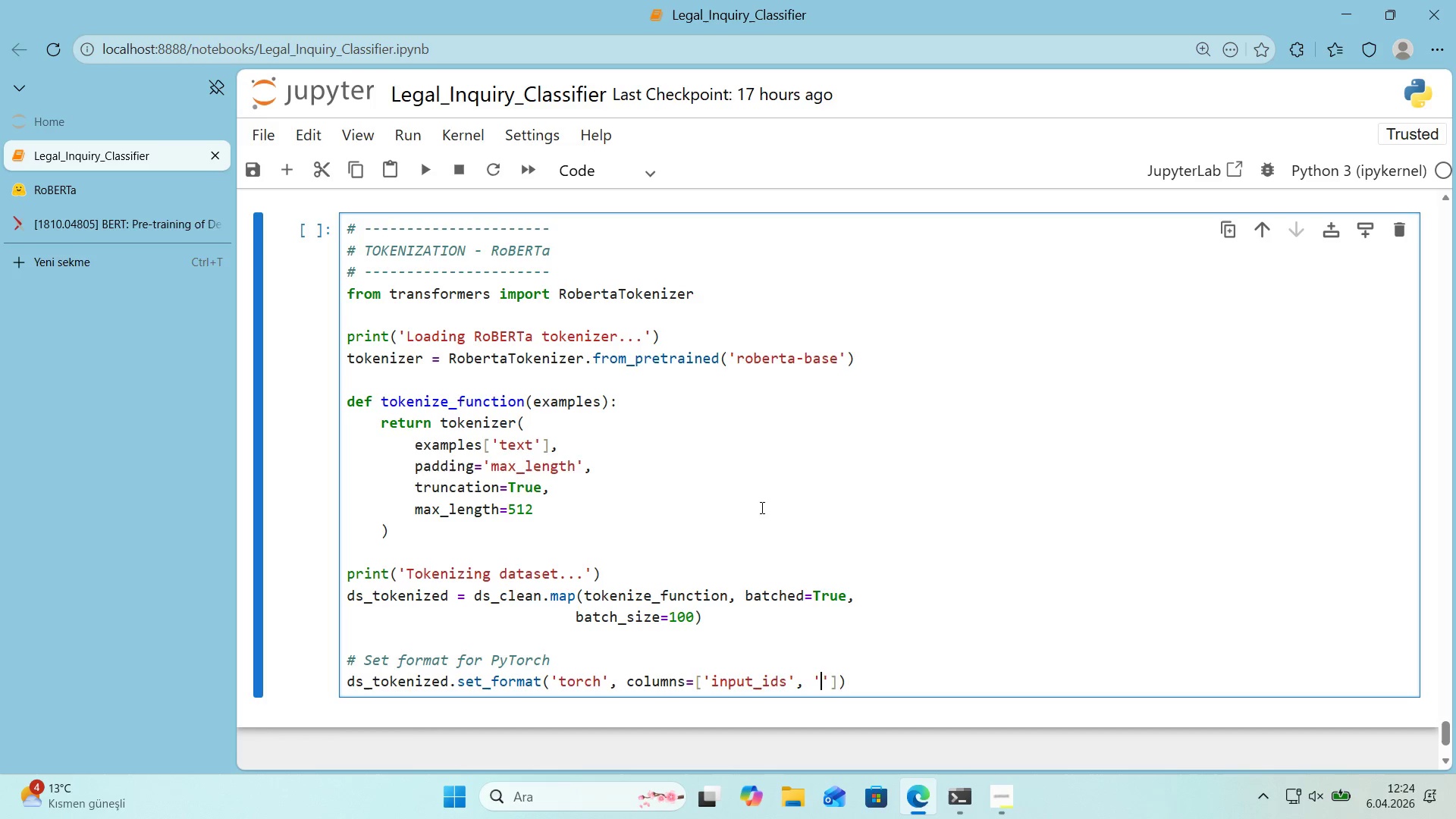 
type(attent'on_mask)
 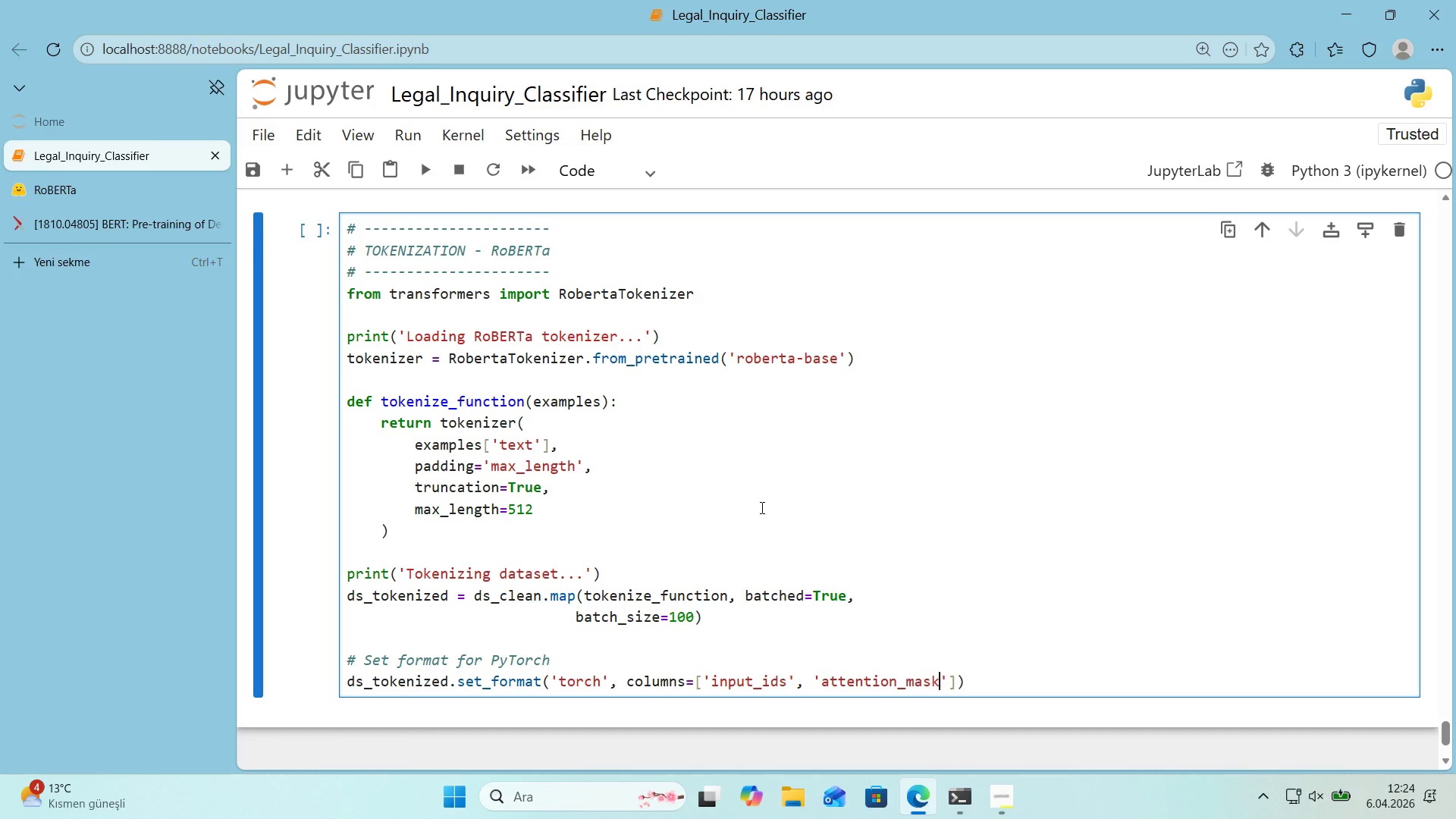 
key(ArrowRight)
 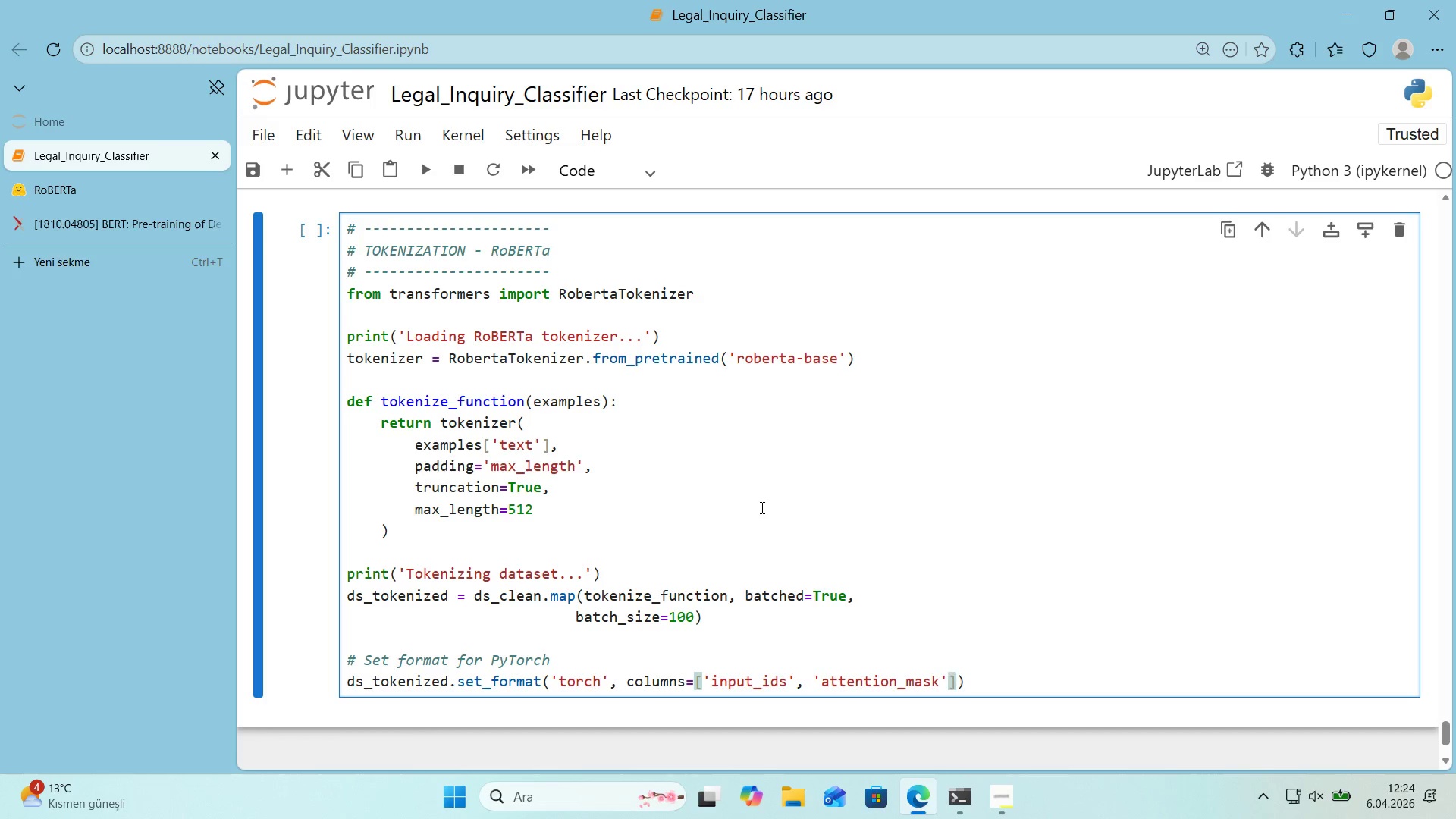 
type(, @@)
 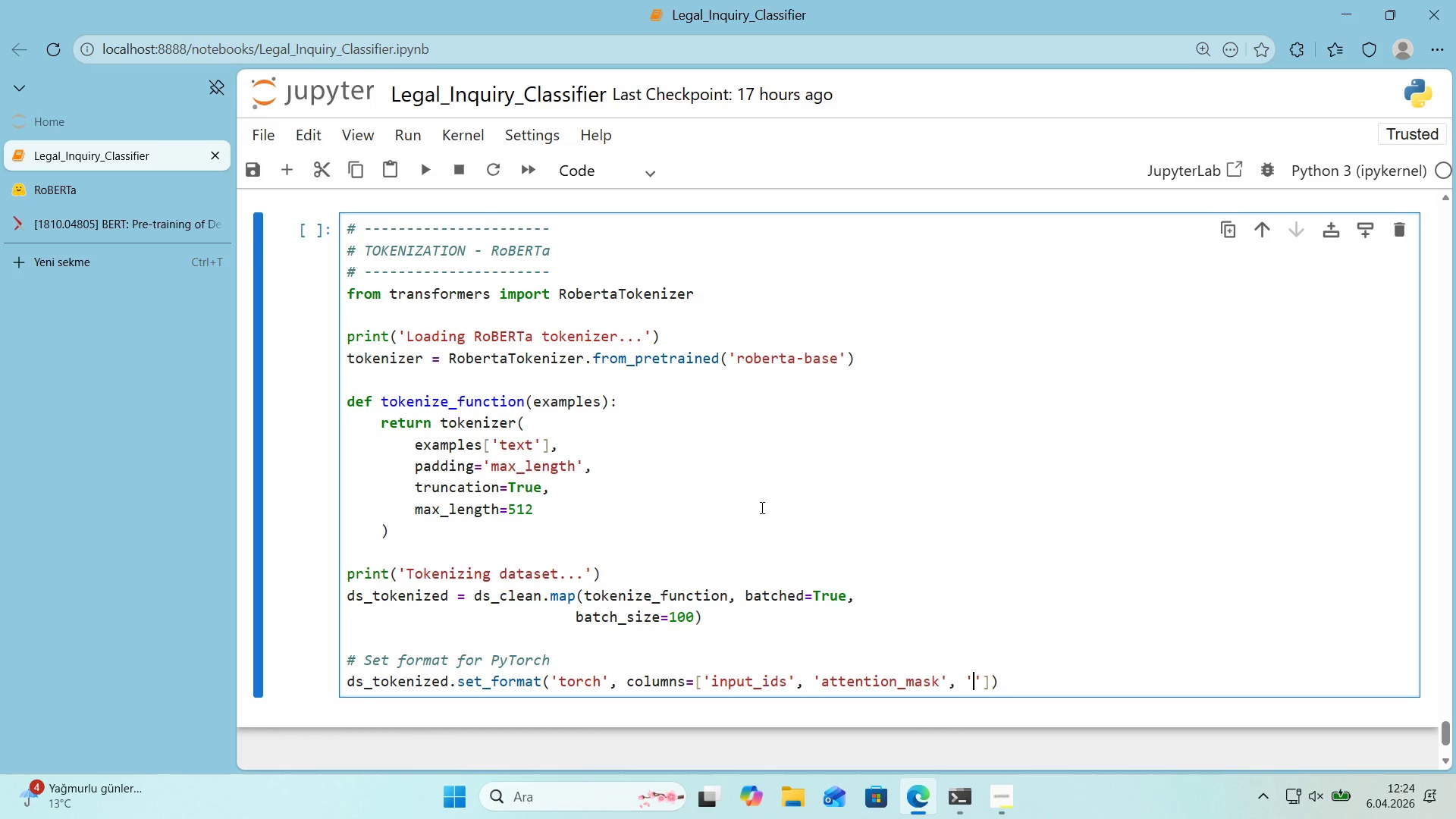 
 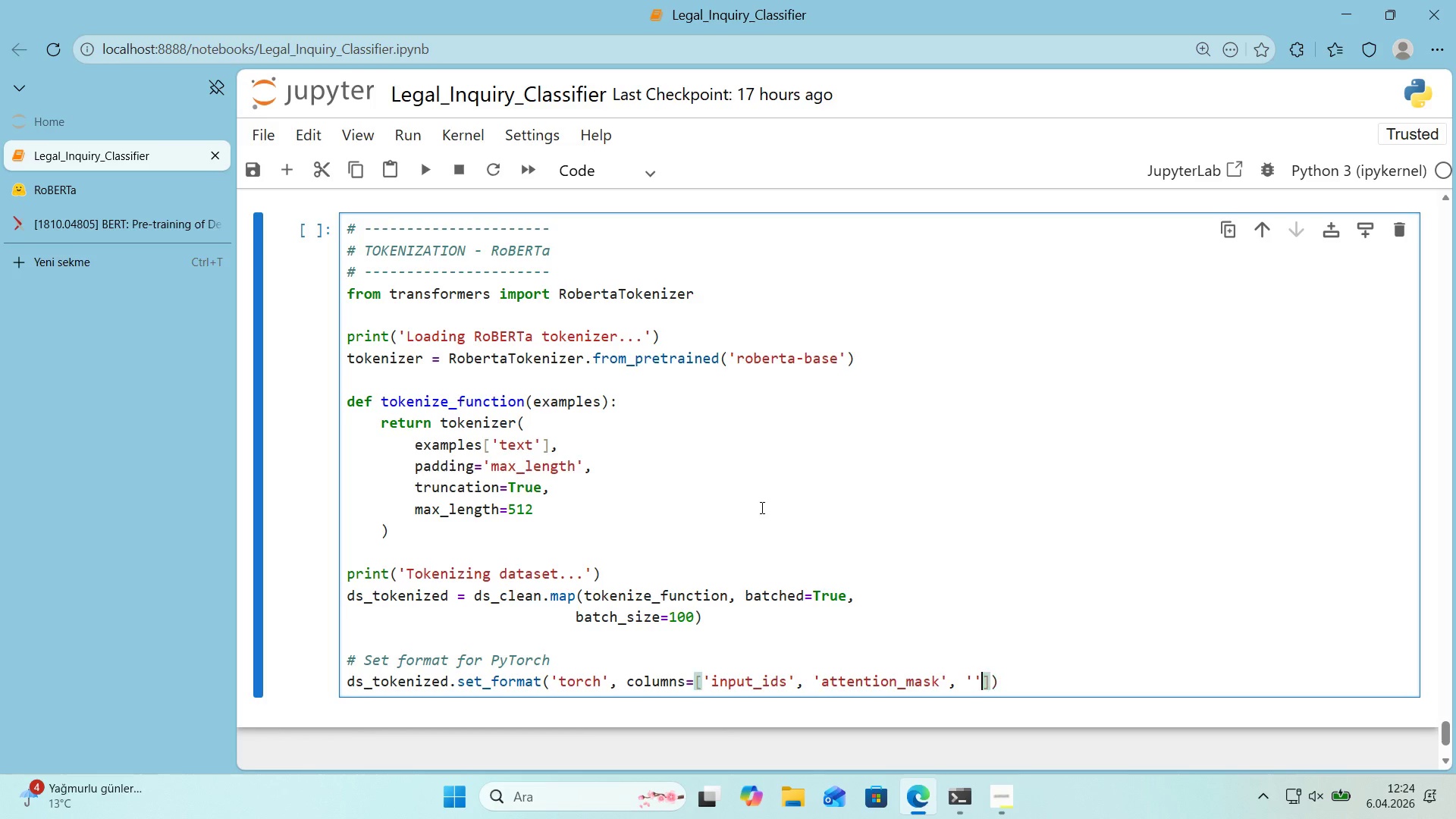 
key(ArrowLeft)
 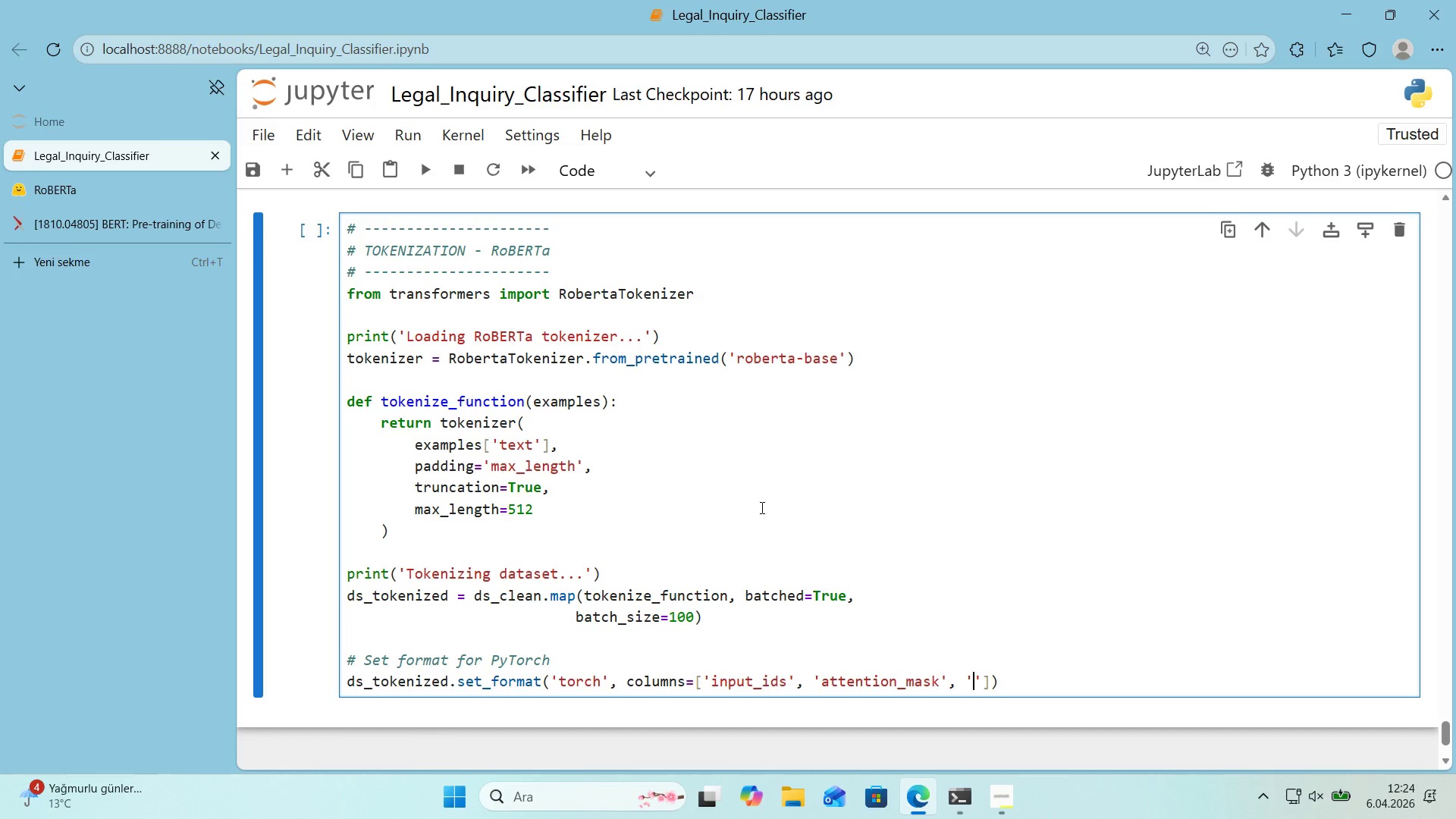 
type(label)
 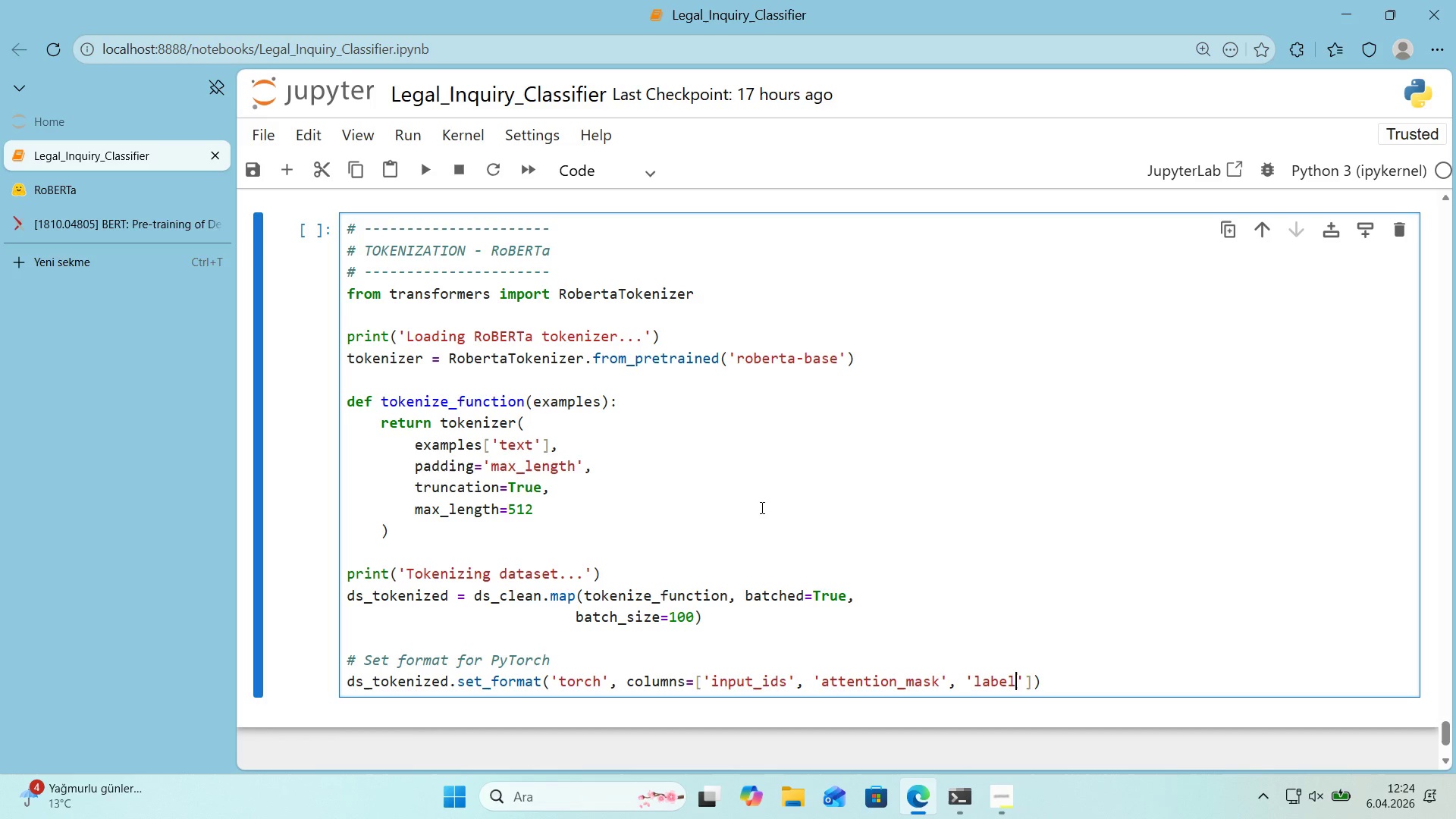 
key(ArrowRight)
 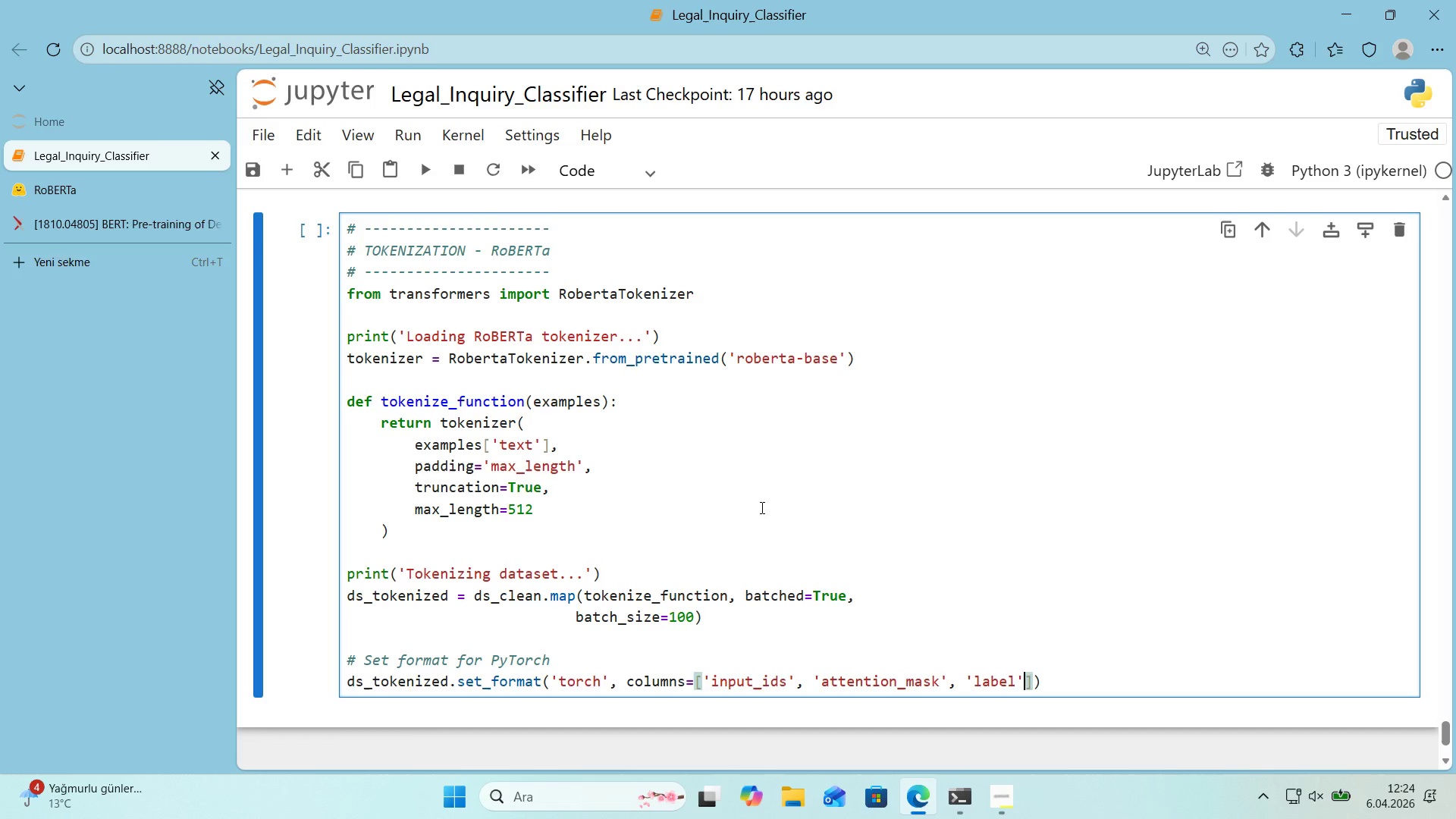 
key(ArrowRight)
 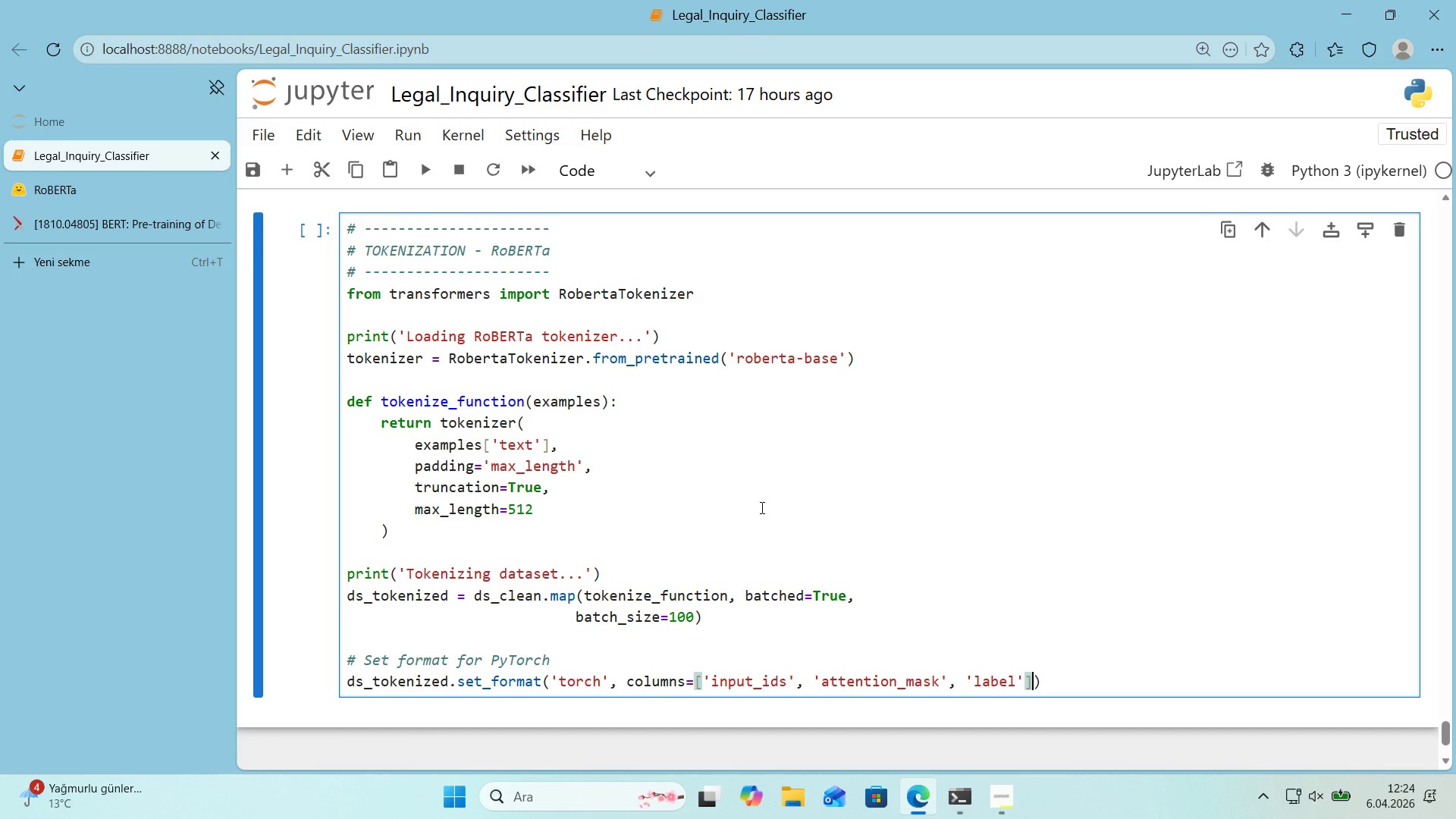 
key(ArrowRight)
 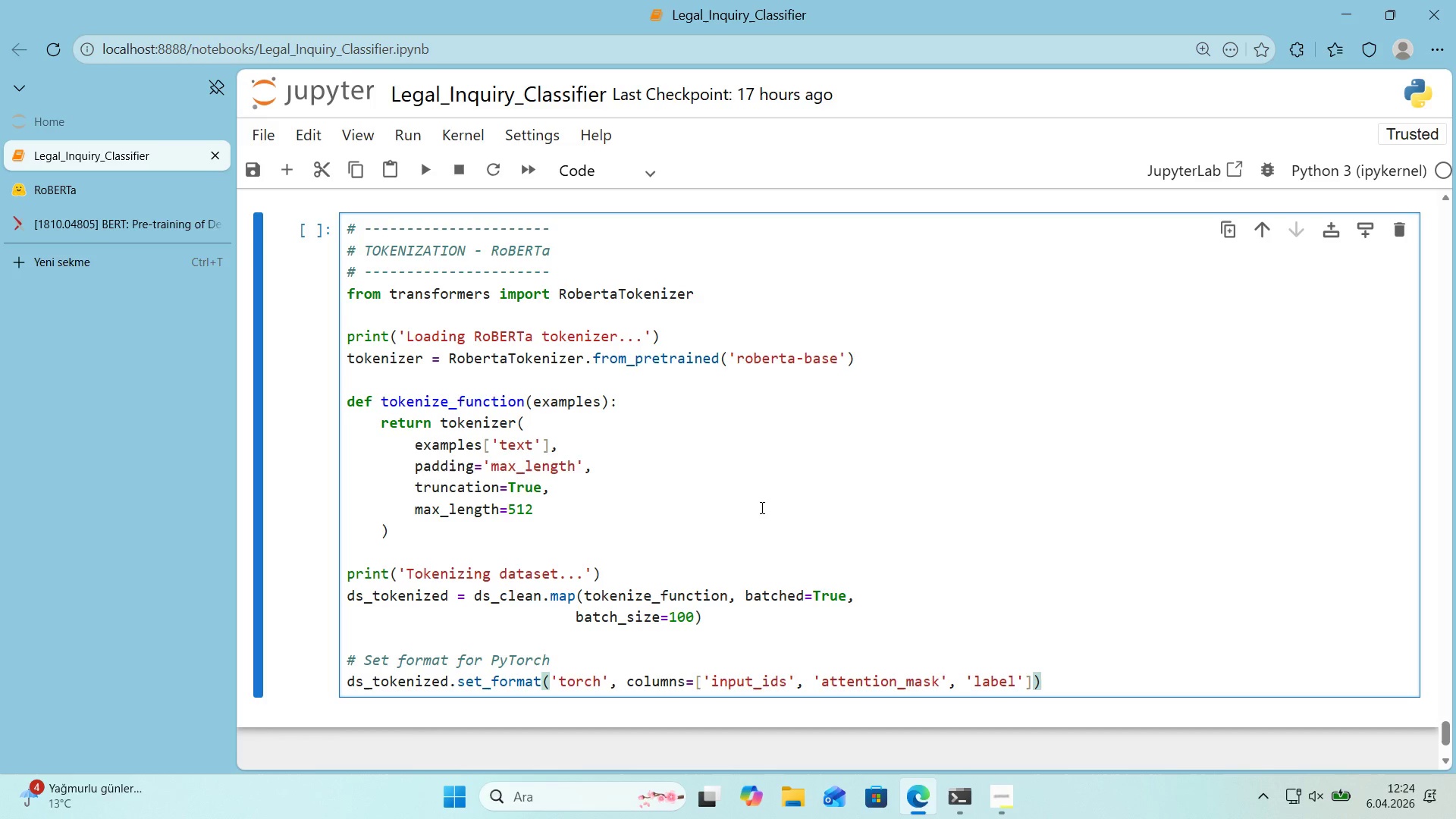 
wait(5.86)
 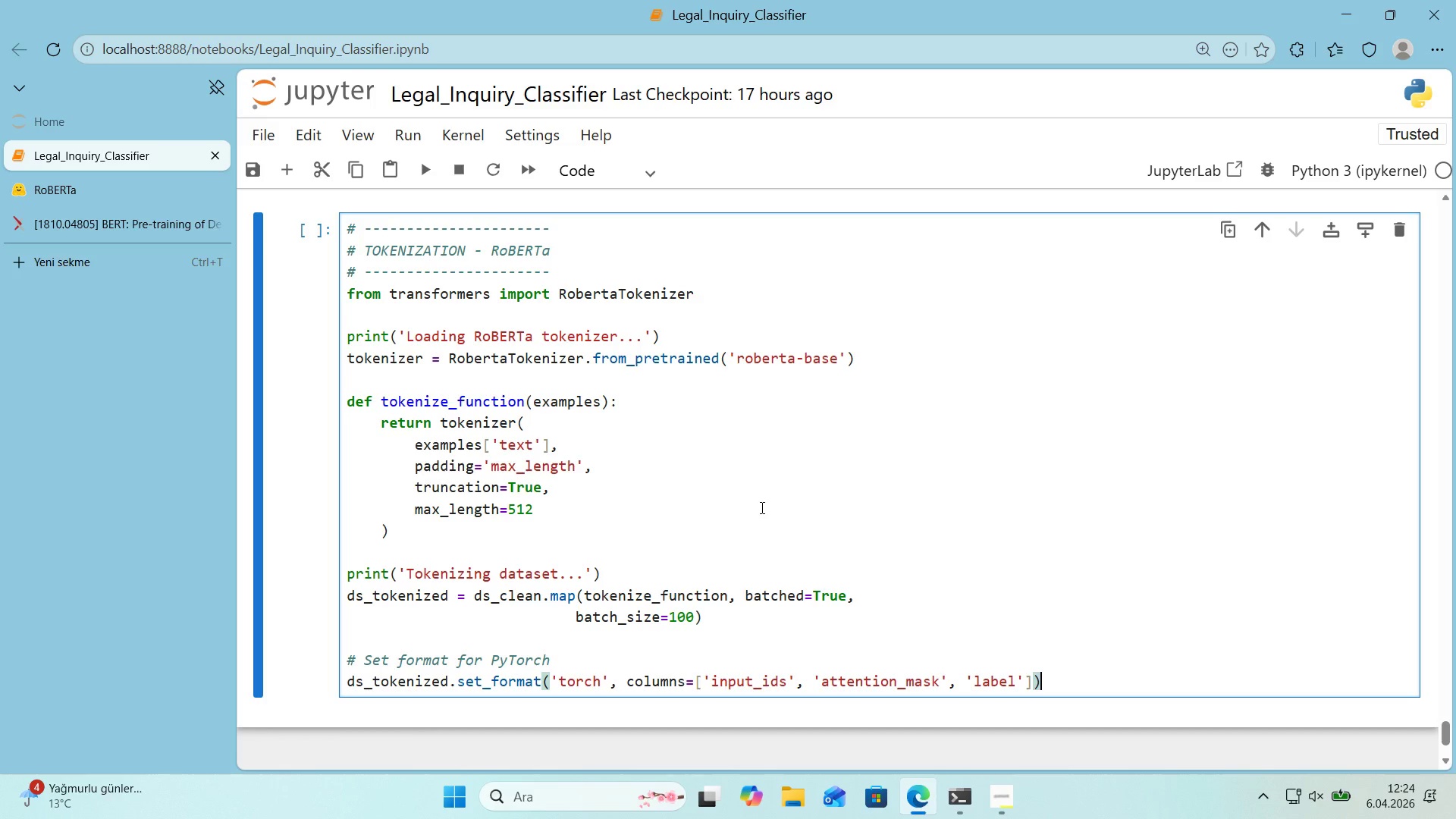 
key(Enter)
 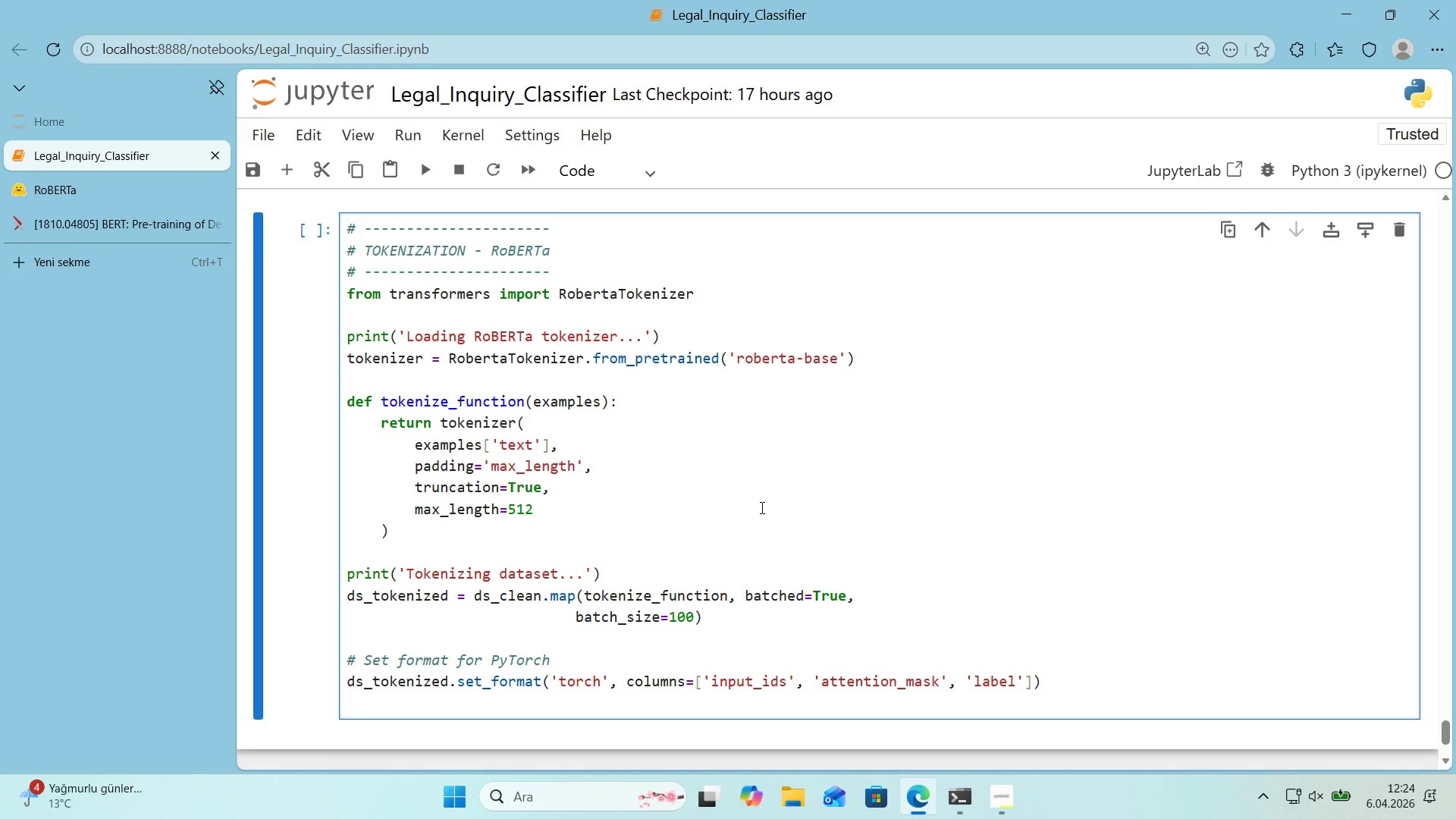 
key(Enter)
 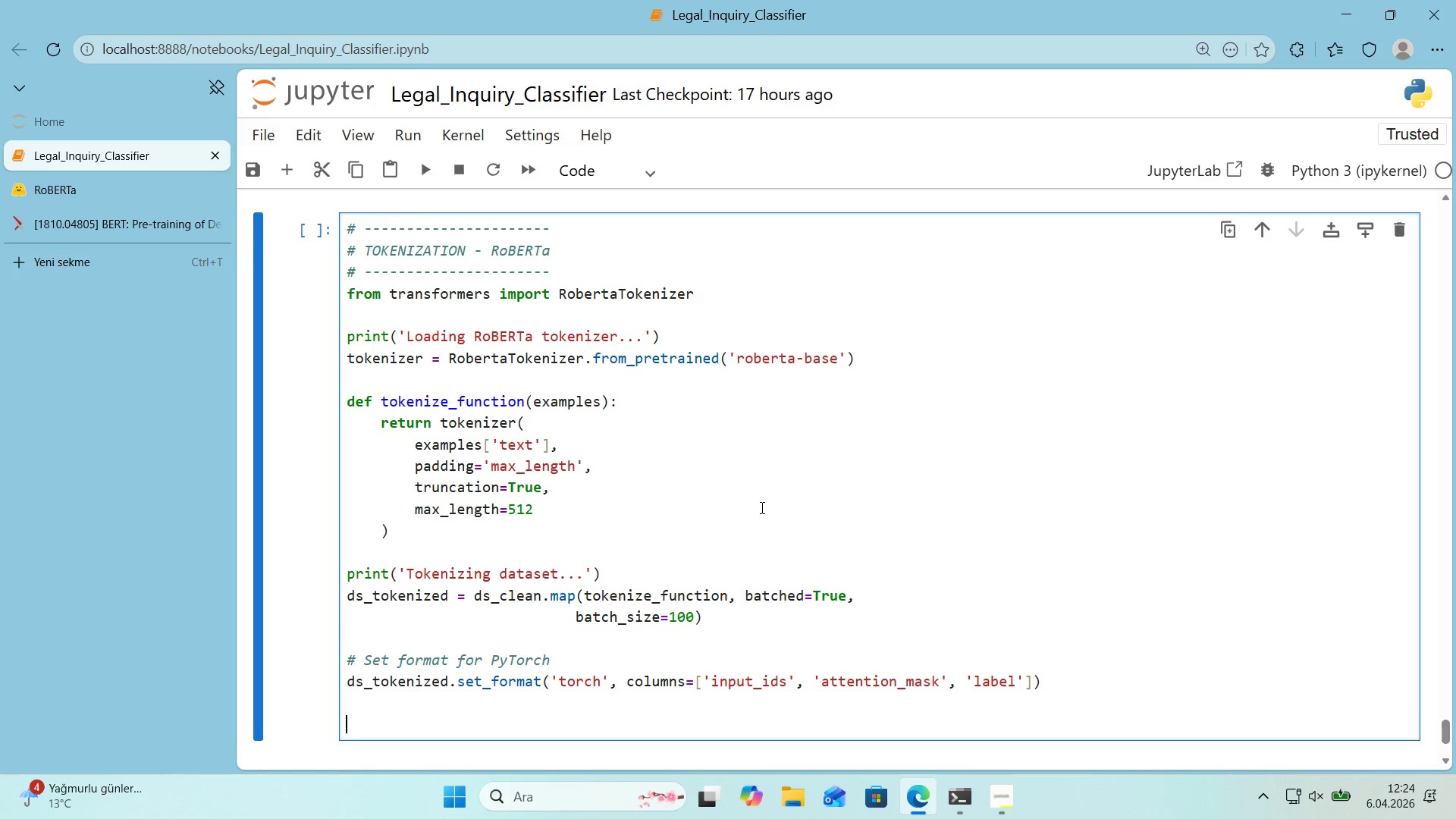 
type(pr'nt*()
 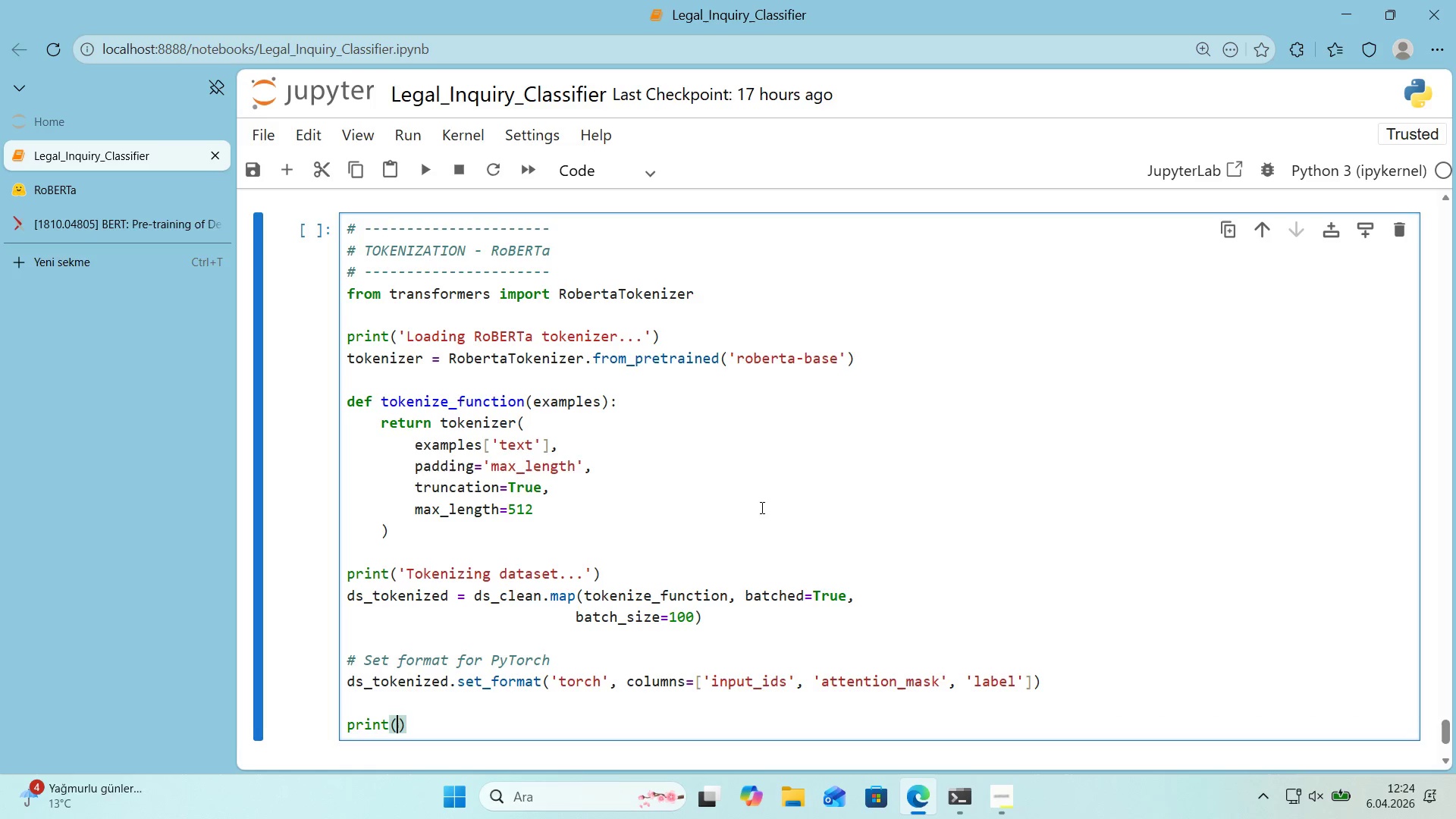 
 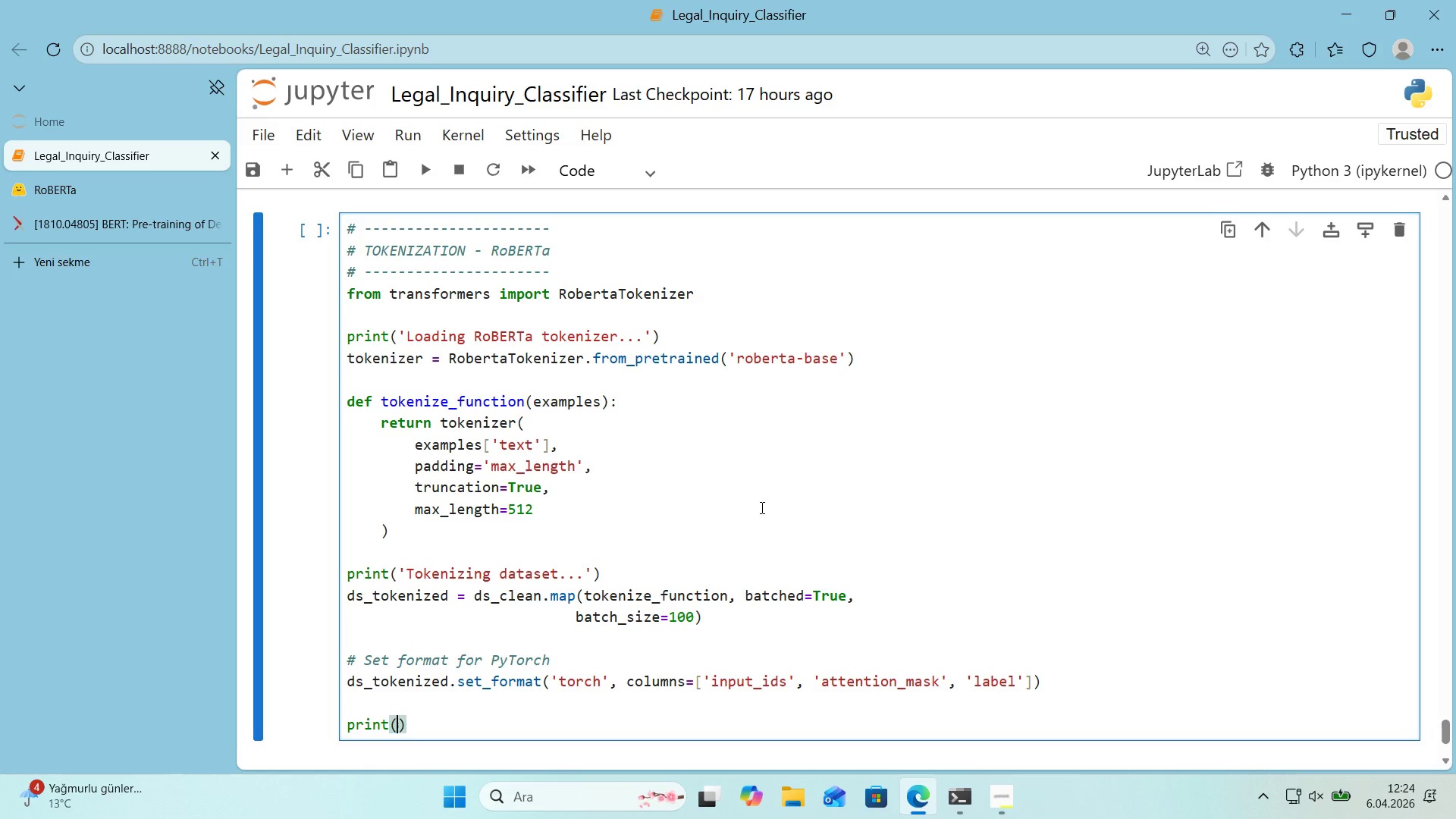 
key(ArrowLeft)
 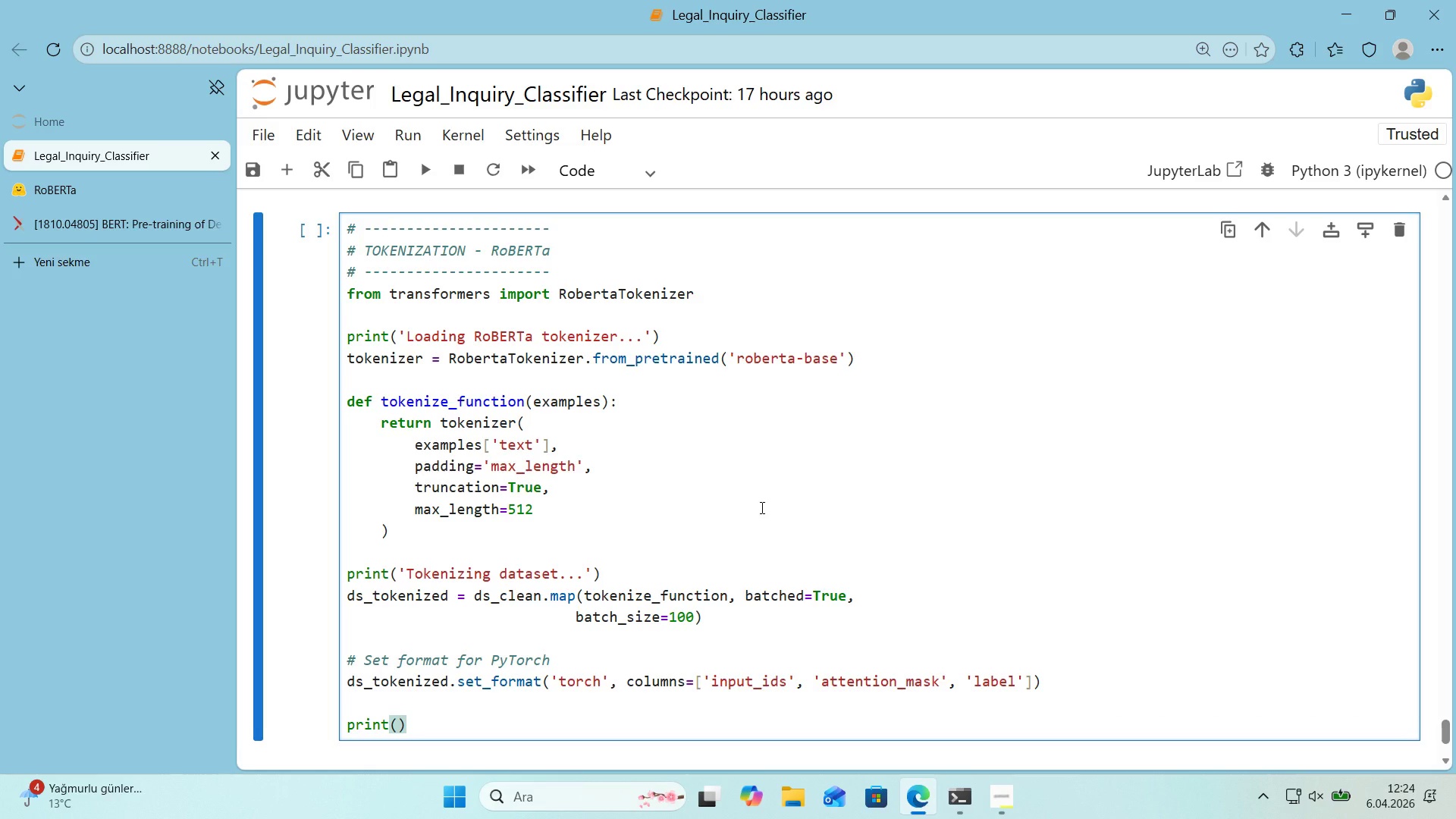 
key(Backquote)
 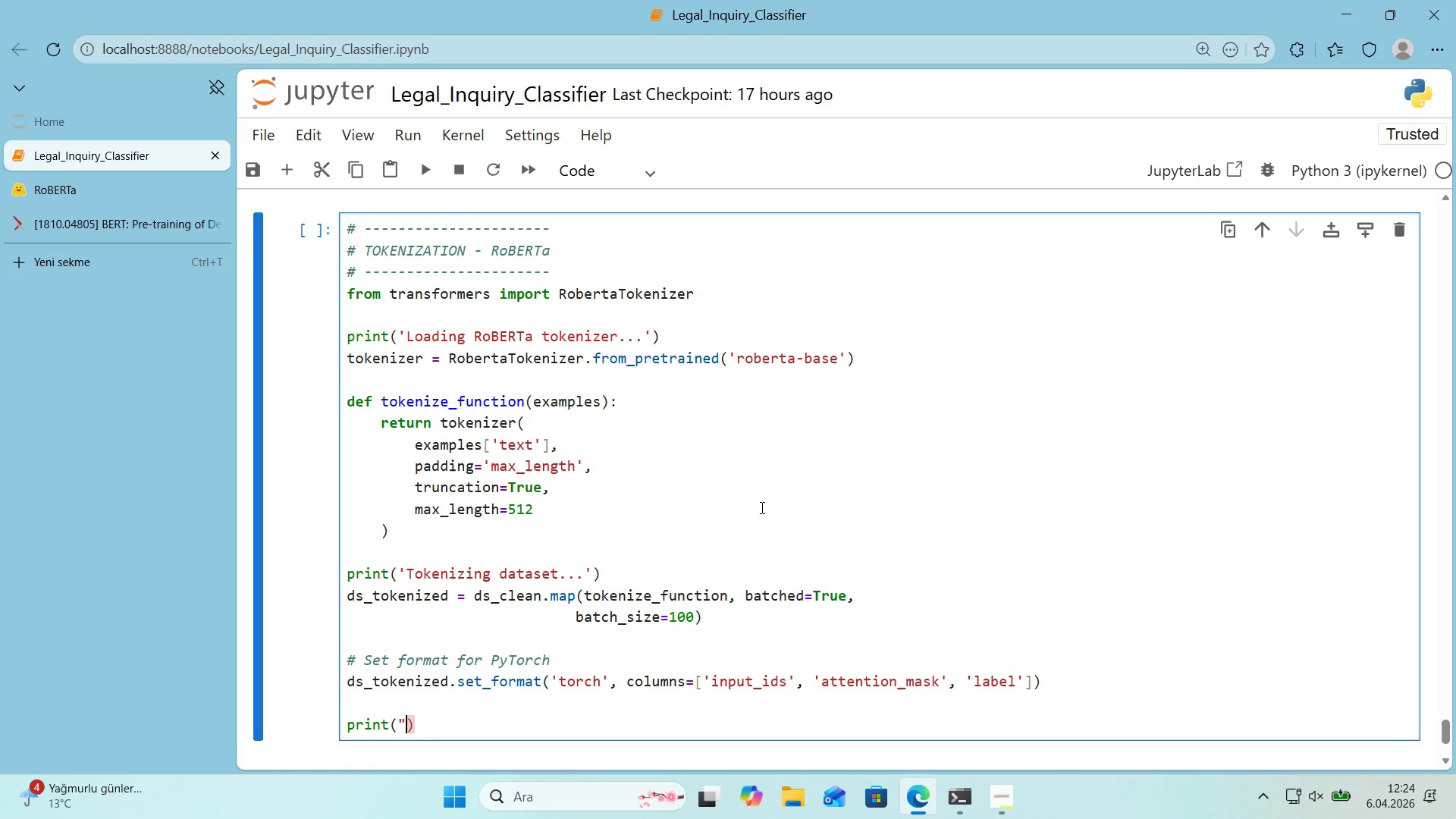 
key(Backquote)
 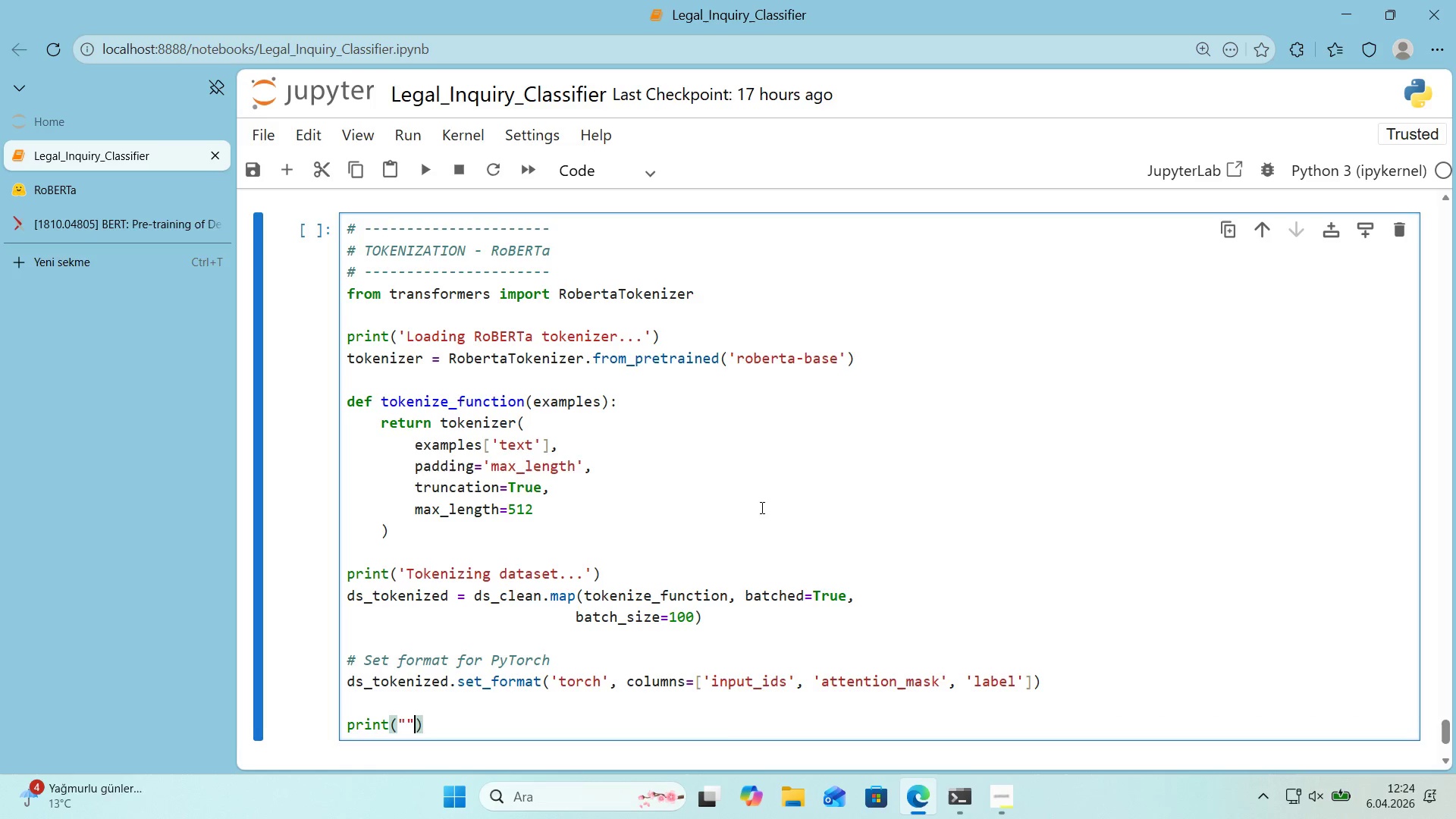 
key(ArrowLeft)
 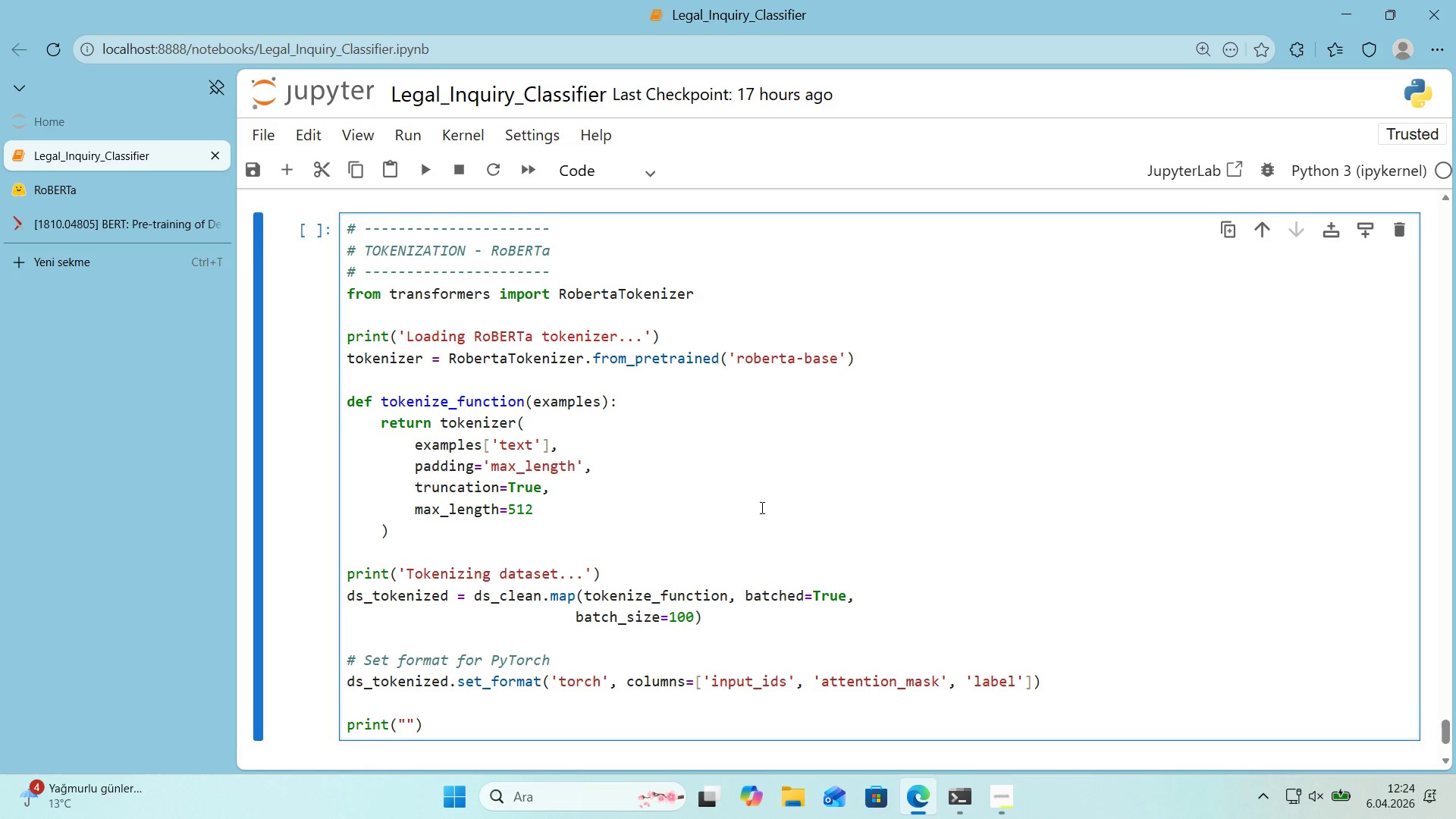 
key(Alt+Control+IntlYen)
 